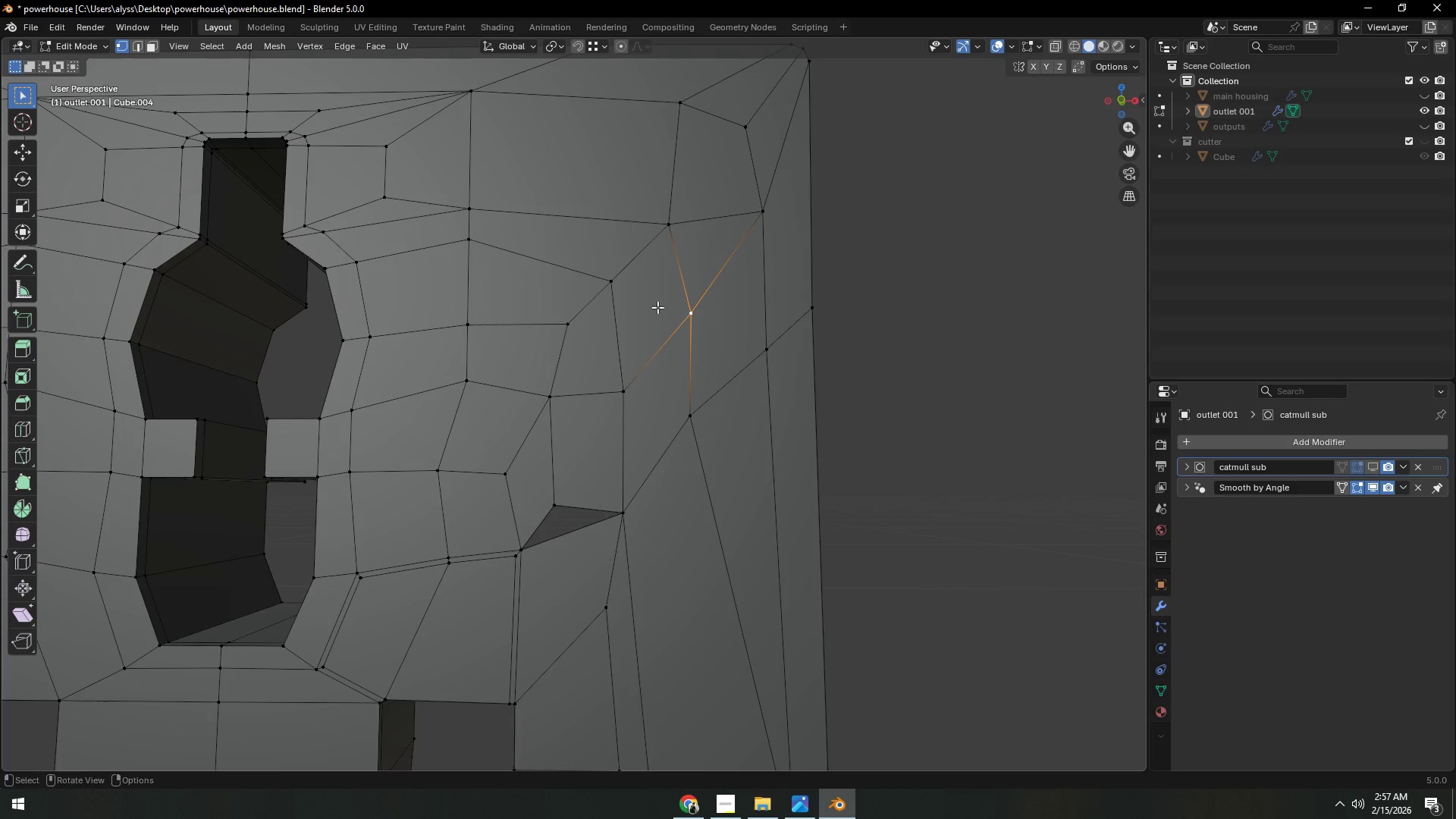 
hold_key(key=ShiftLeft, duration=0.42)
double_click([617, 292])
 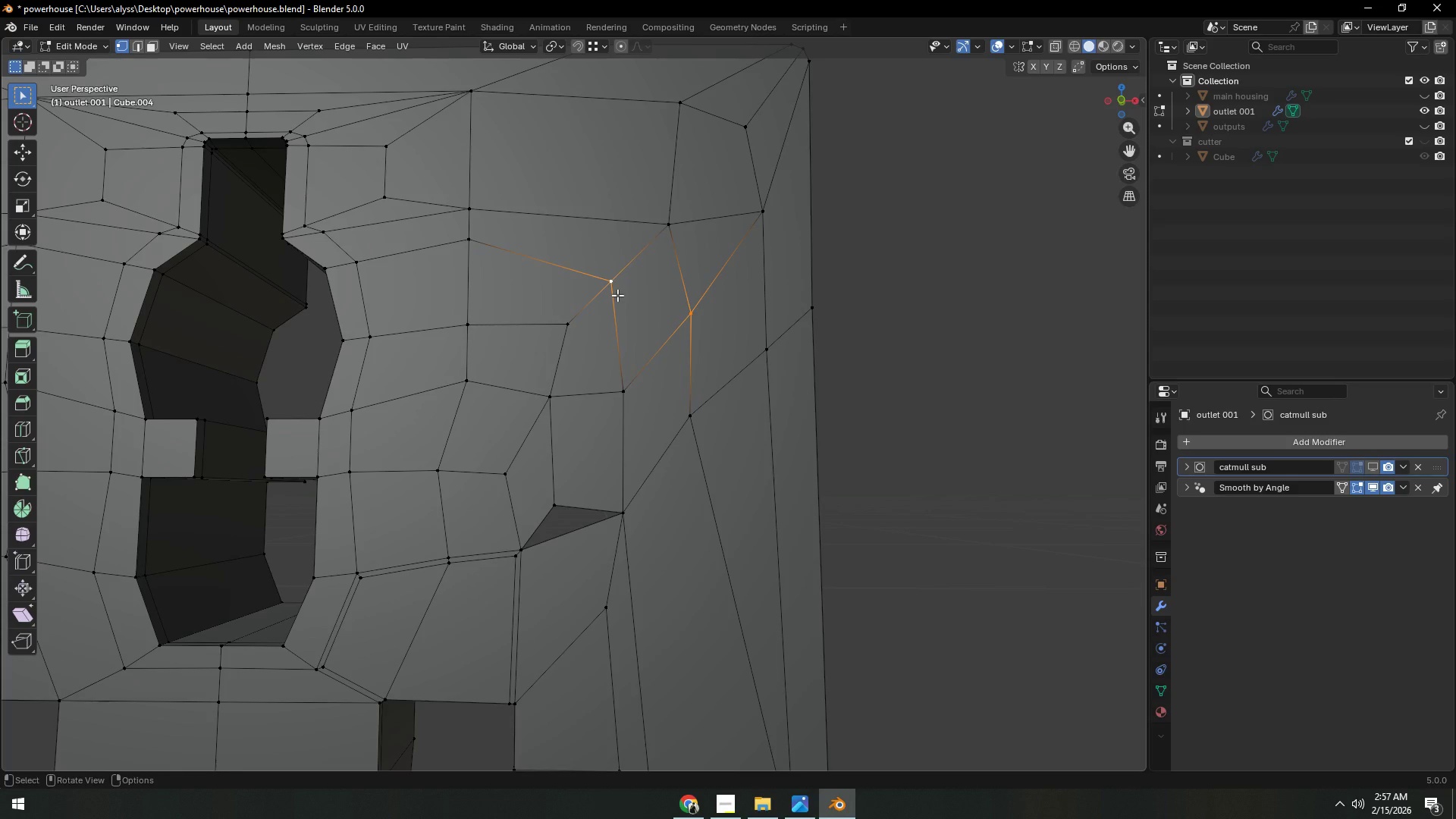 
type(j2)
 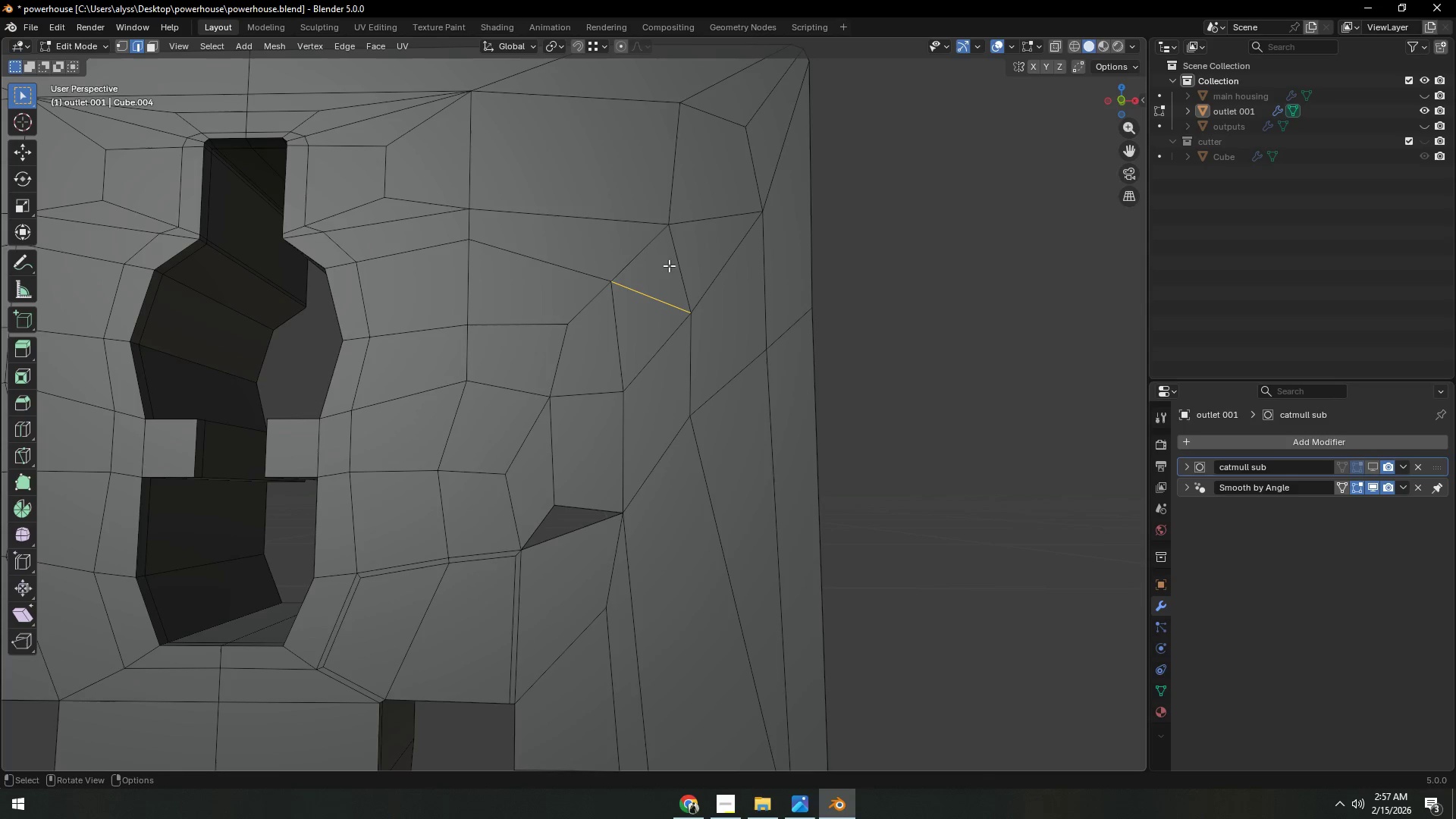 
left_click([689, 266])
 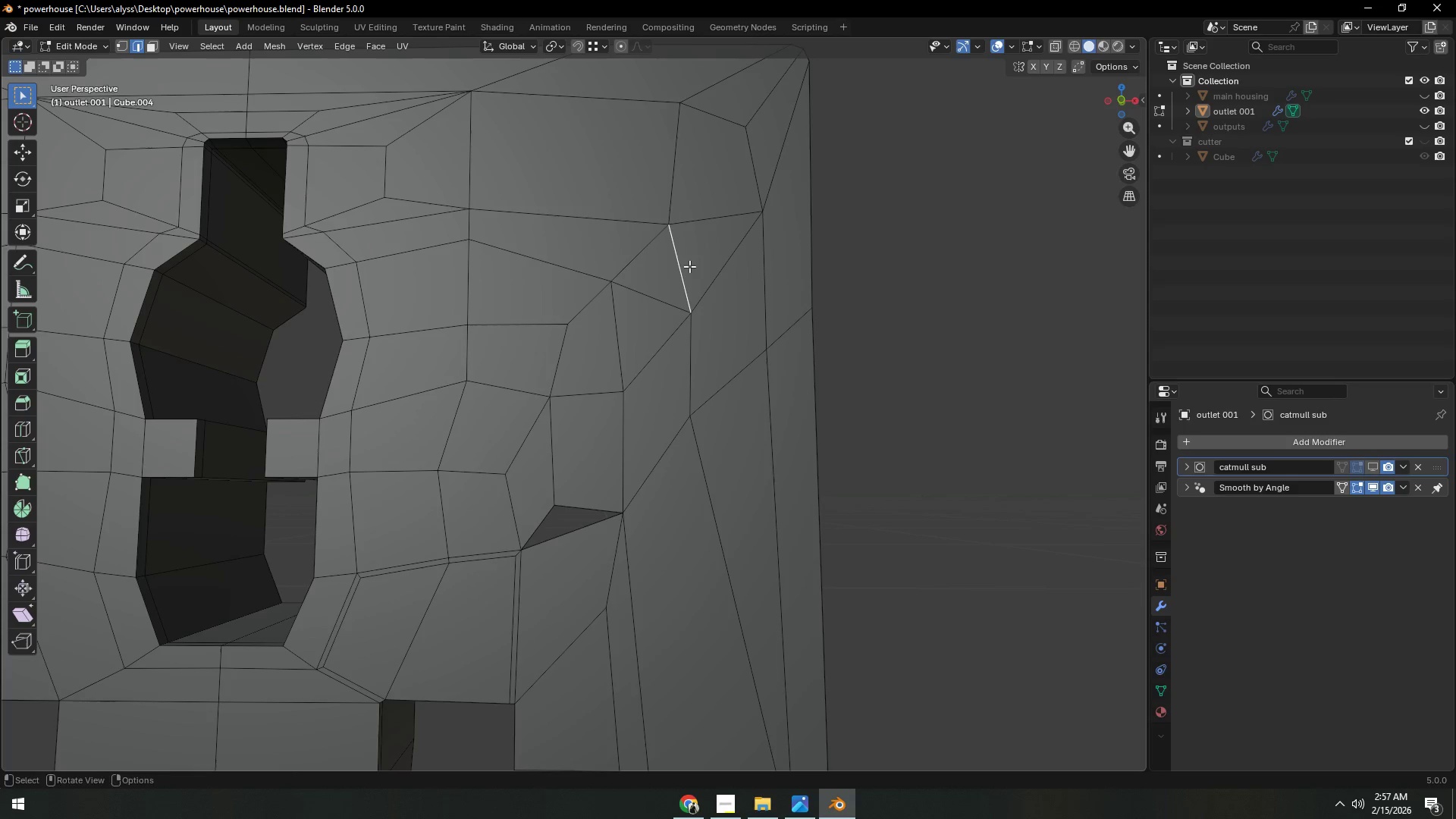 
key(Control+X)
 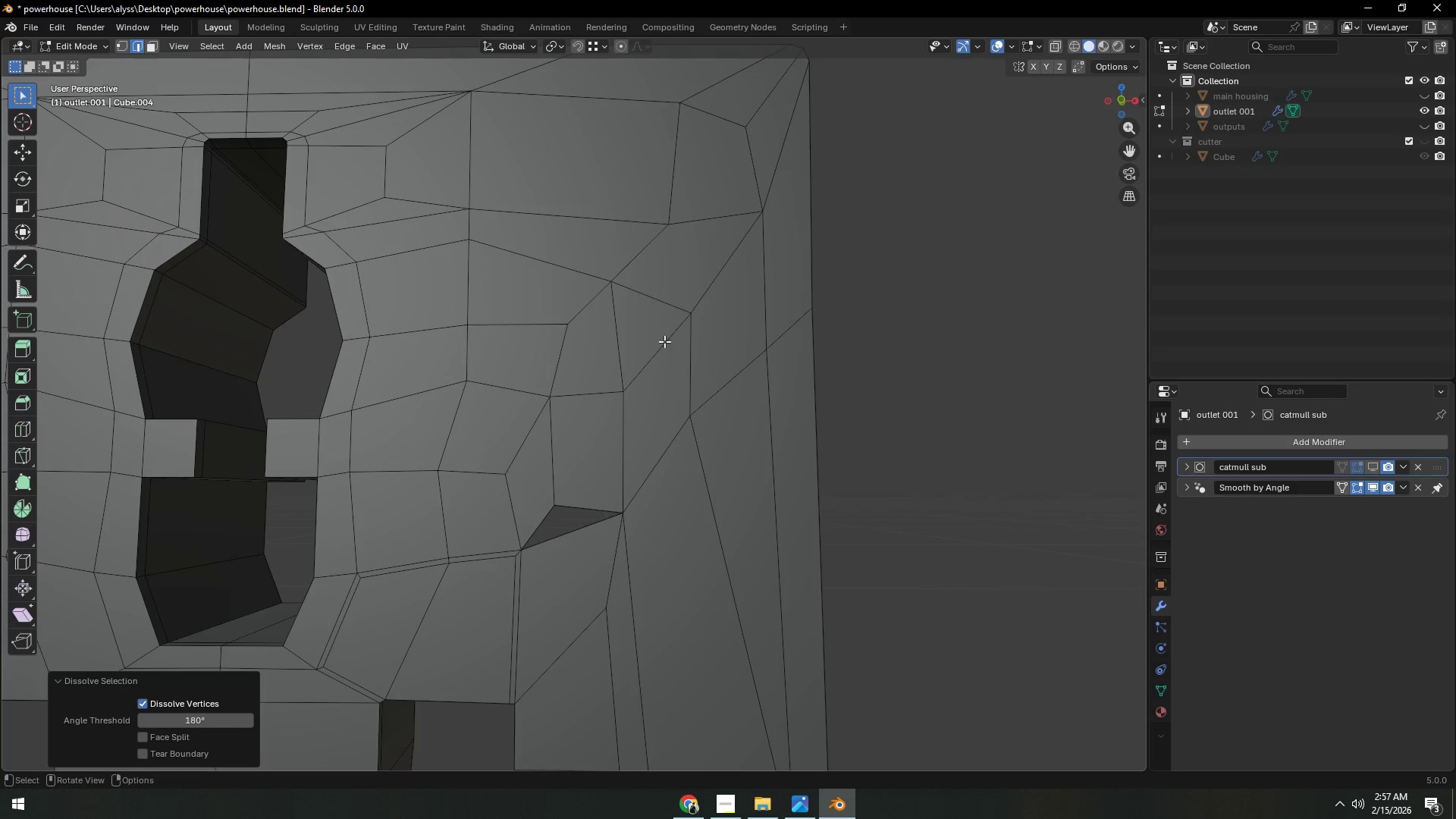 
hold_key(key=ShiftLeft, duration=0.41)
 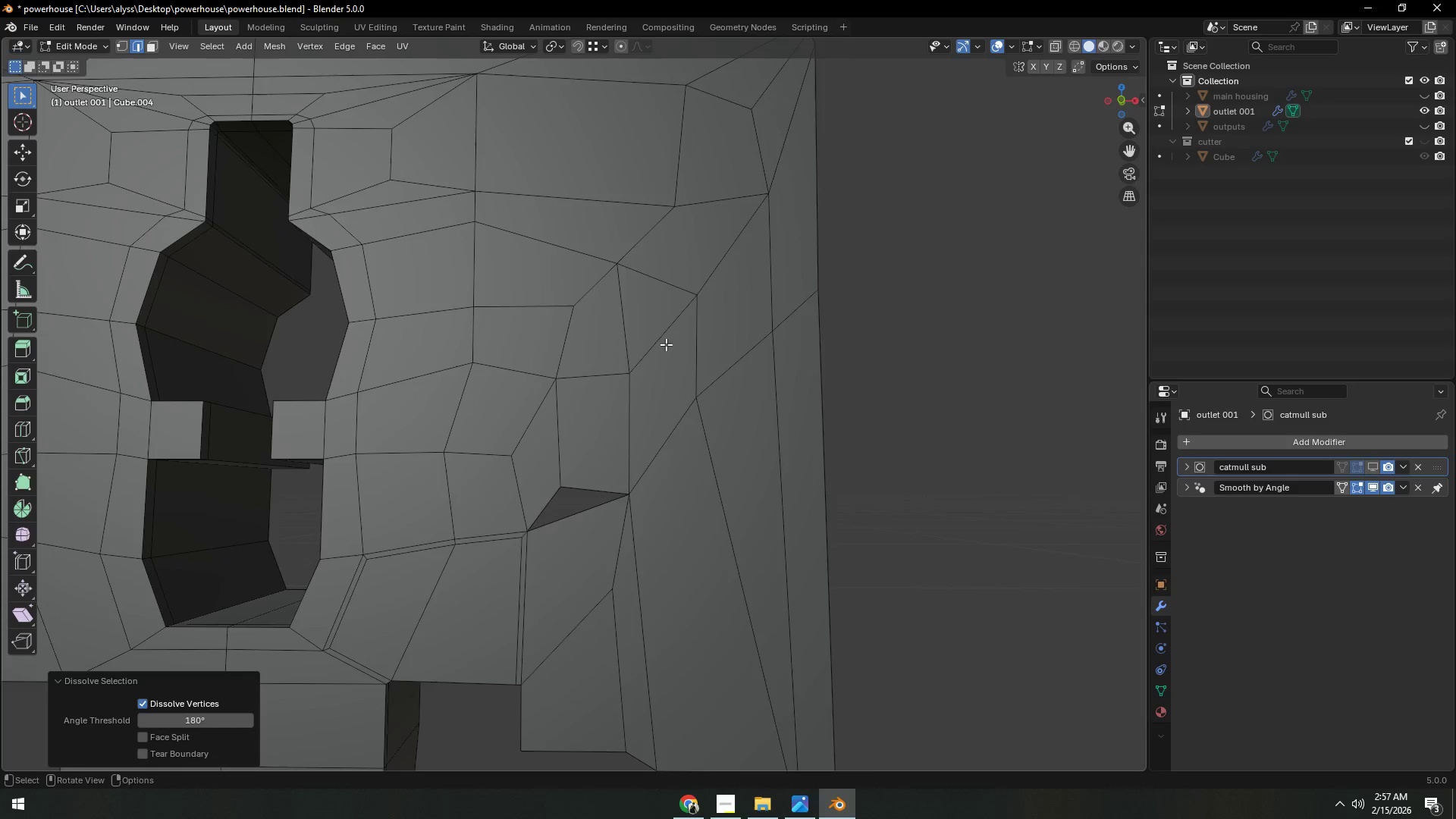 
scroll: coordinate [666, 345], scroll_direction: up, amount: 1.0
 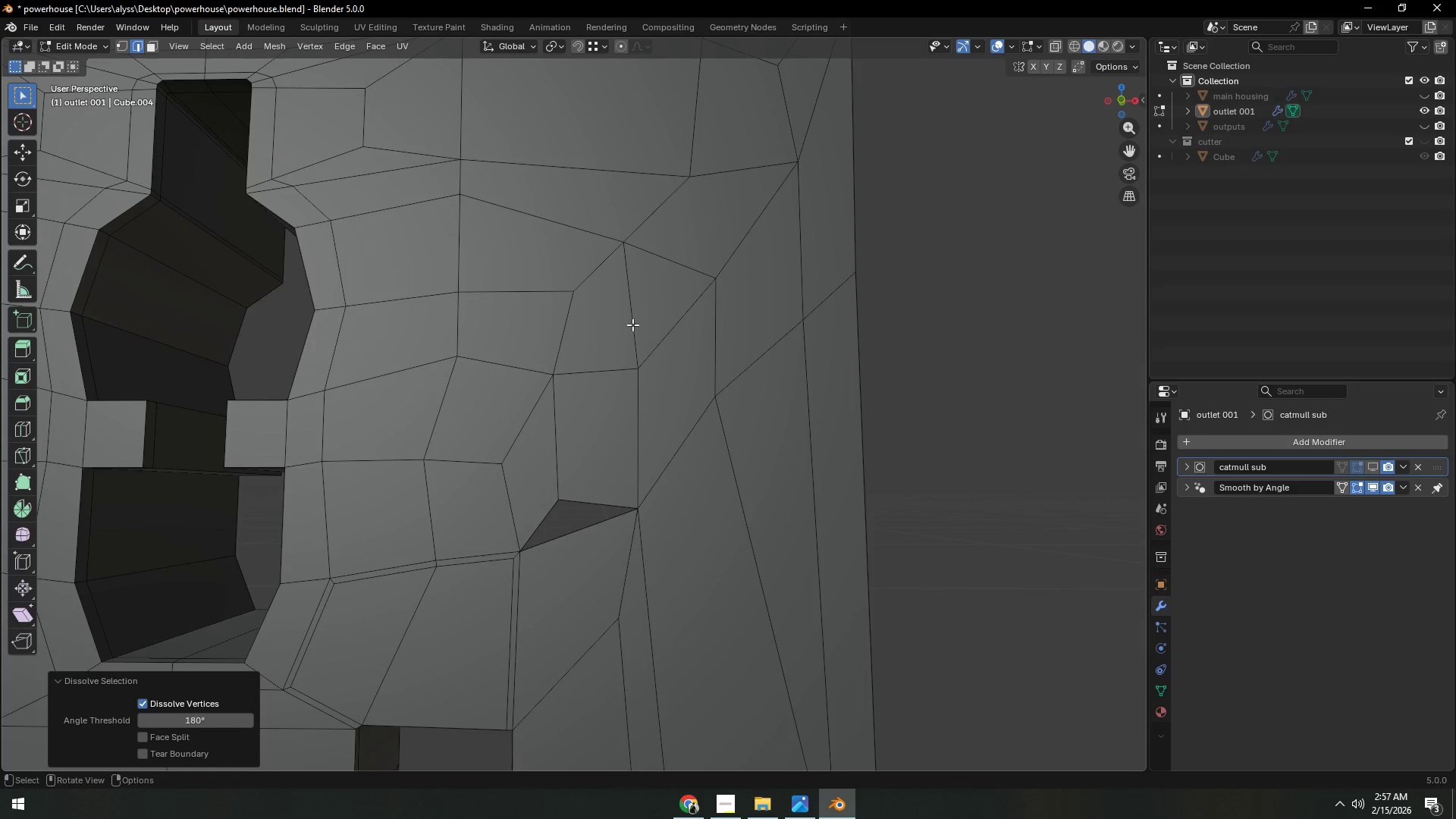 
key(1)
 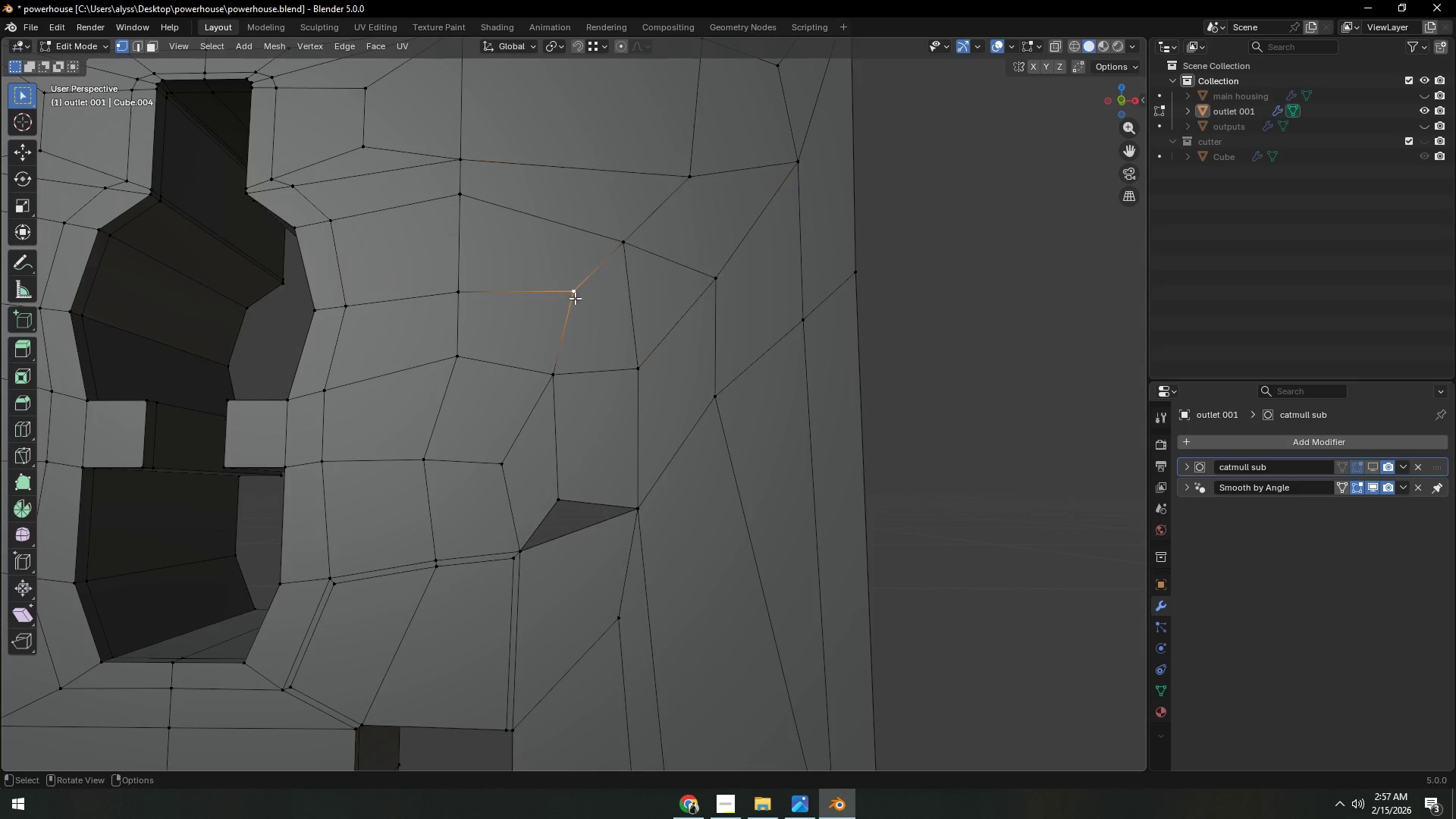 
left_click([575, 294])
 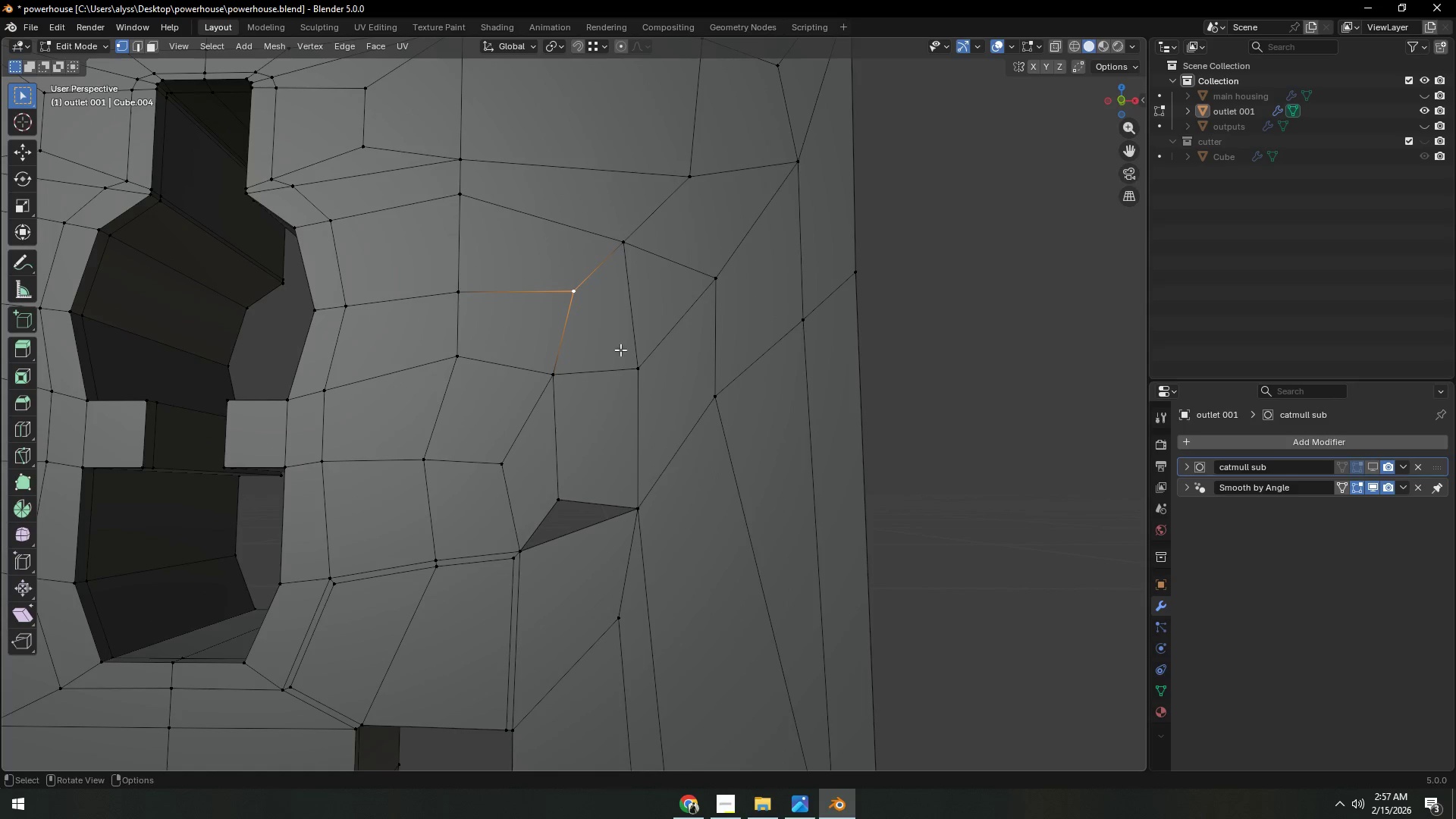 
hold_key(key=ShiftLeft, duration=0.41)
 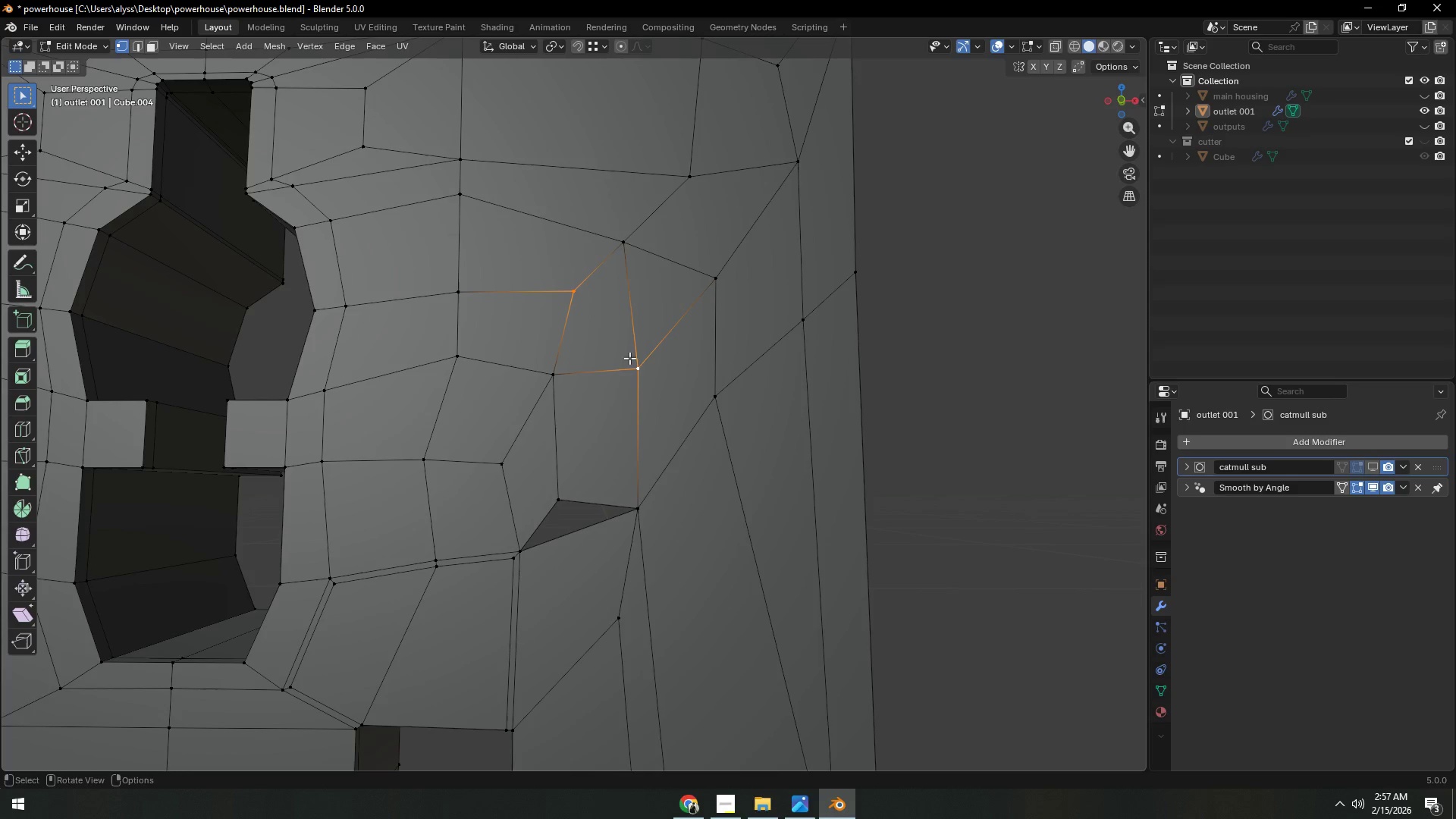 
type(j2)
 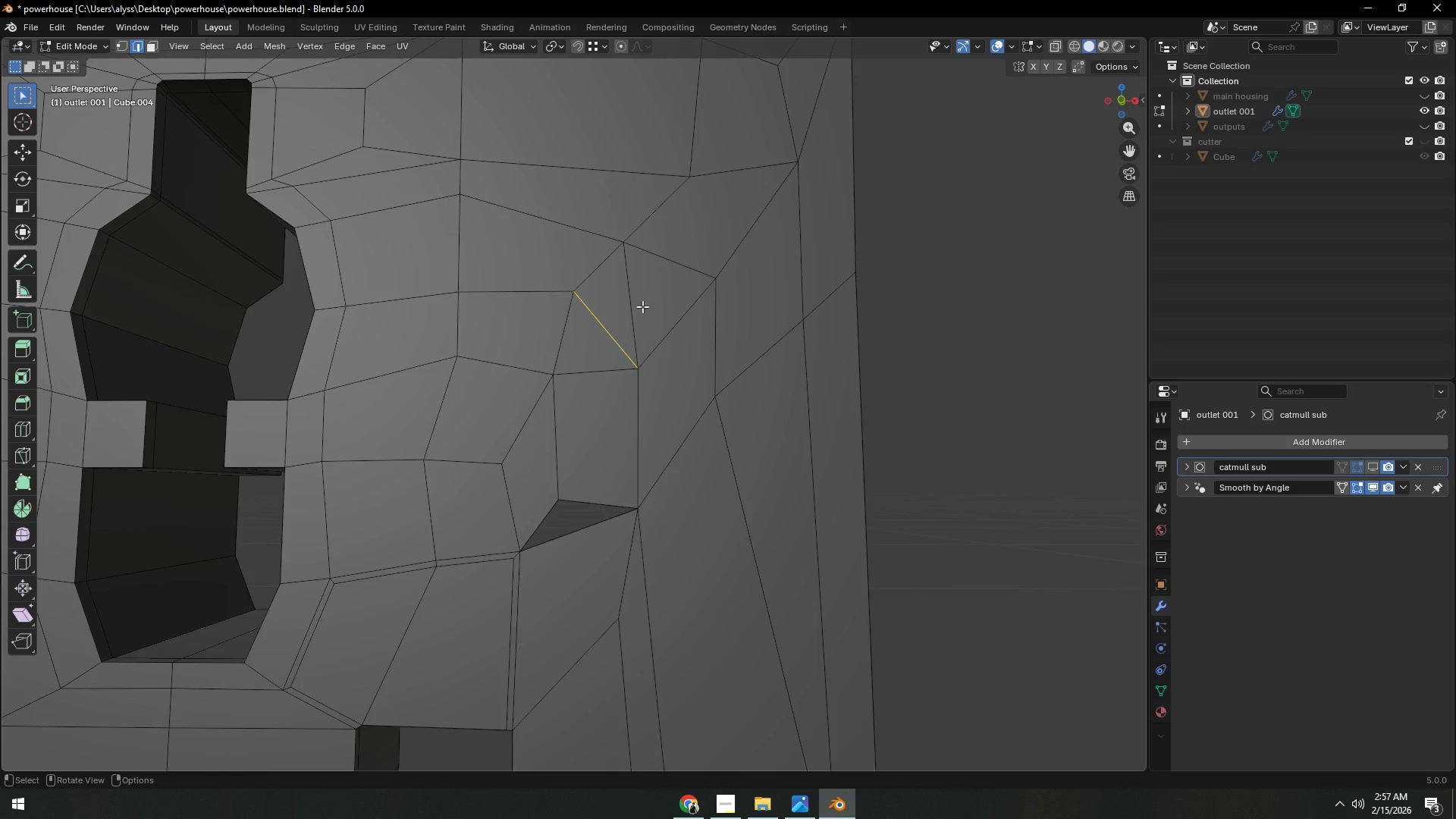 
left_click([642, 303])
 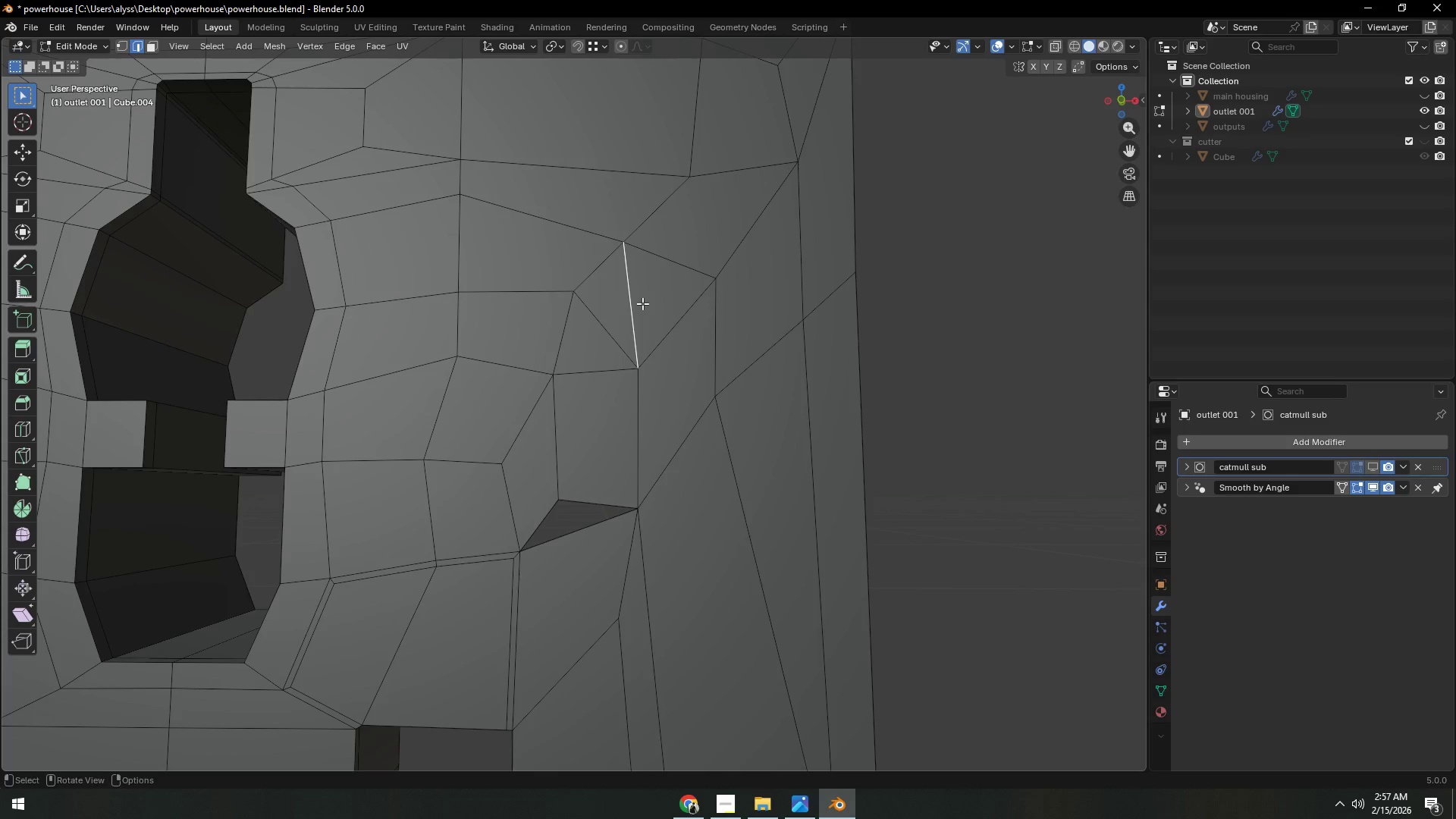 
hold_key(key=ControlLeft, duration=1.5)
 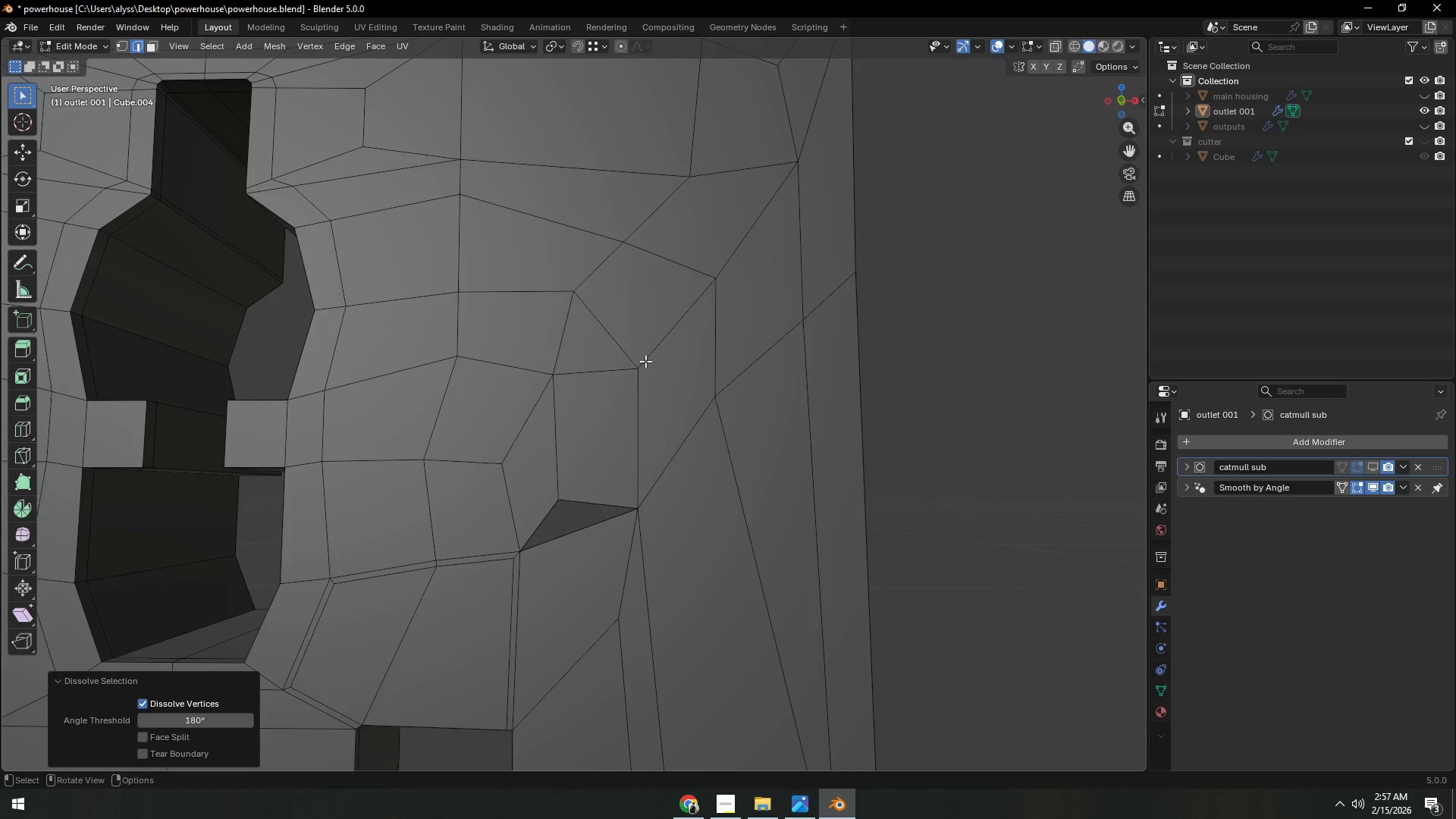 
key(Control+X)
 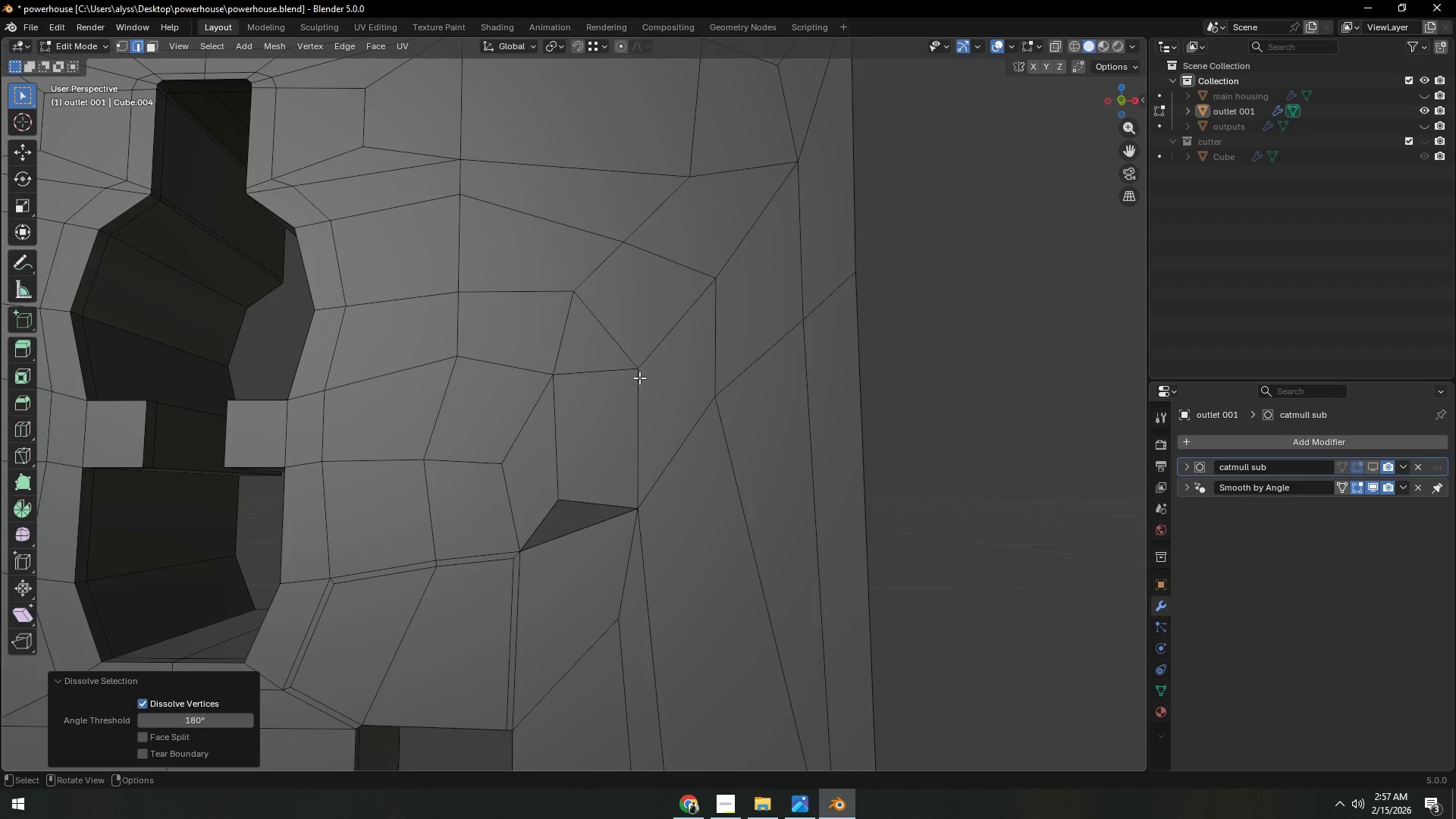 
scroll: coordinate [639, 378], scroll_direction: down, amount: 3.0
 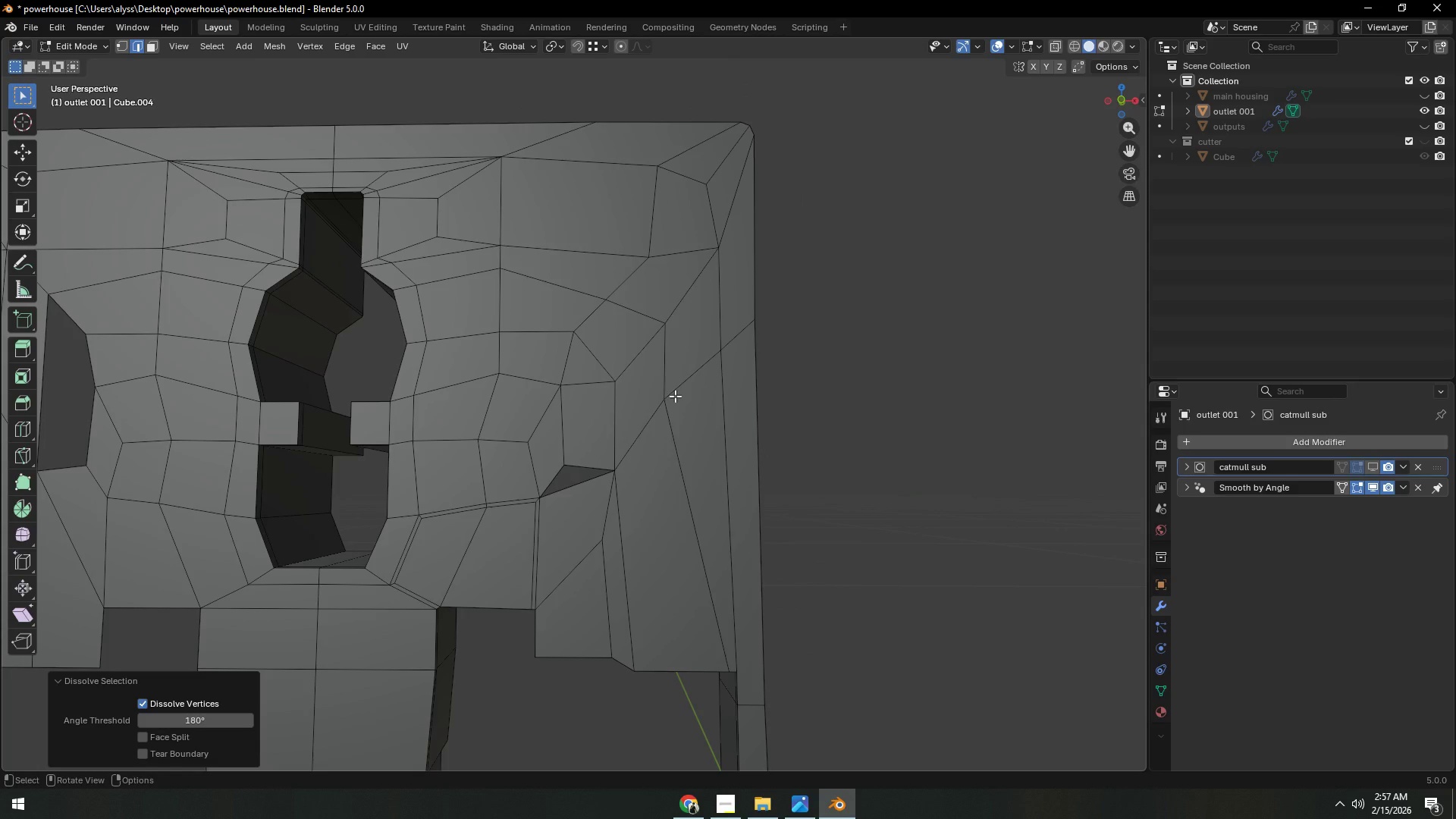 
wait(7.17)
 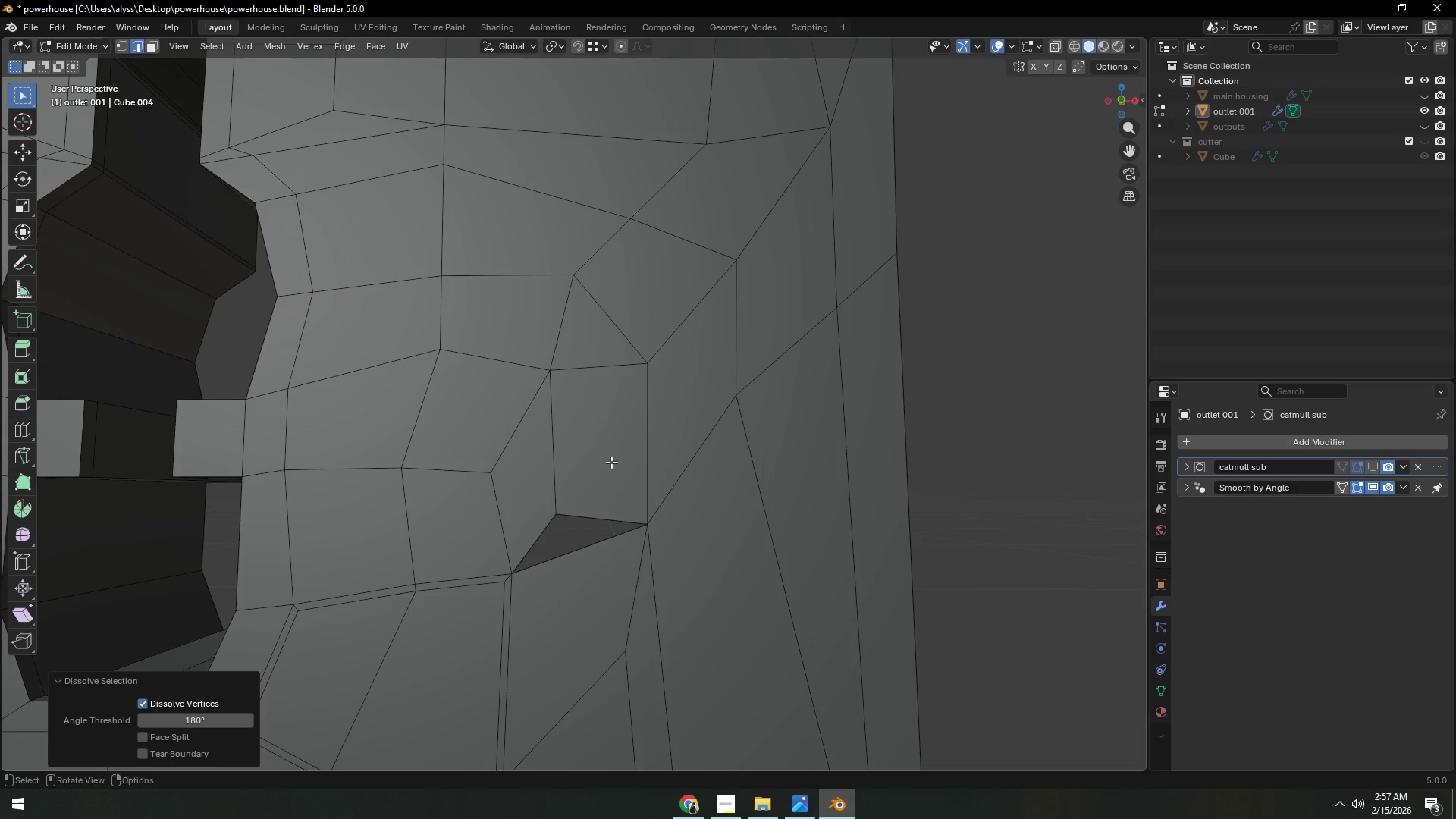 
key(Shift+ShiftLeft)
 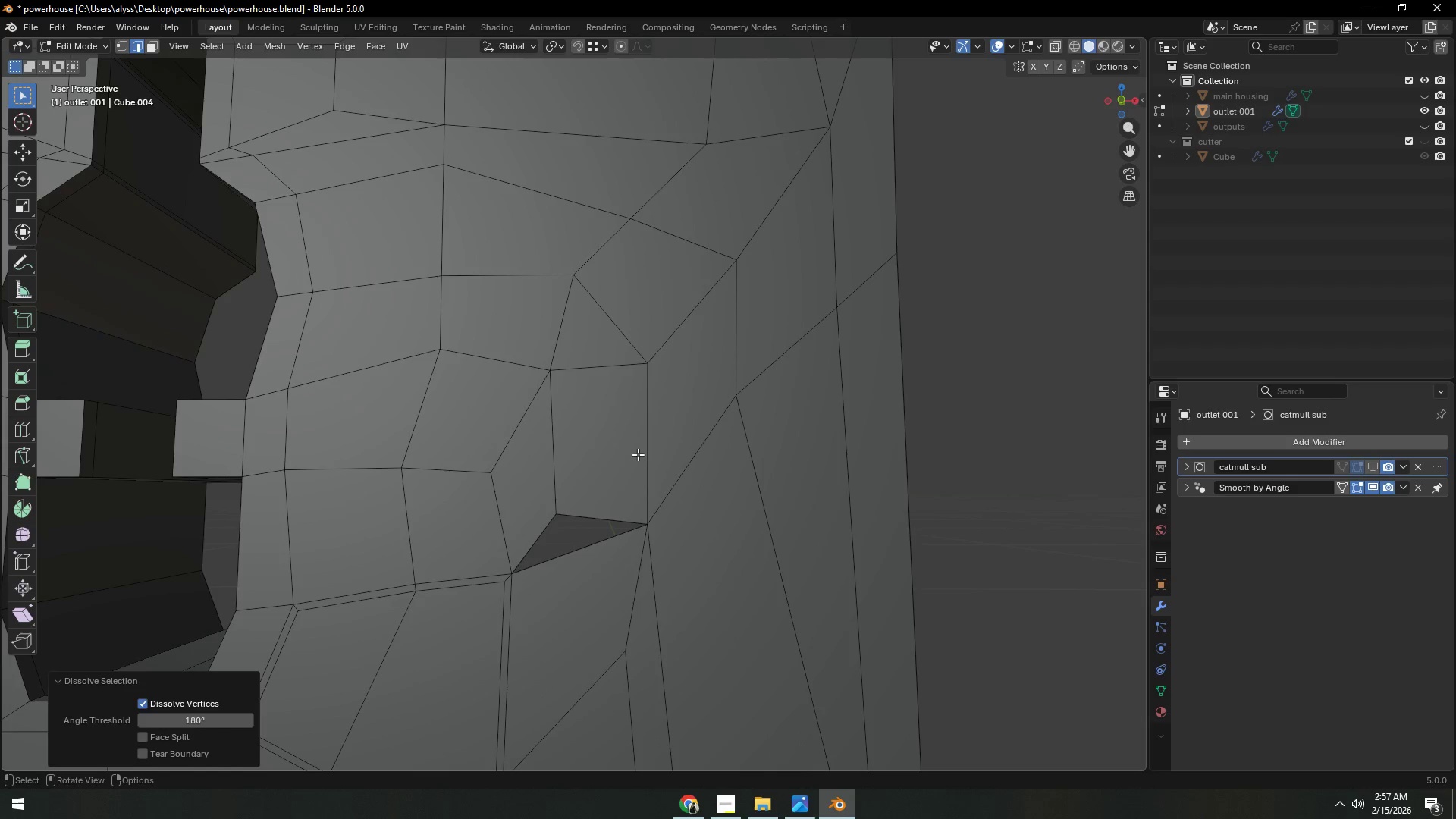 
scroll: coordinate [639, 454], scroll_direction: up, amount: 4.0
 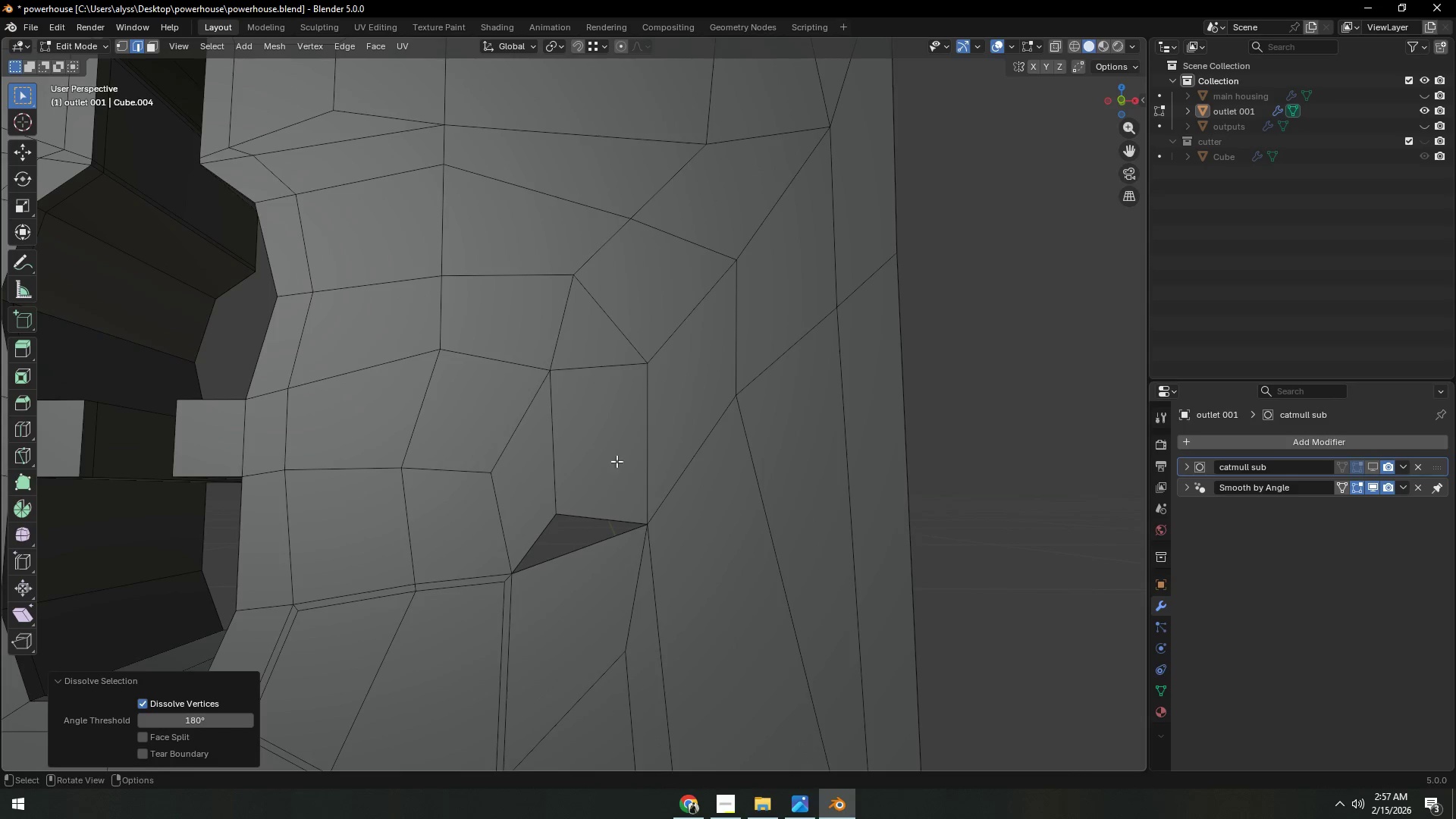 
key(1)
 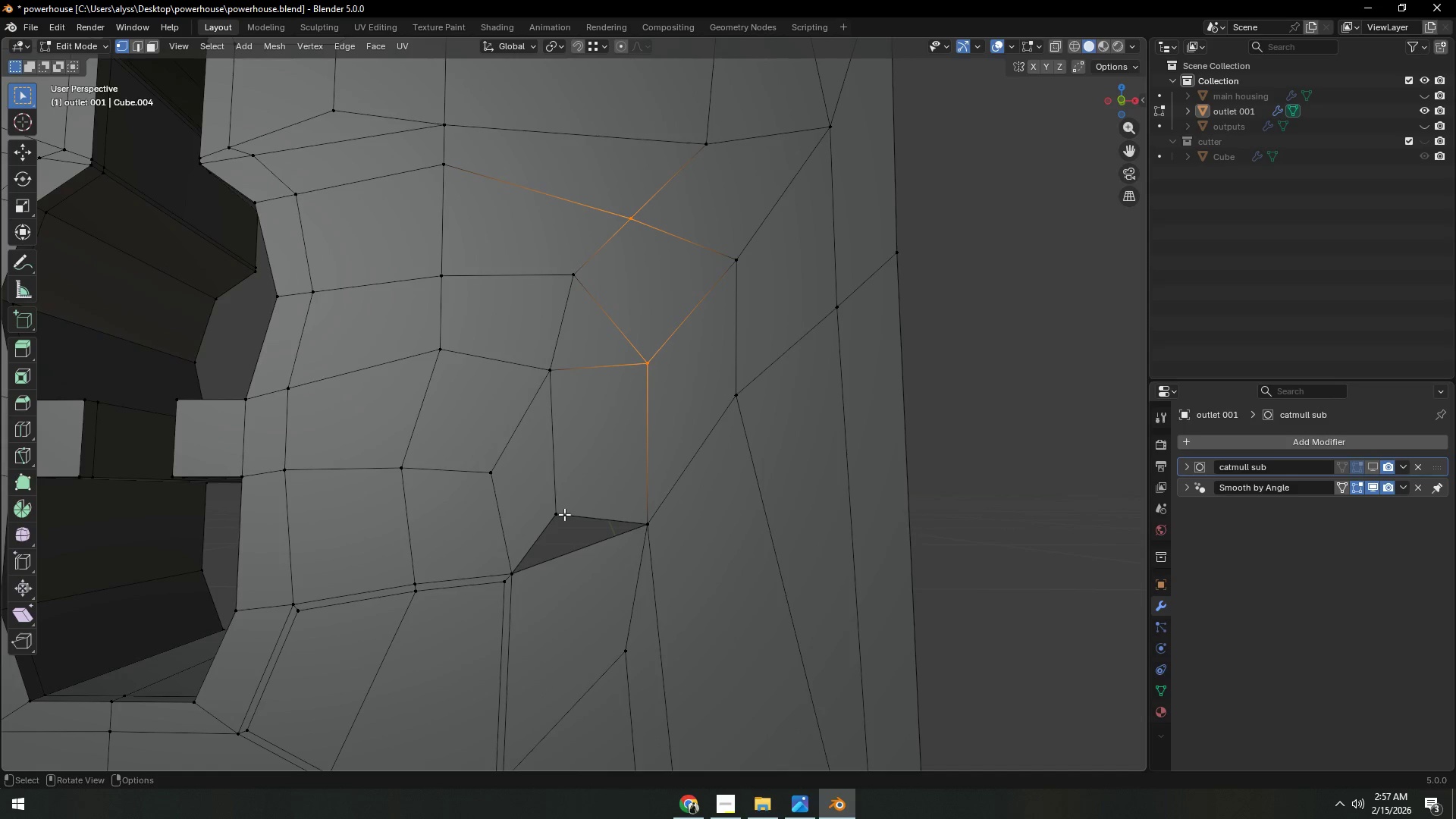 
left_click([564, 513])
 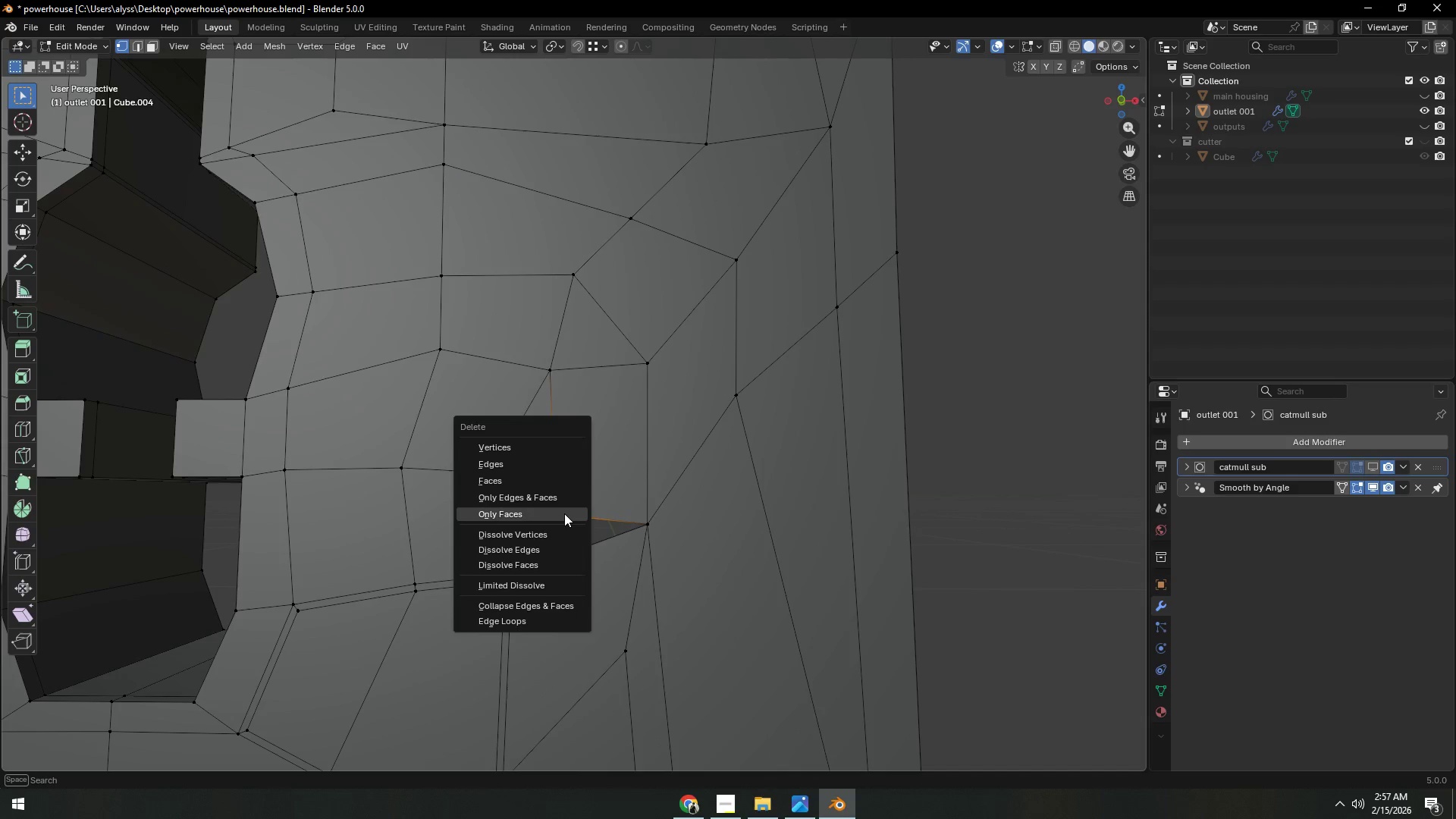 
key(X)
 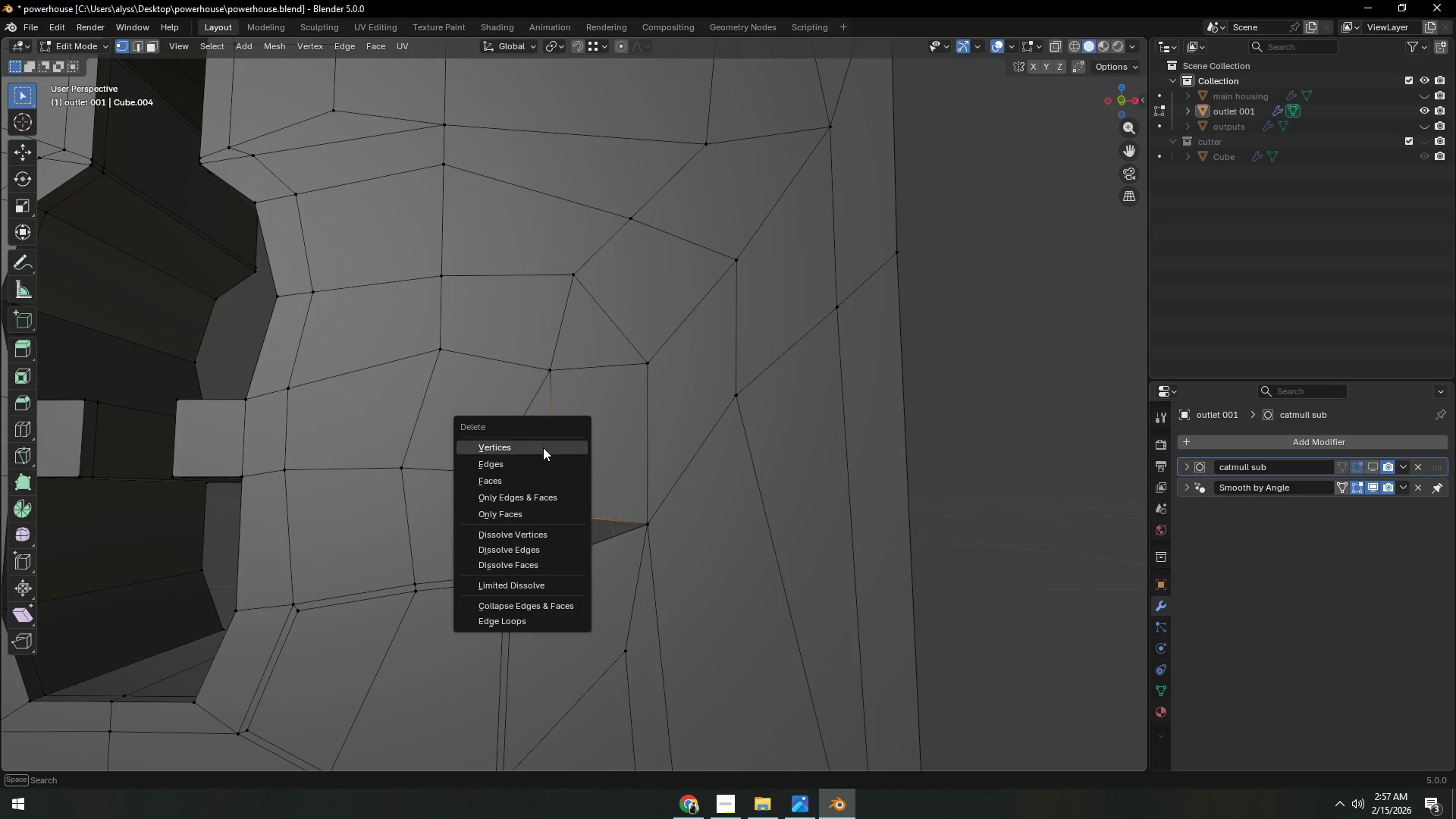 
left_click([543, 447])
 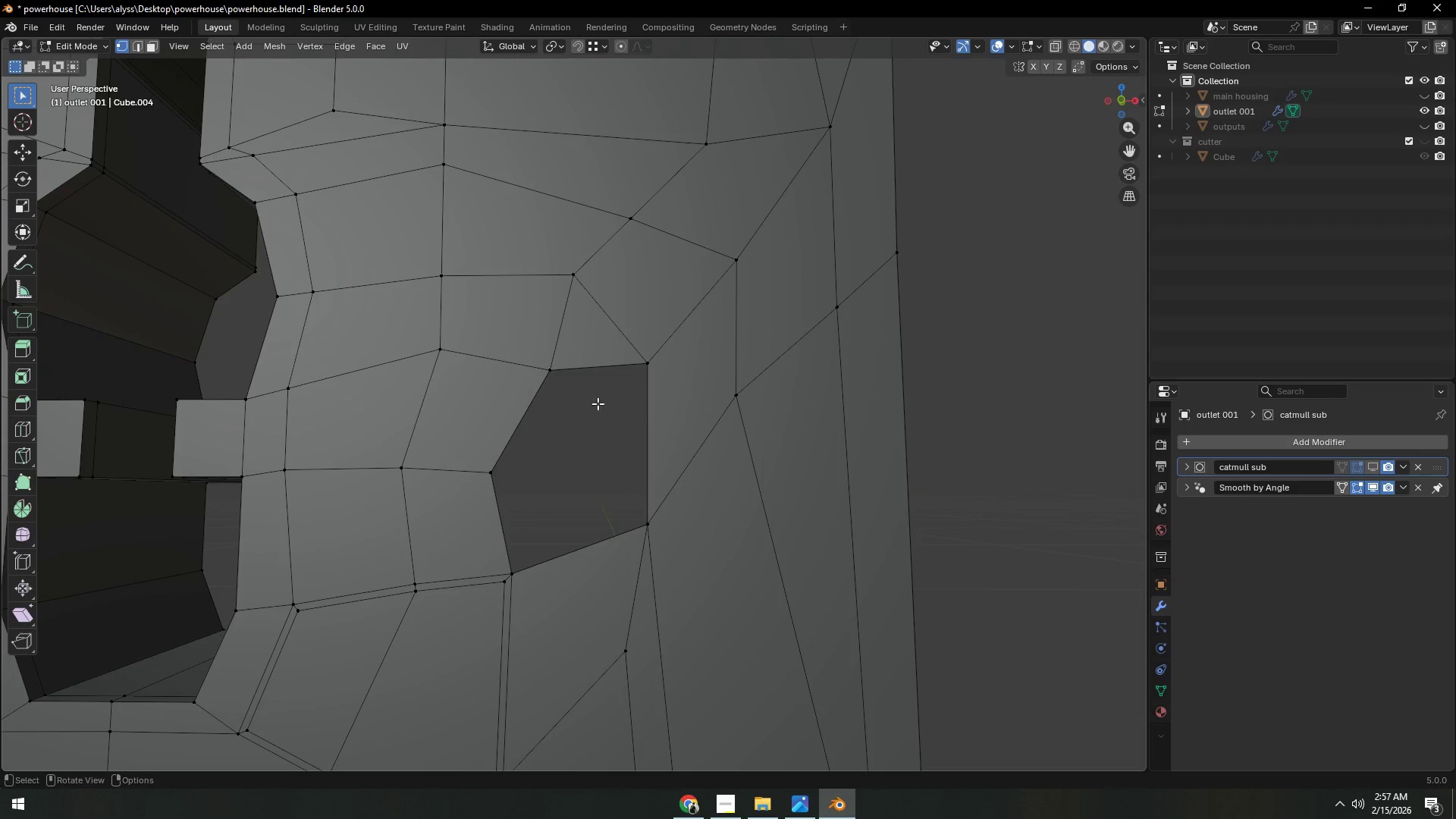 
key(2)
 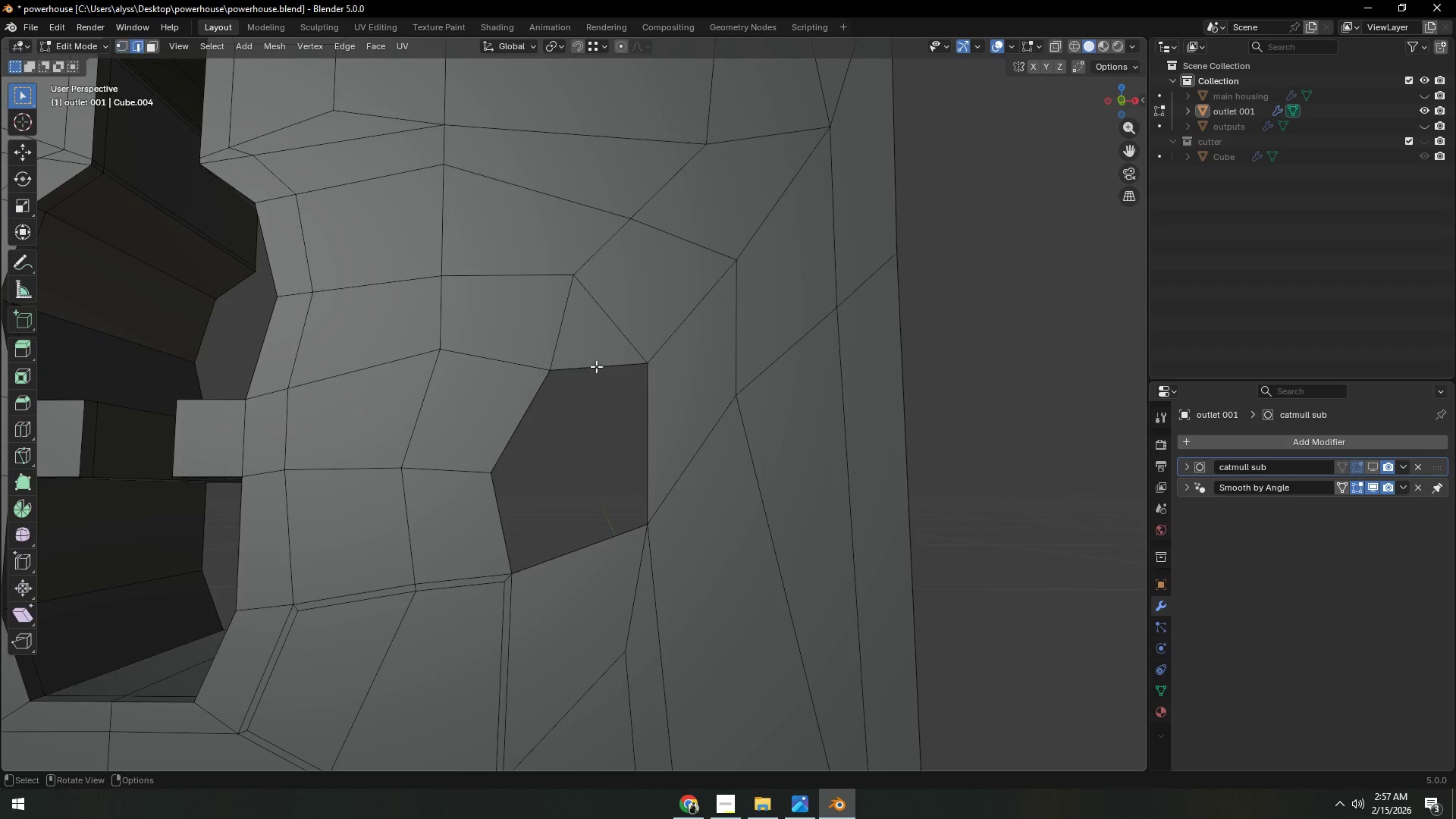 
left_click([596, 366])
 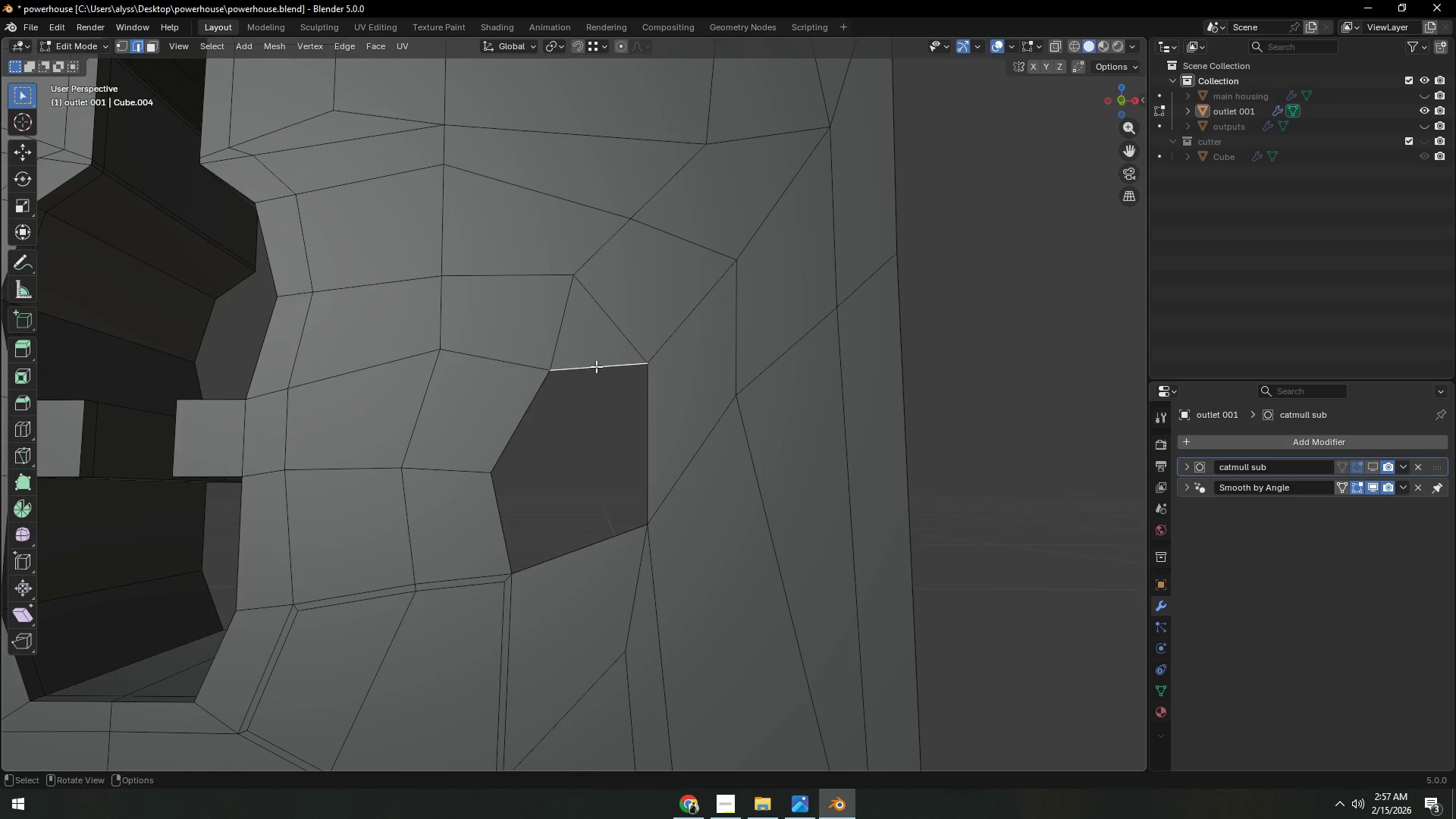 
key(X)
 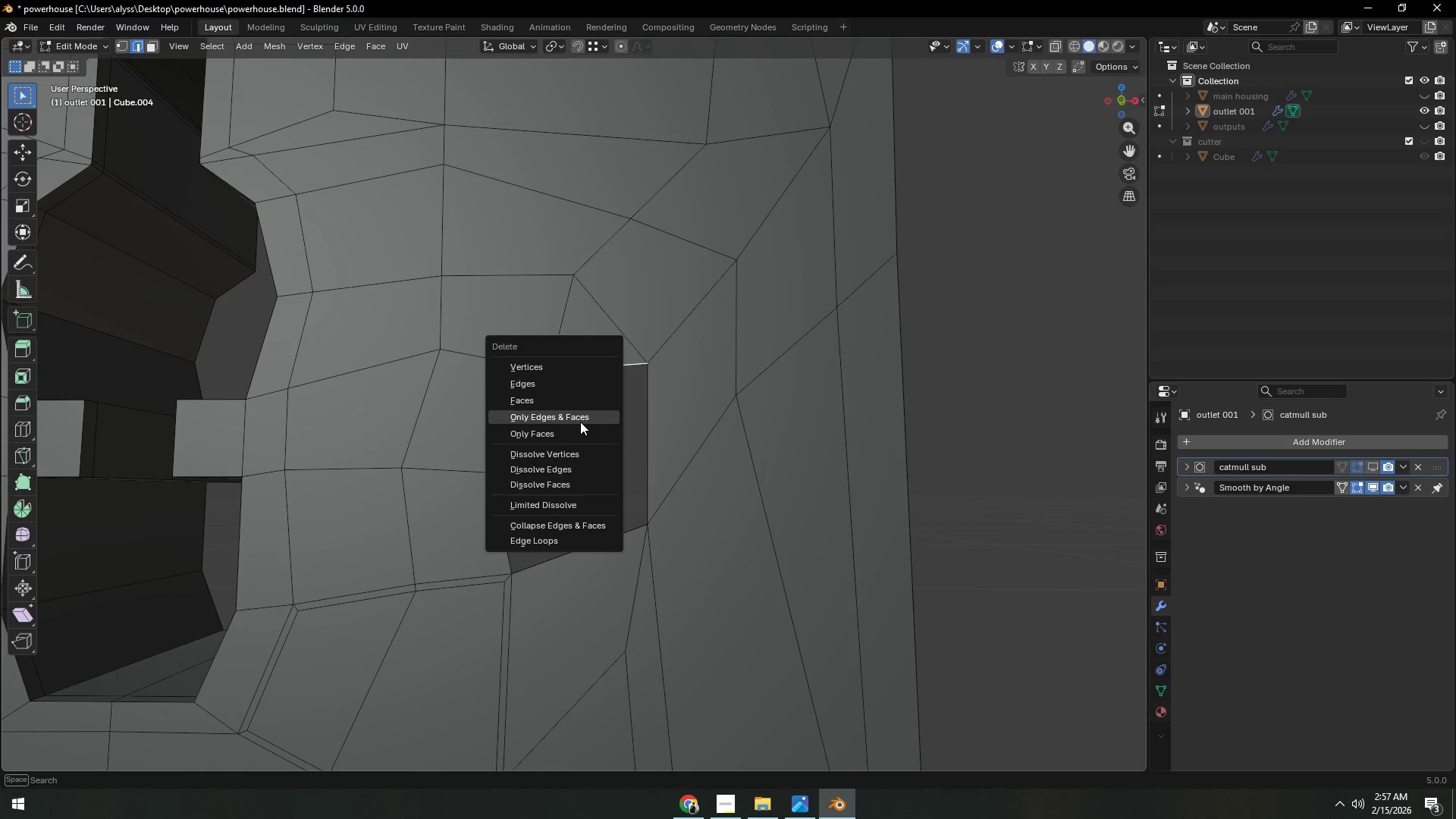 
left_click([580, 421])
 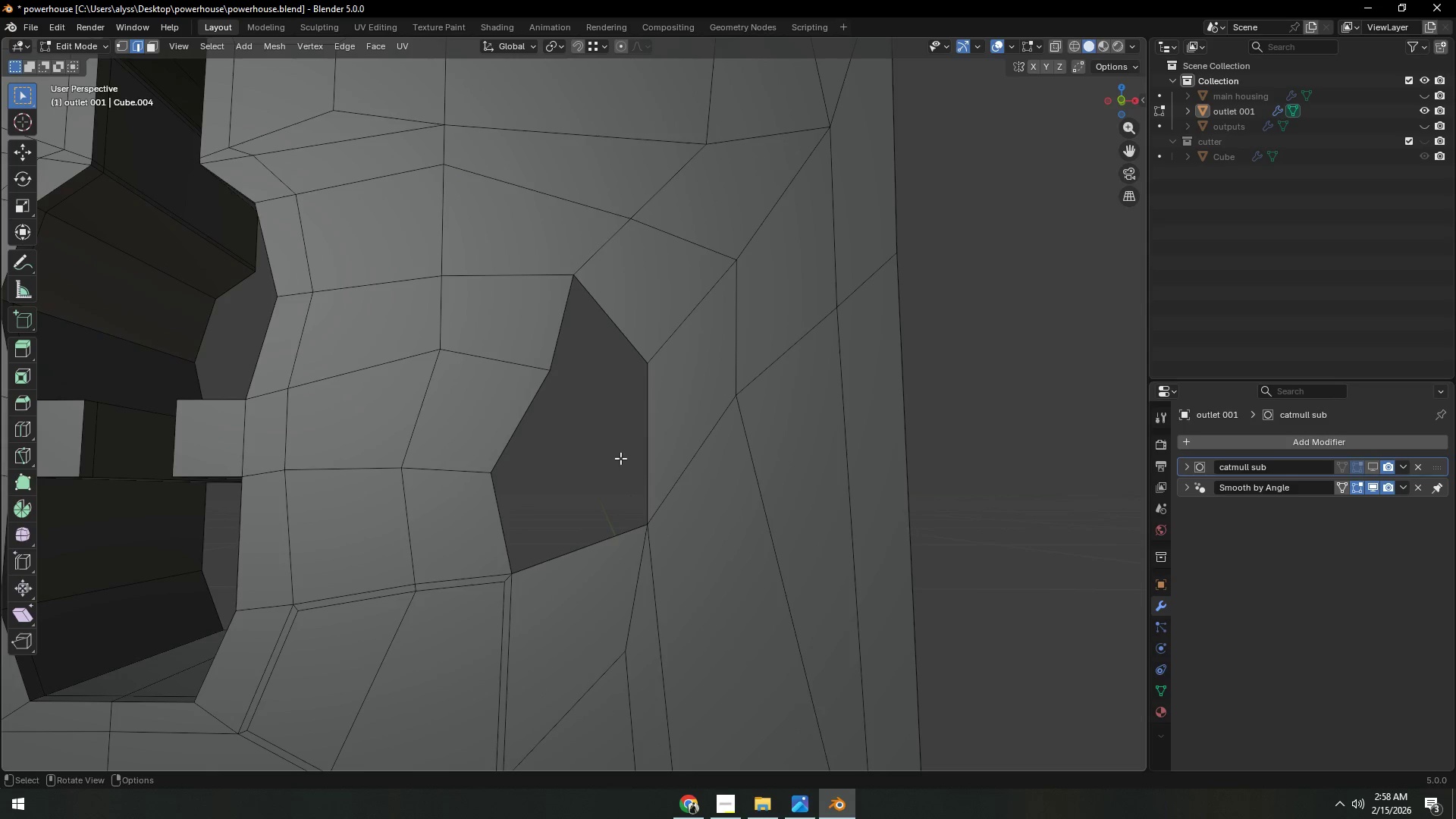 
key(1)
 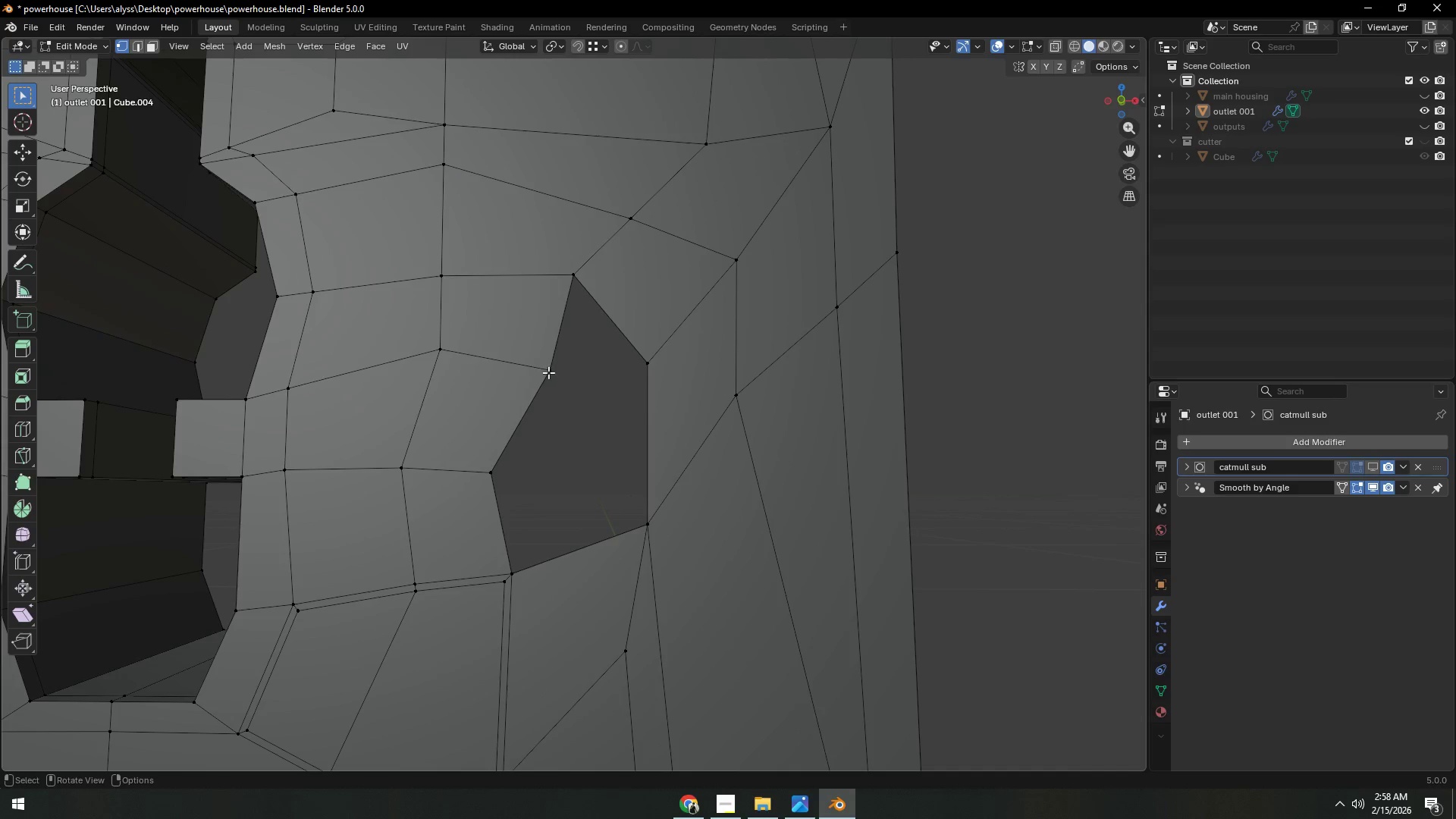 
left_click([548, 372])
 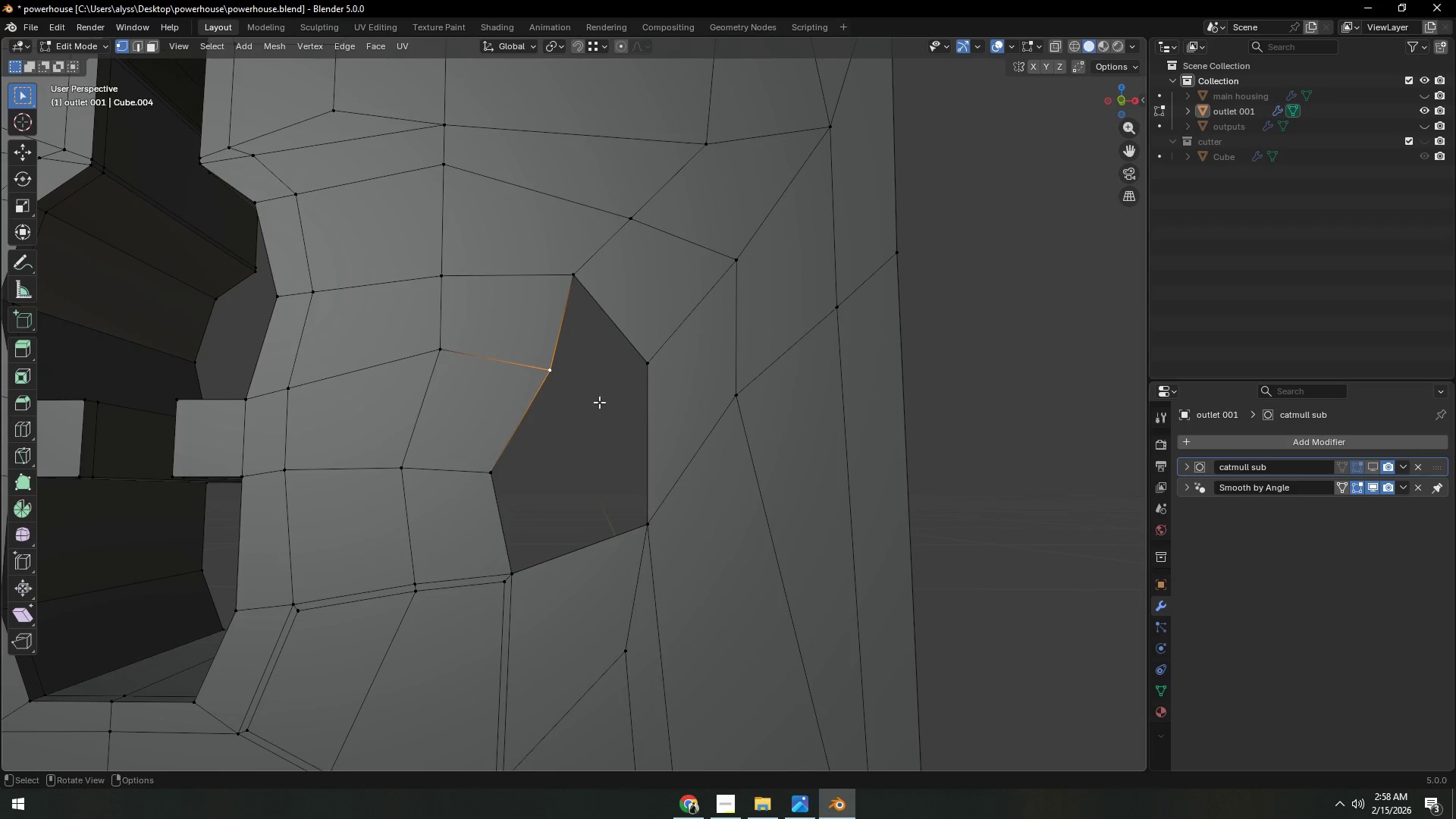 
type(gg)
 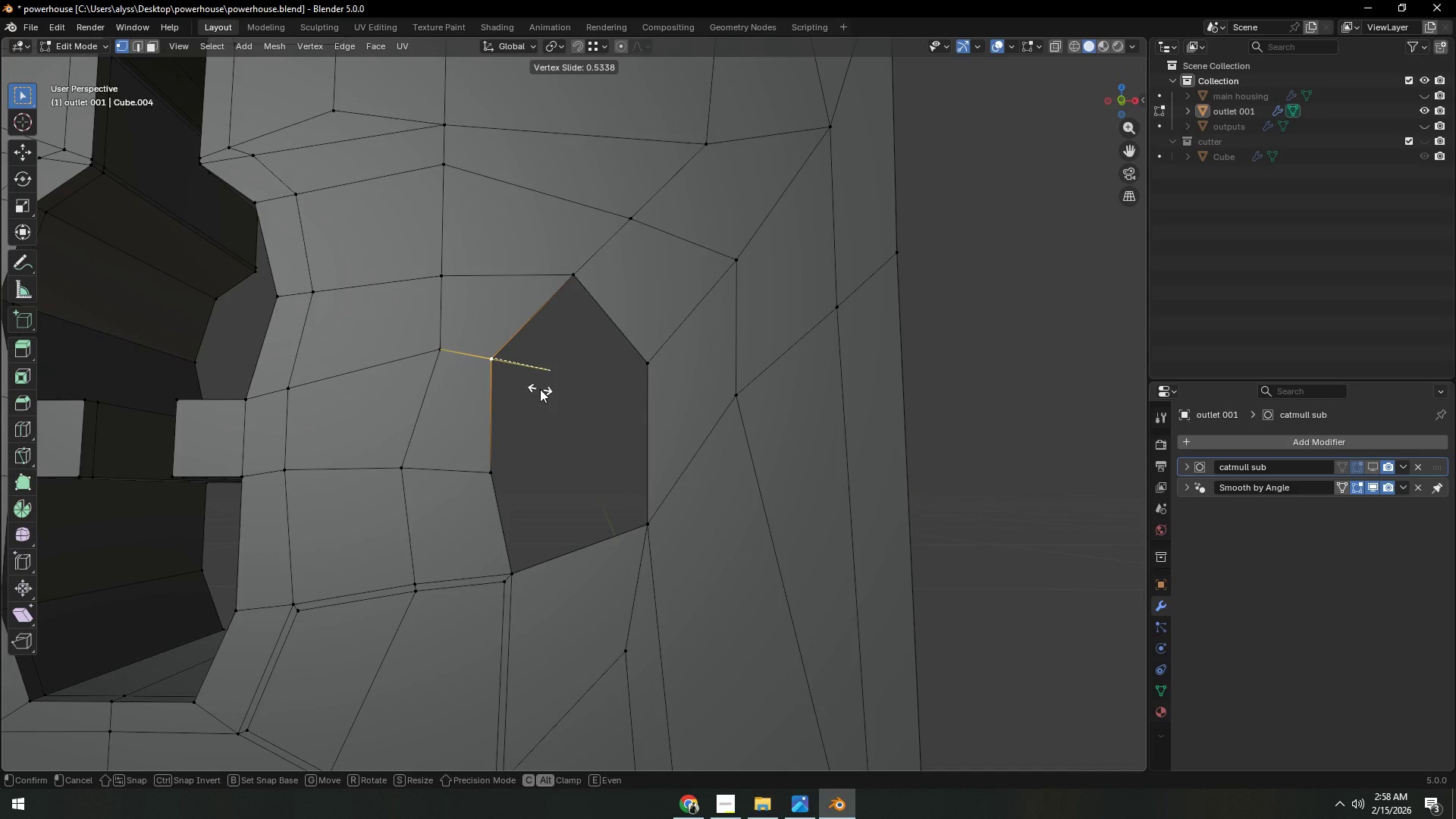 
left_click([540, 389])
 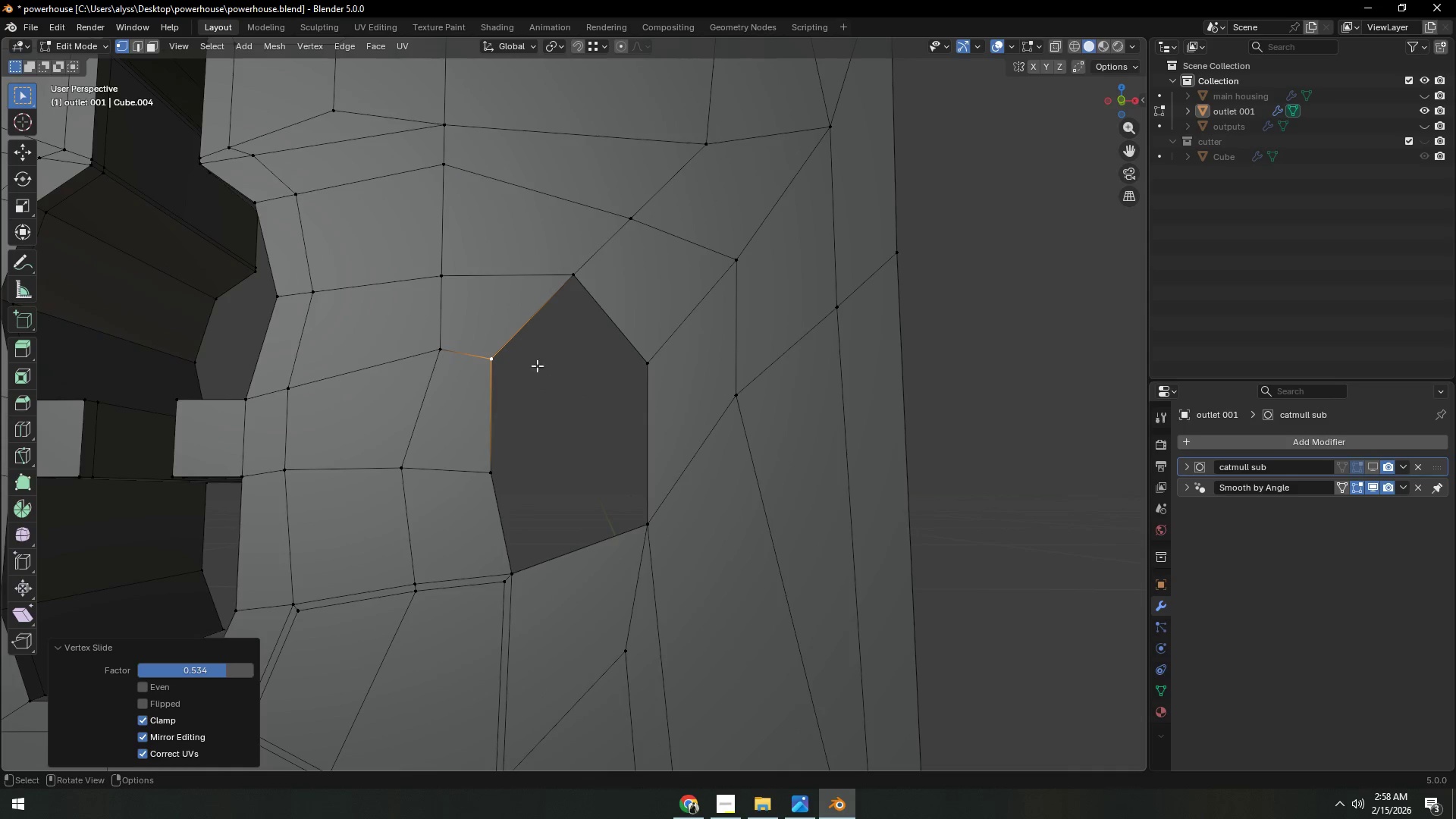 
key(2)
 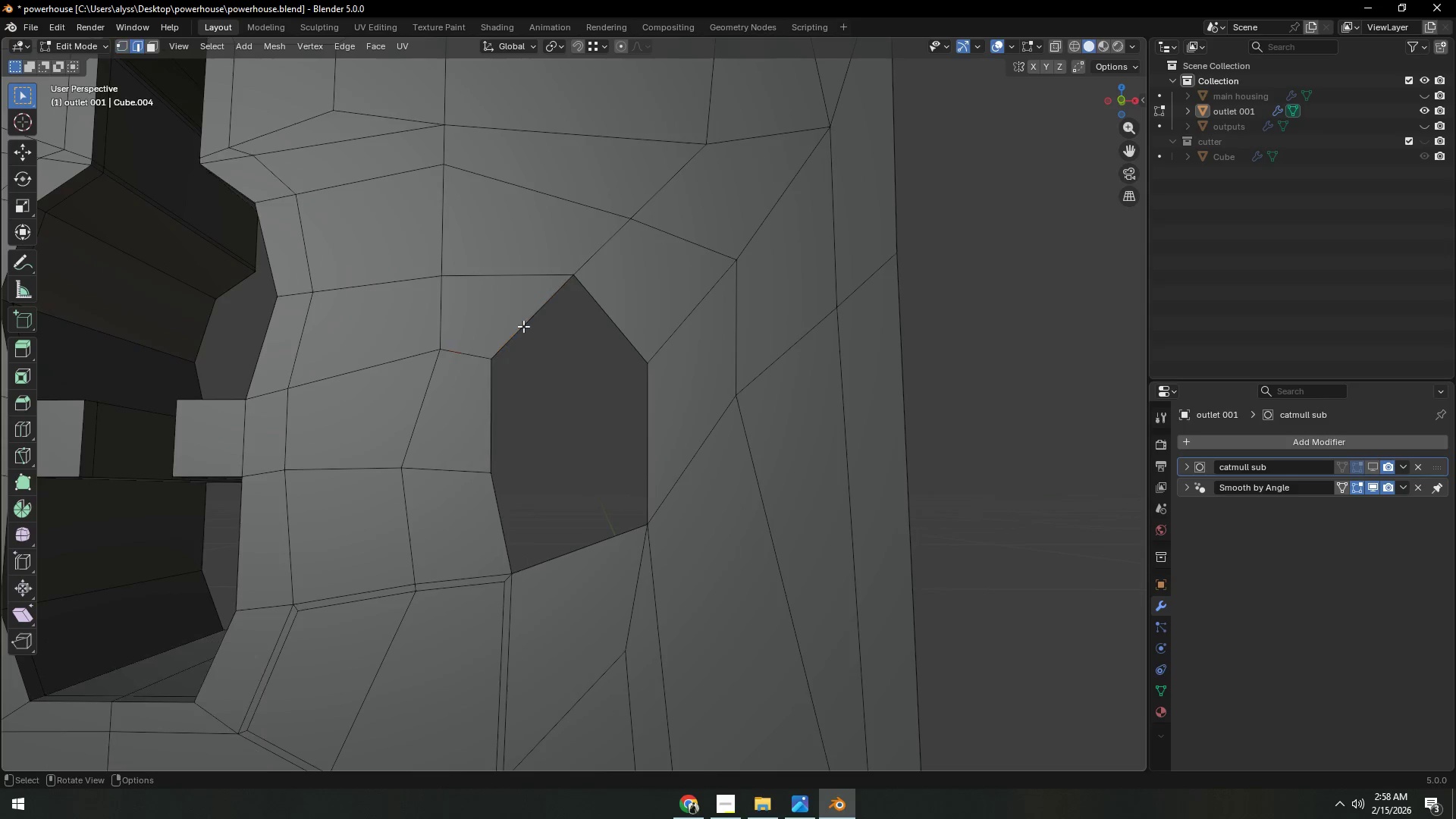 
left_click([523, 326])
 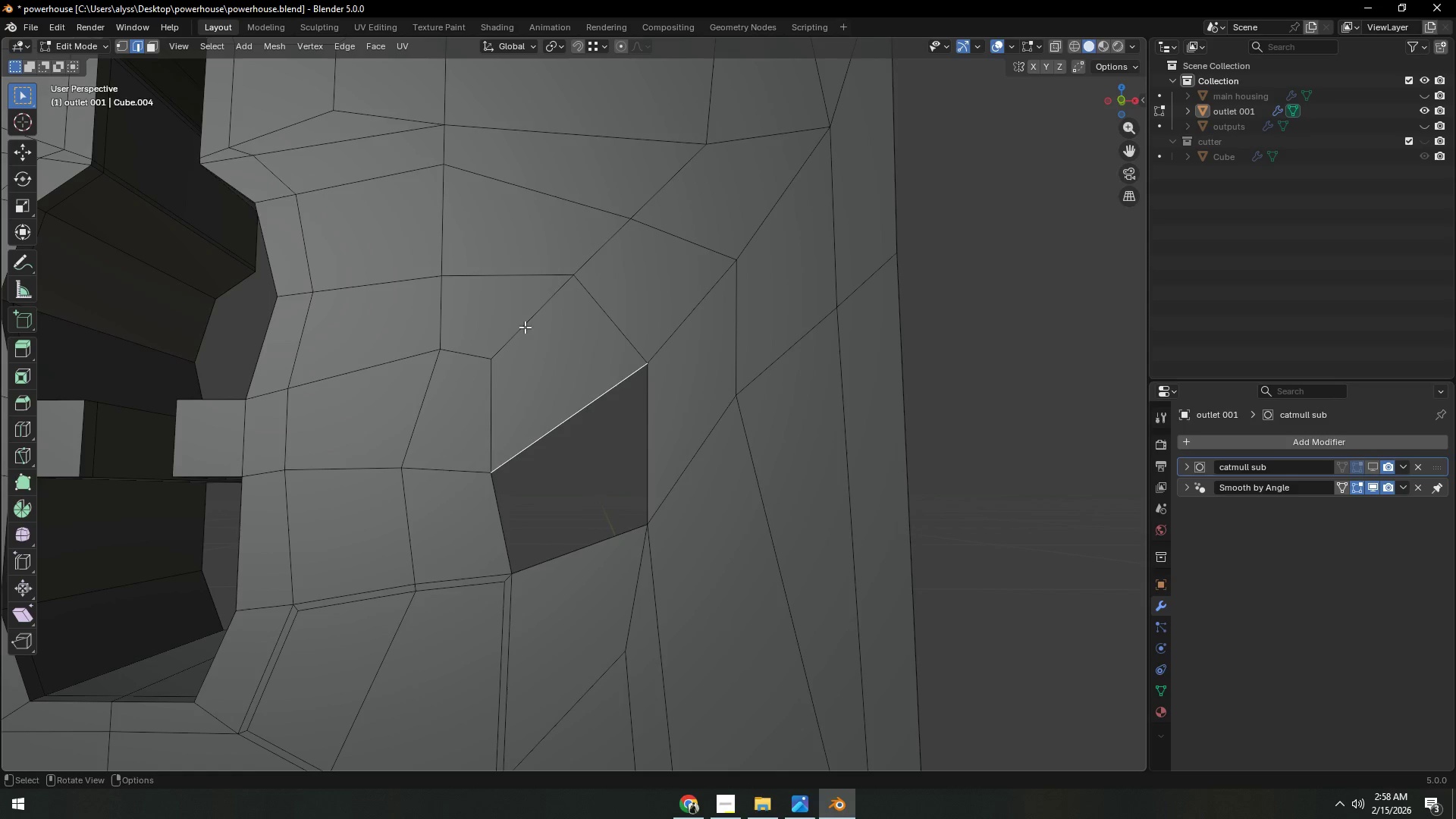 
type(ff)
 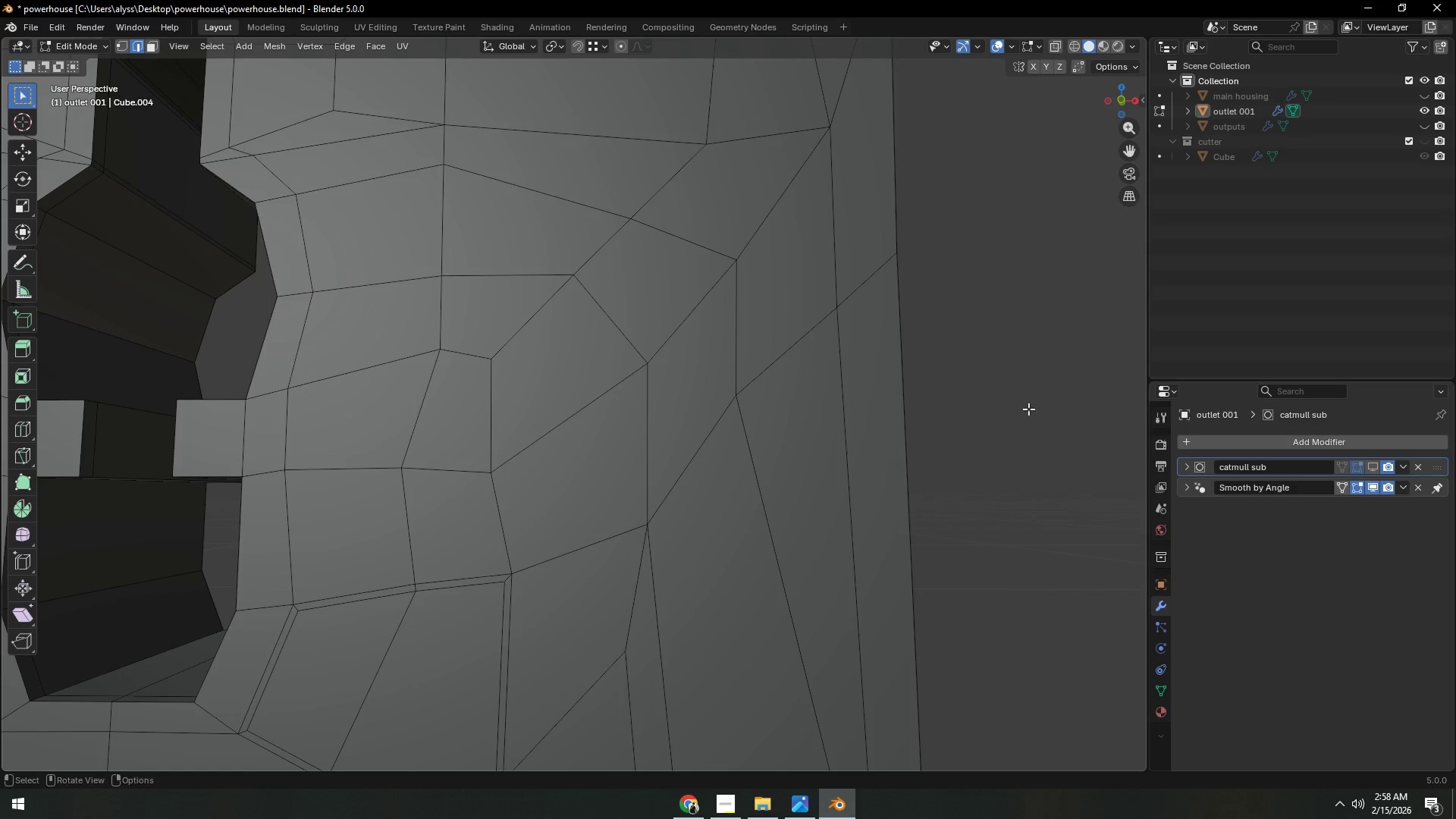 
hold_key(key=ShiftLeft, duration=0.67)
 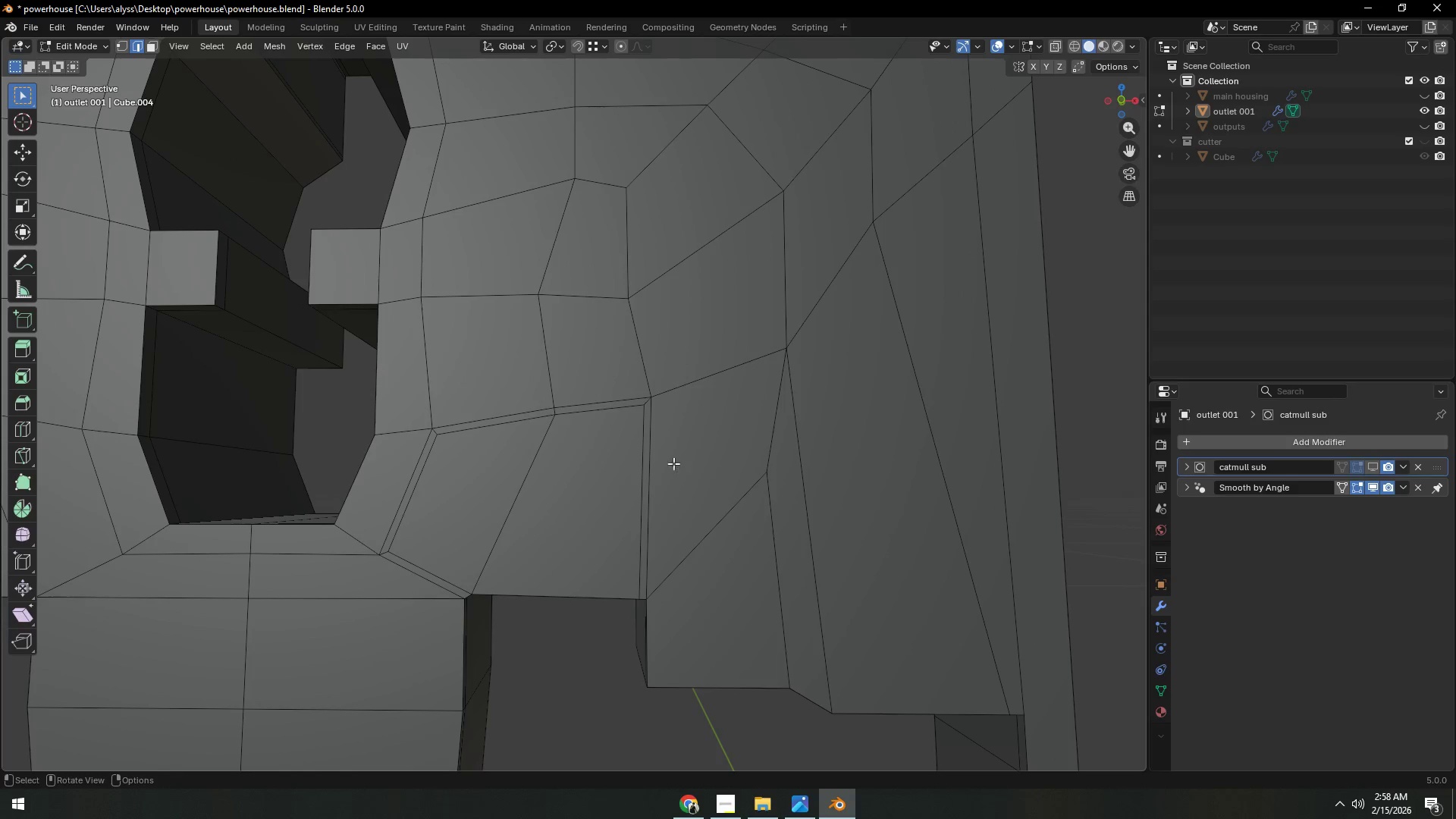 
key(1)
 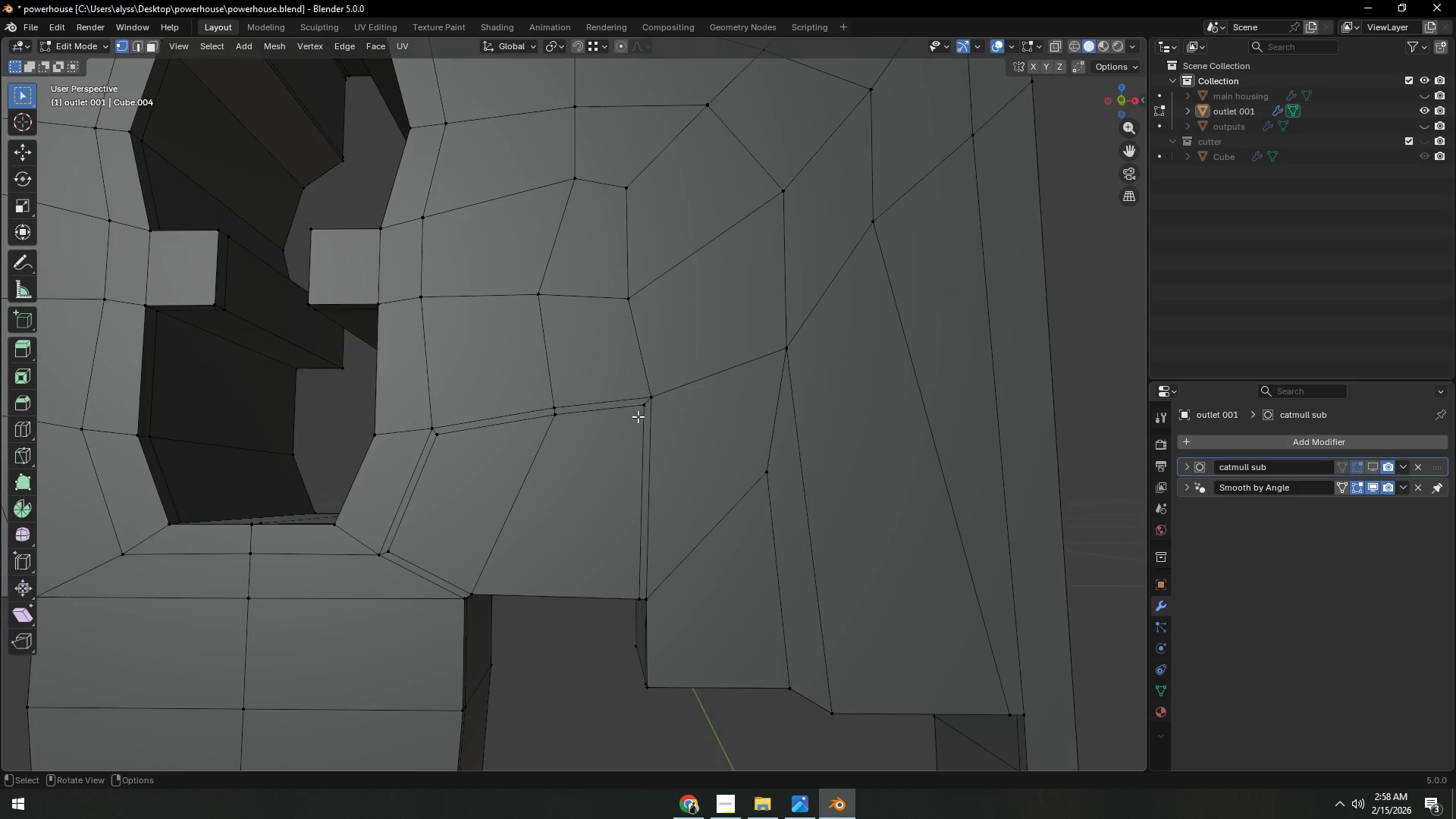 
left_click([639, 414])
 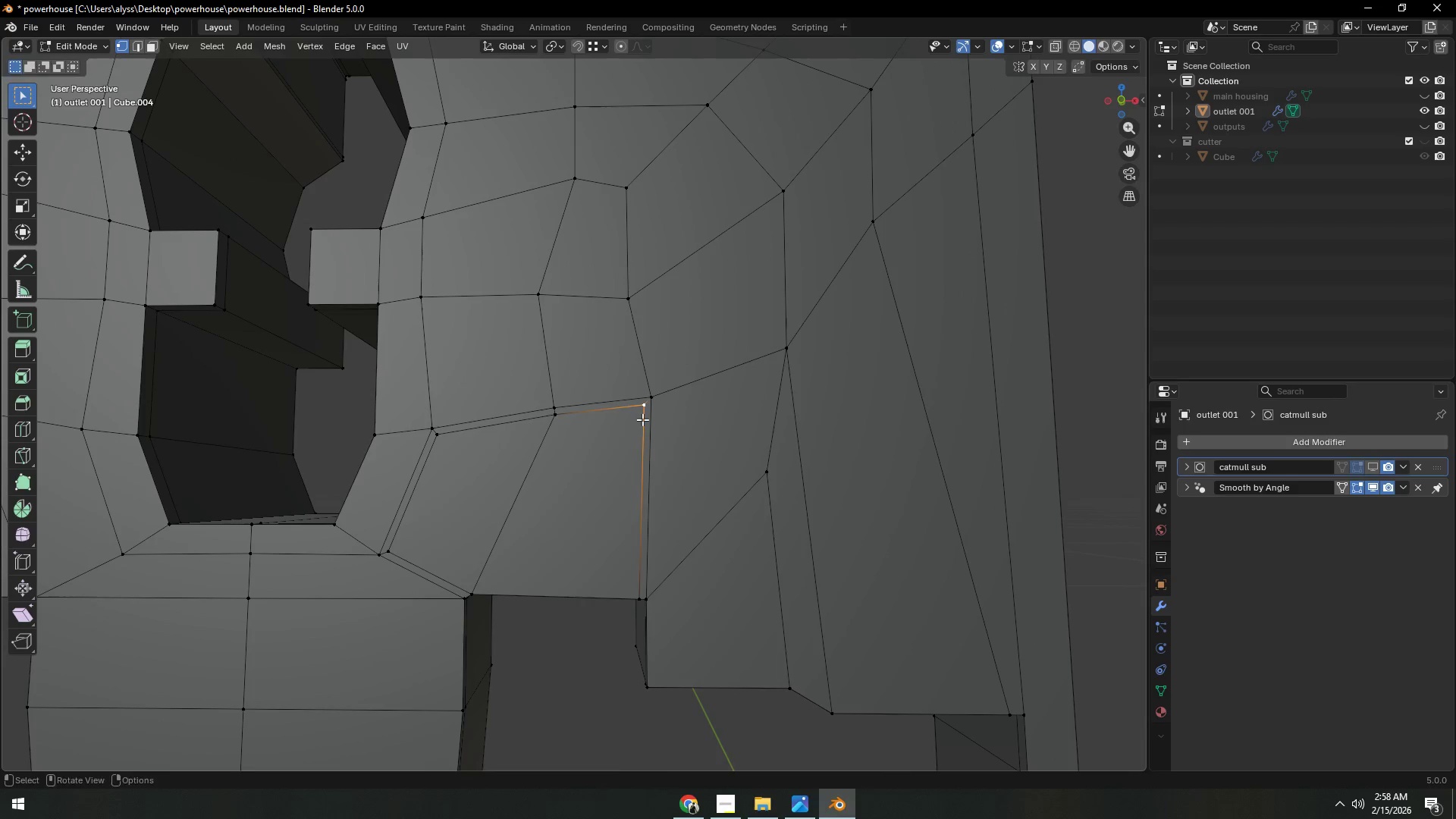 
key(G)
 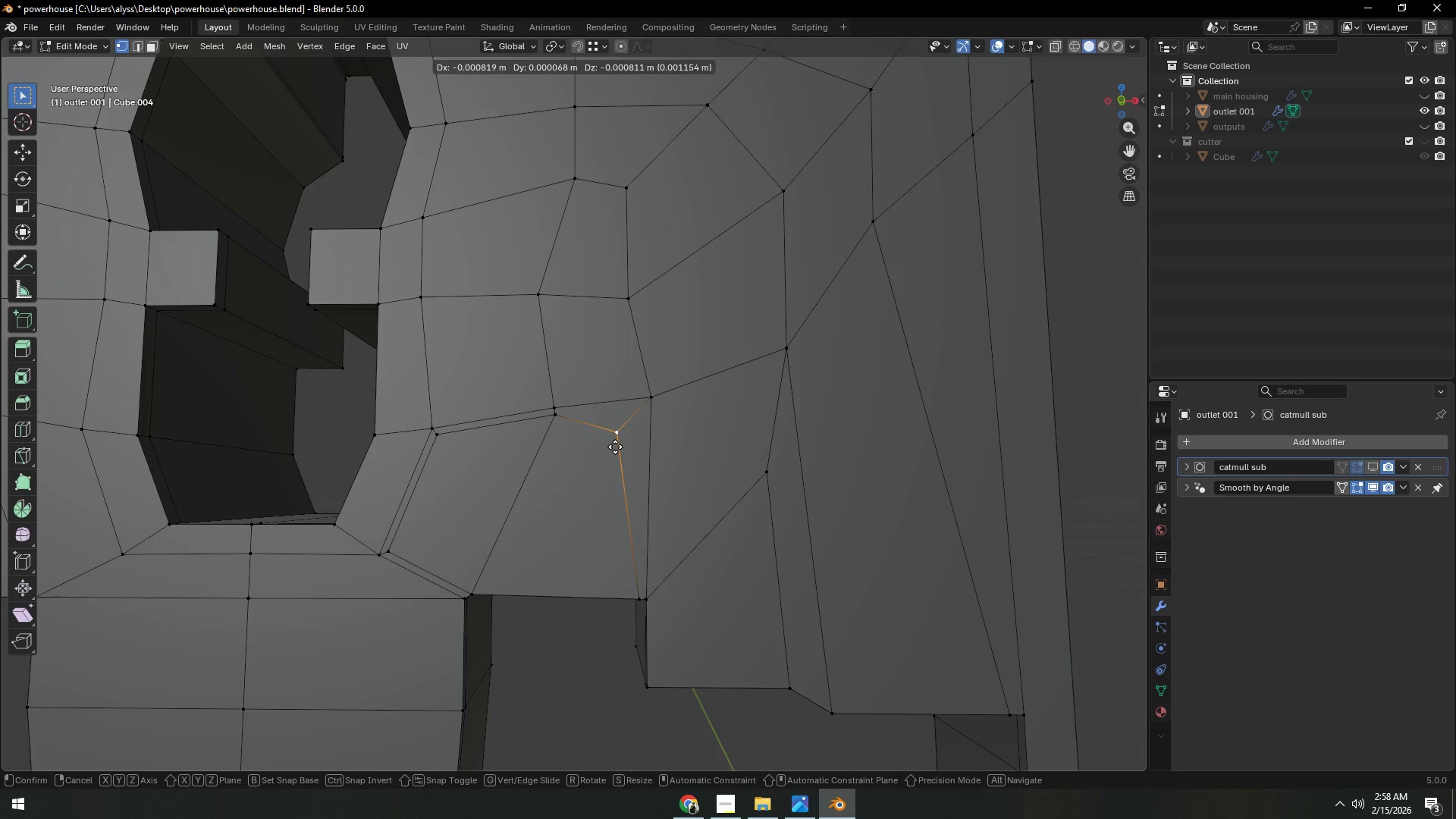 
right_click([615, 447])
 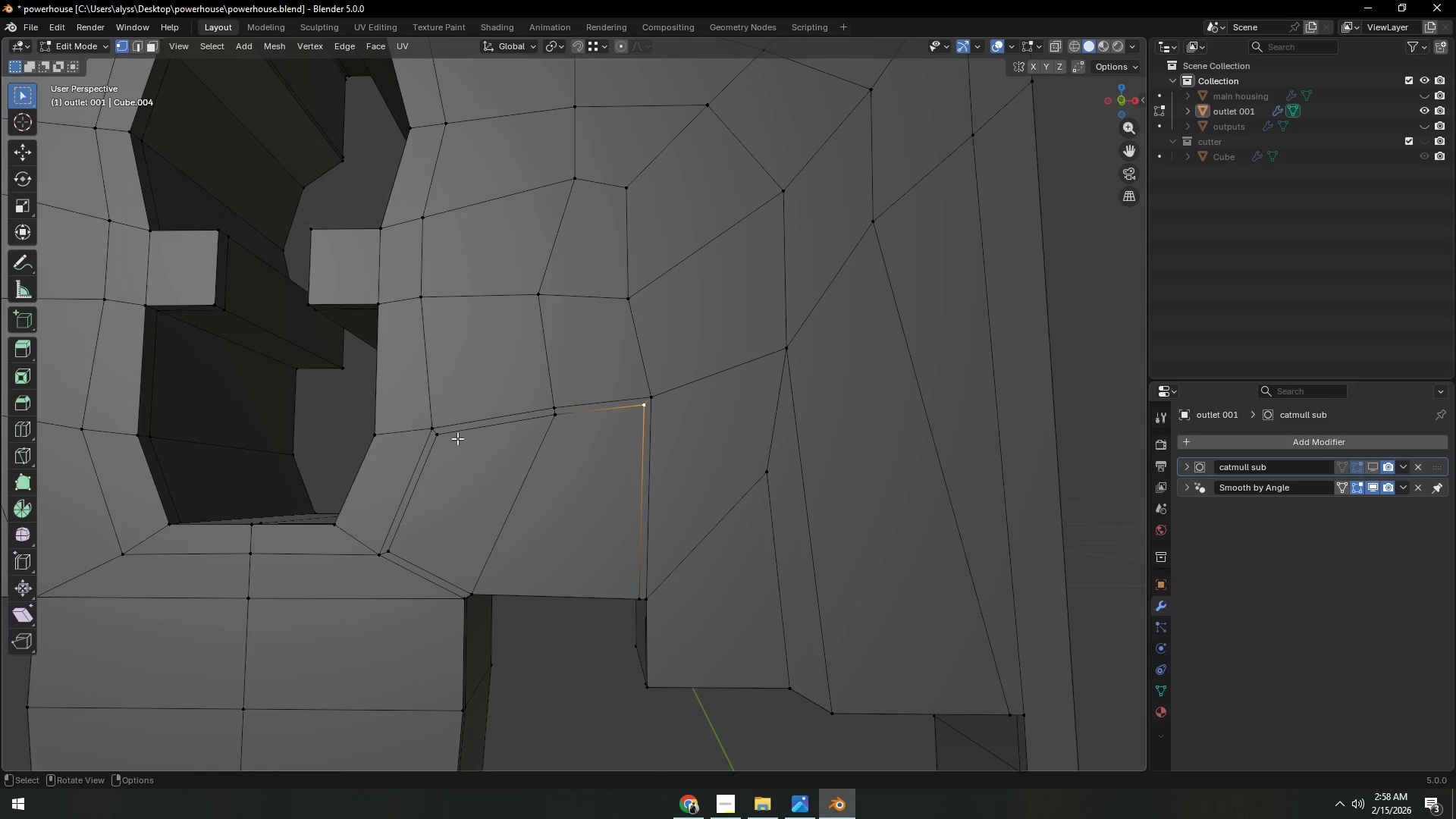 
key(Control+ControlLeft)
 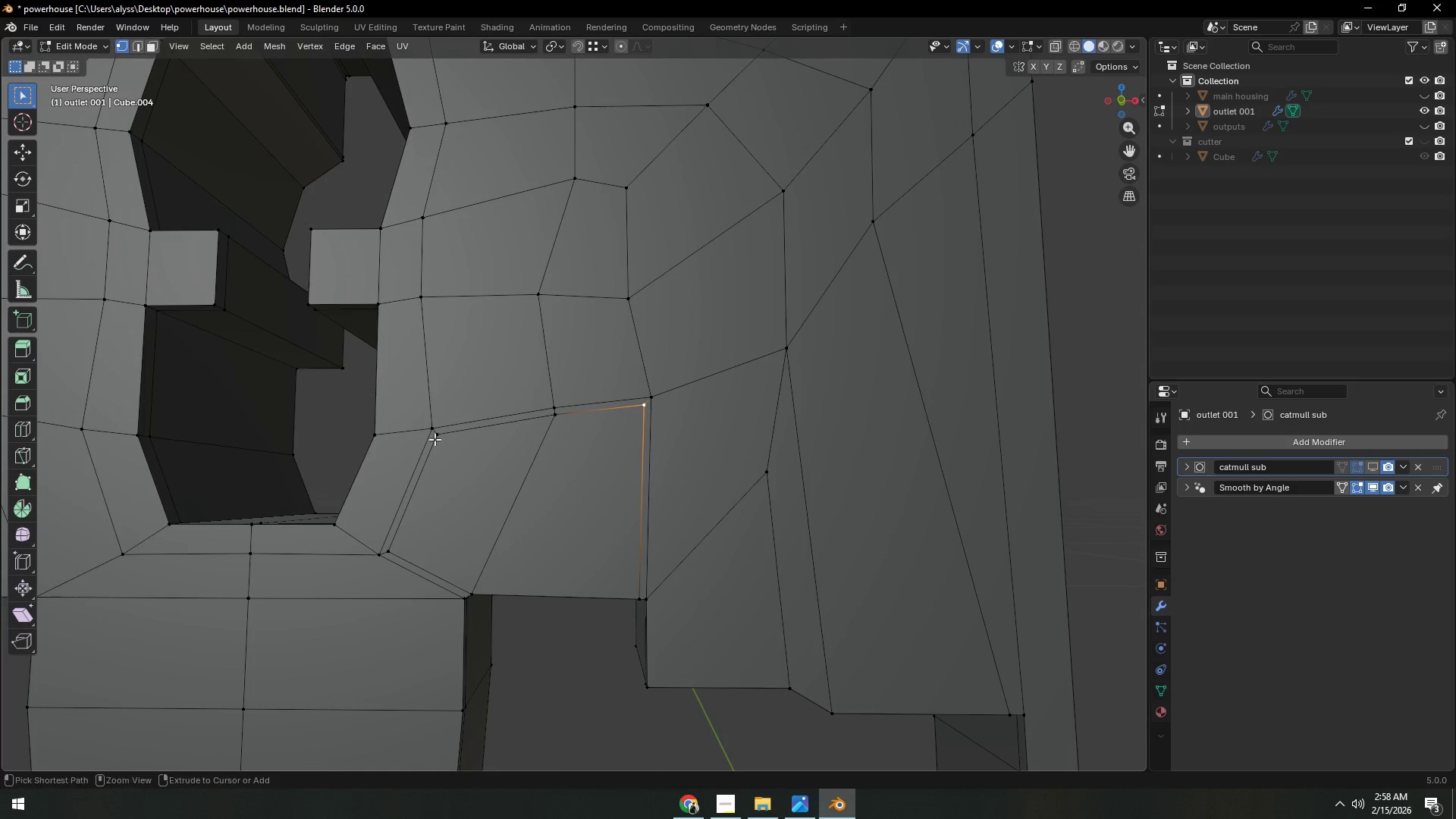 
left_click([435, 439])
 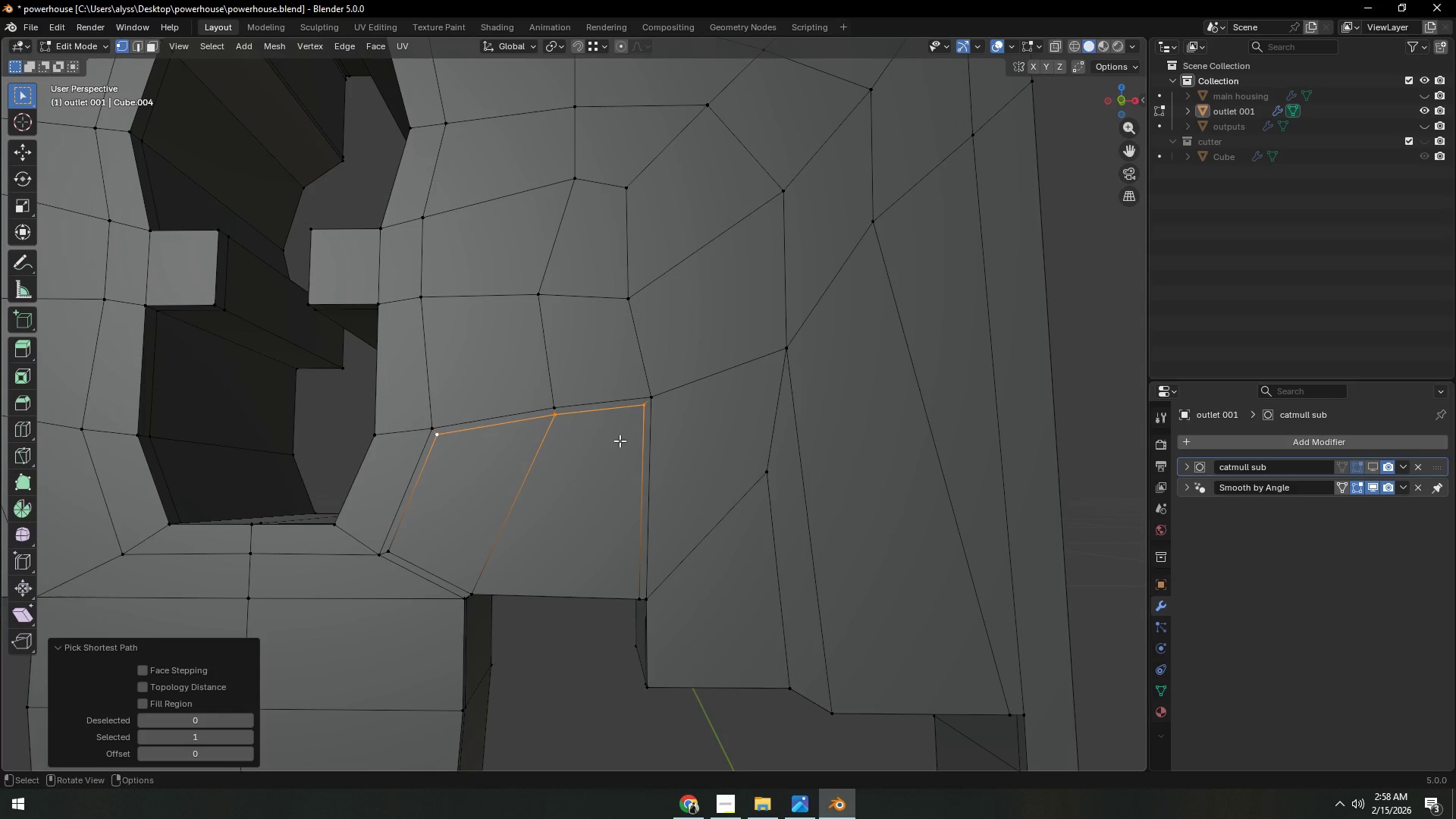 
type(gg)
 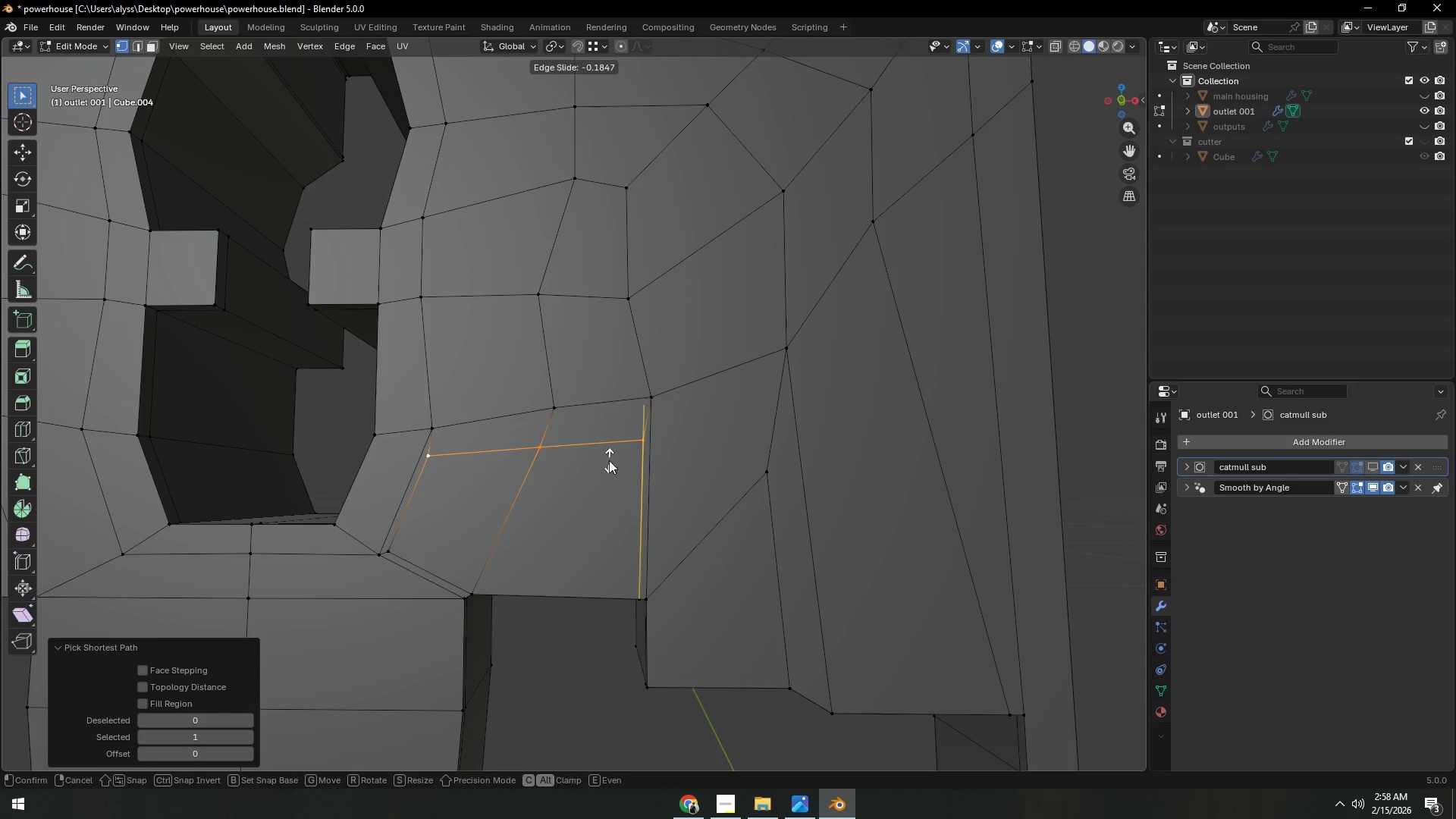 
right_click([609, 460])
 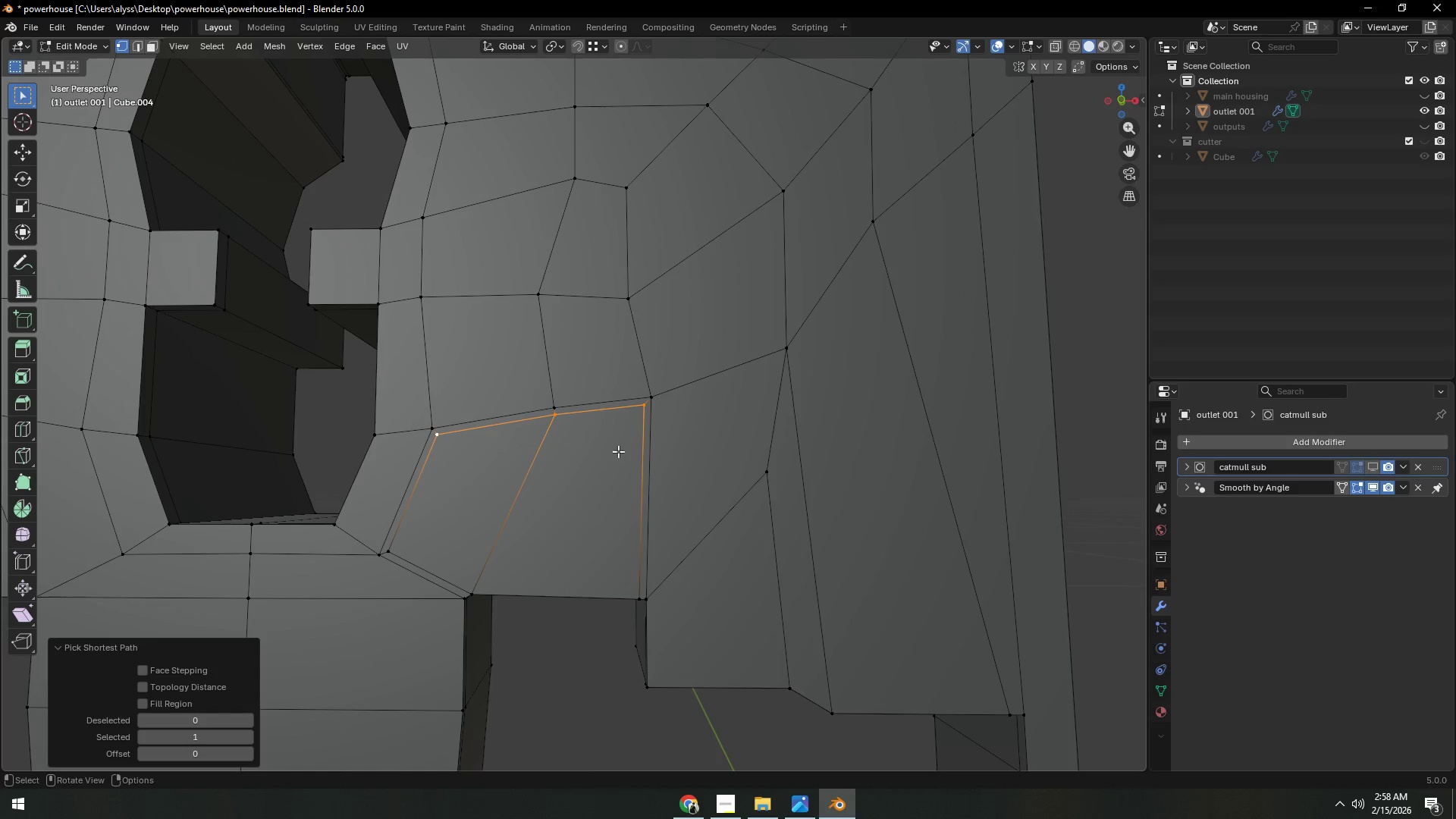 
key(G)
 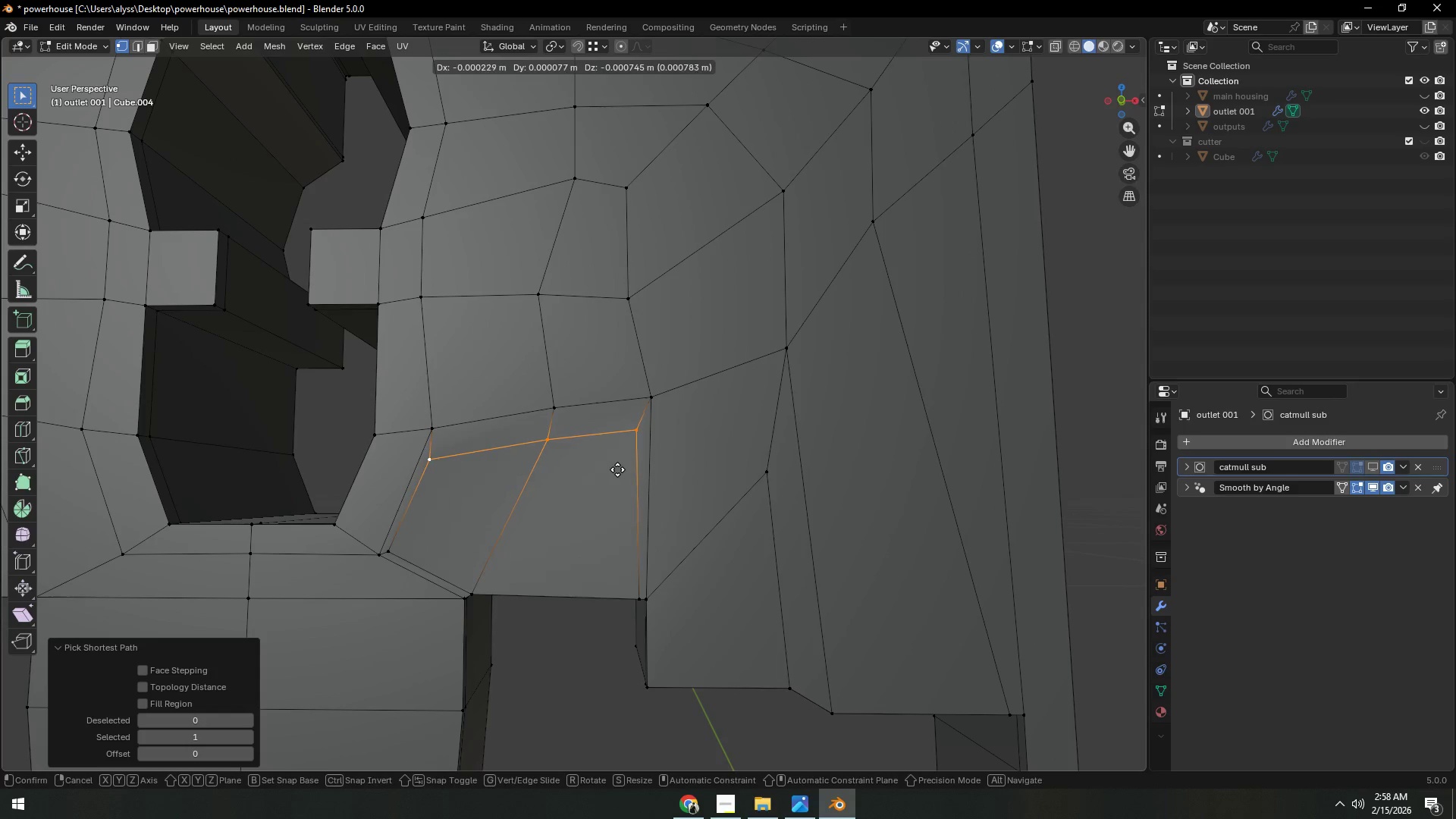 
right_click([617, 469])
 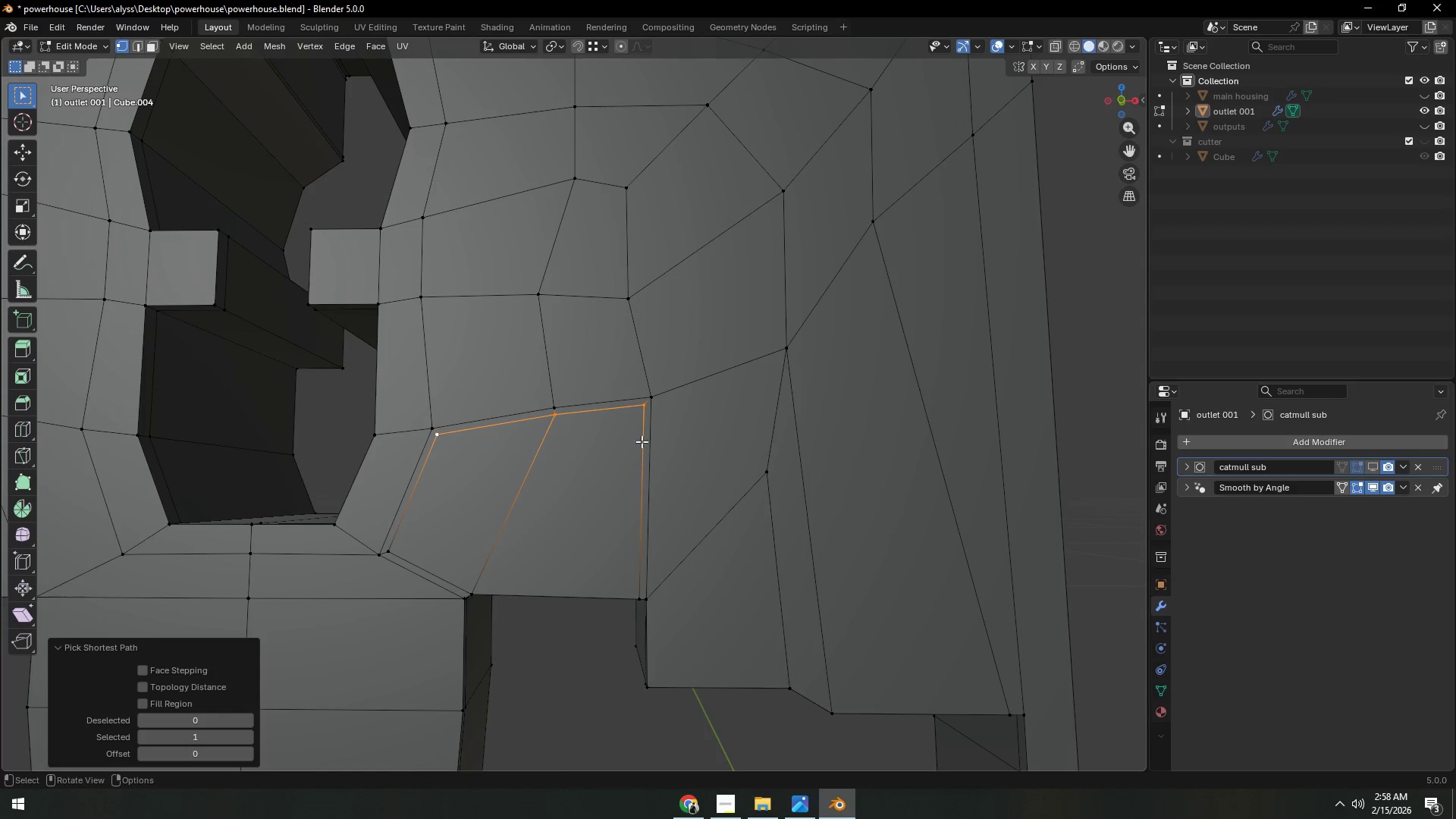 
left_click([640, 416])
 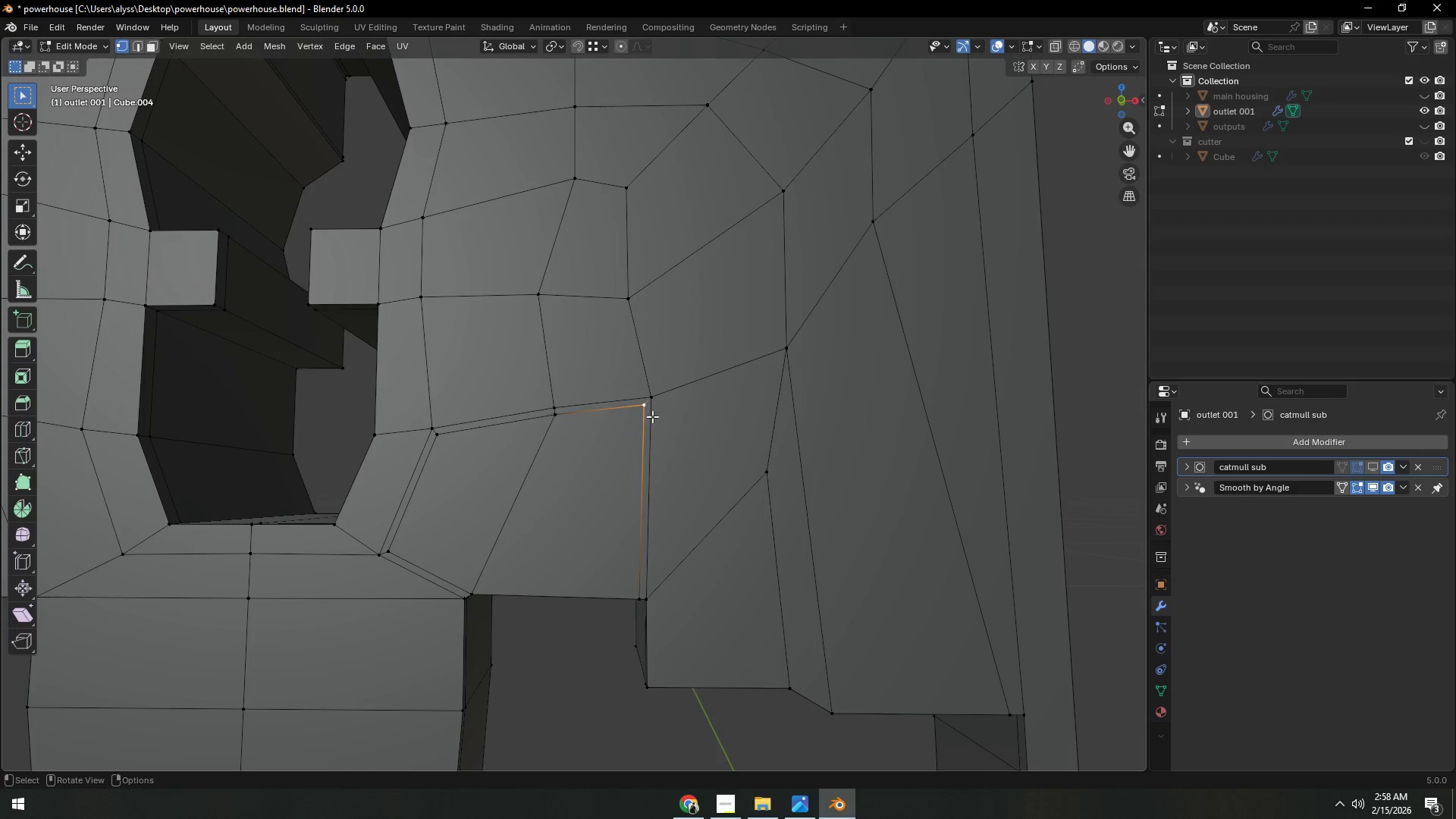 
type(gg)
 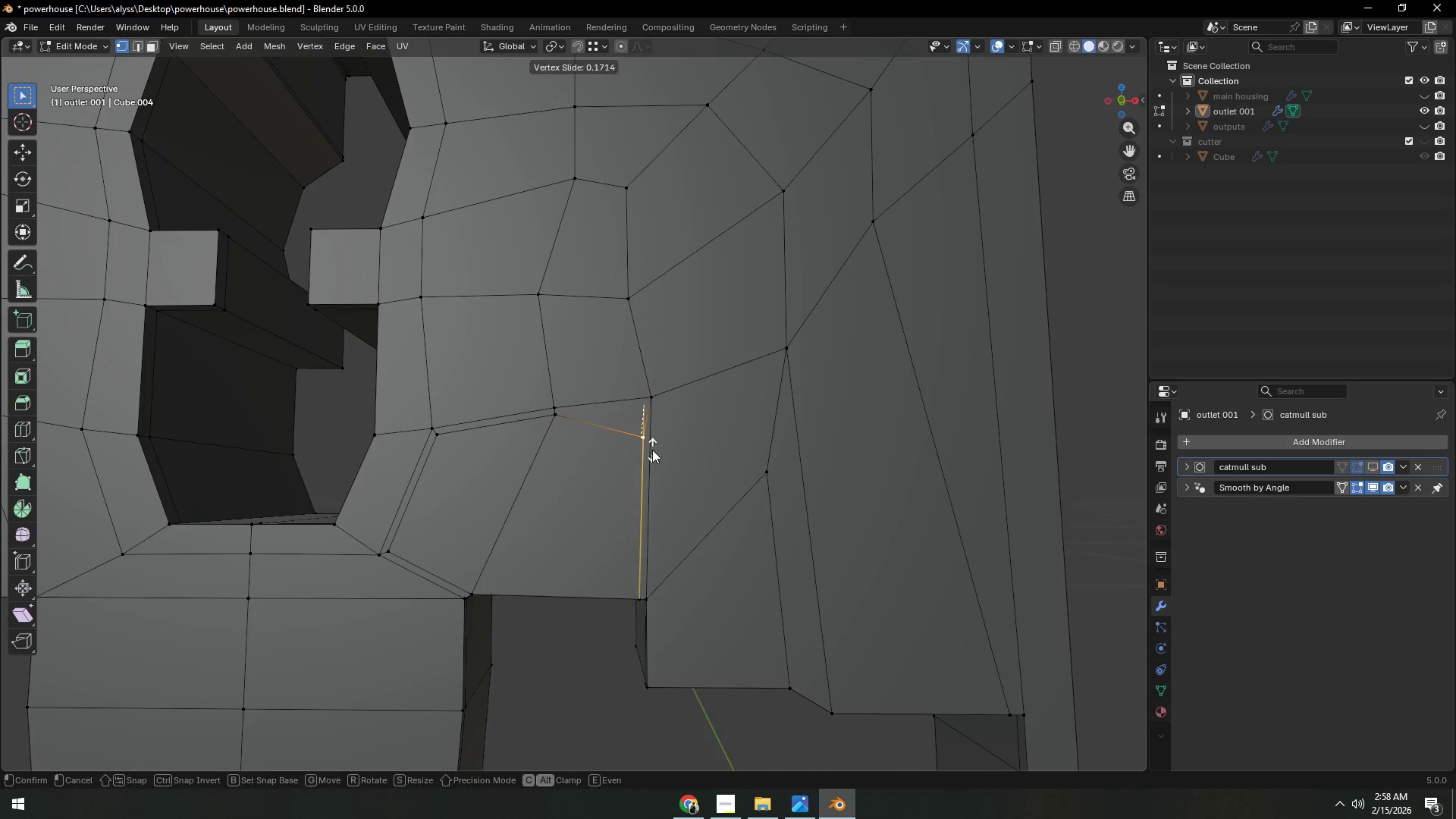 
left_click([652, 450])
 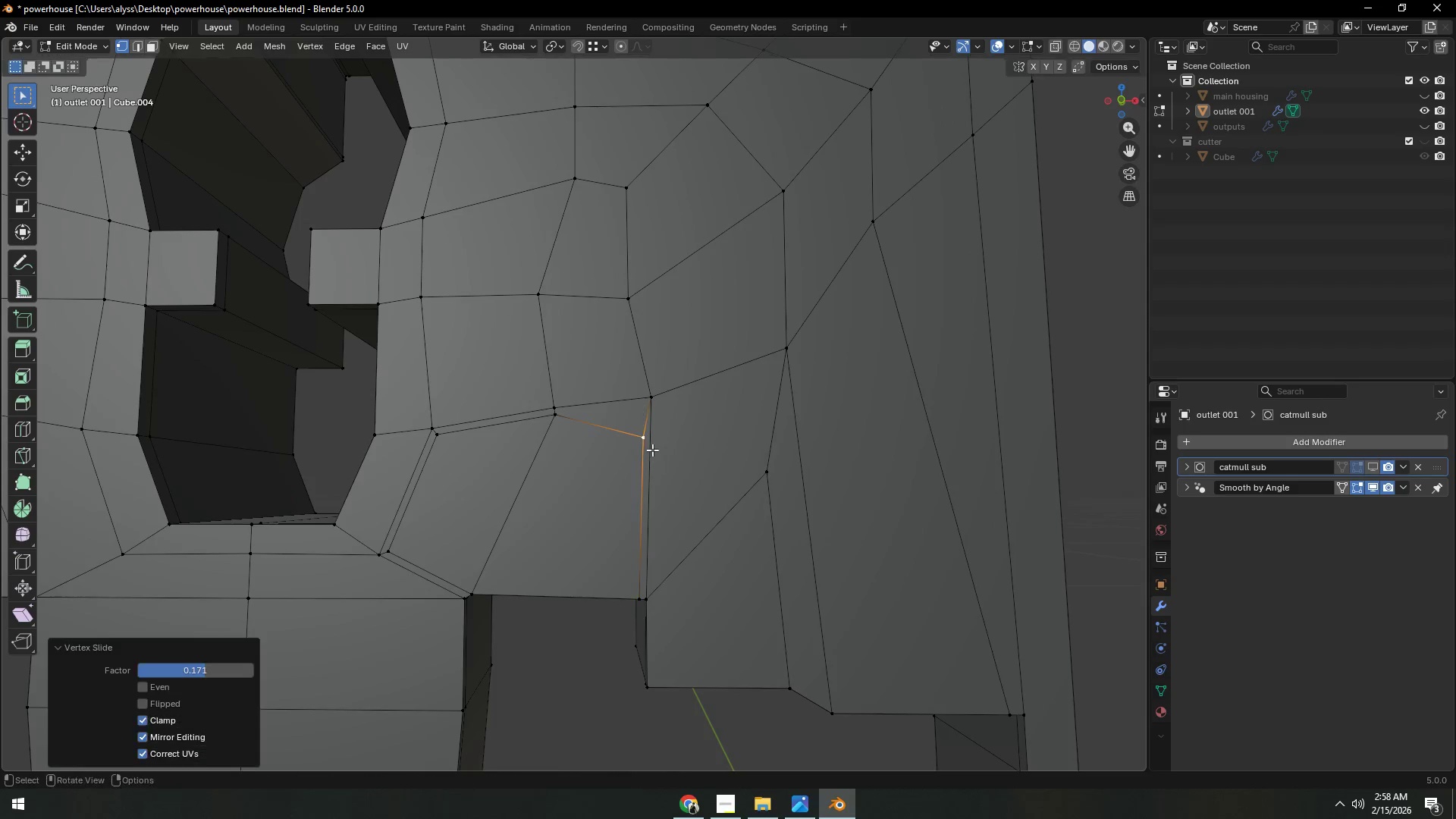 
type(gg)
 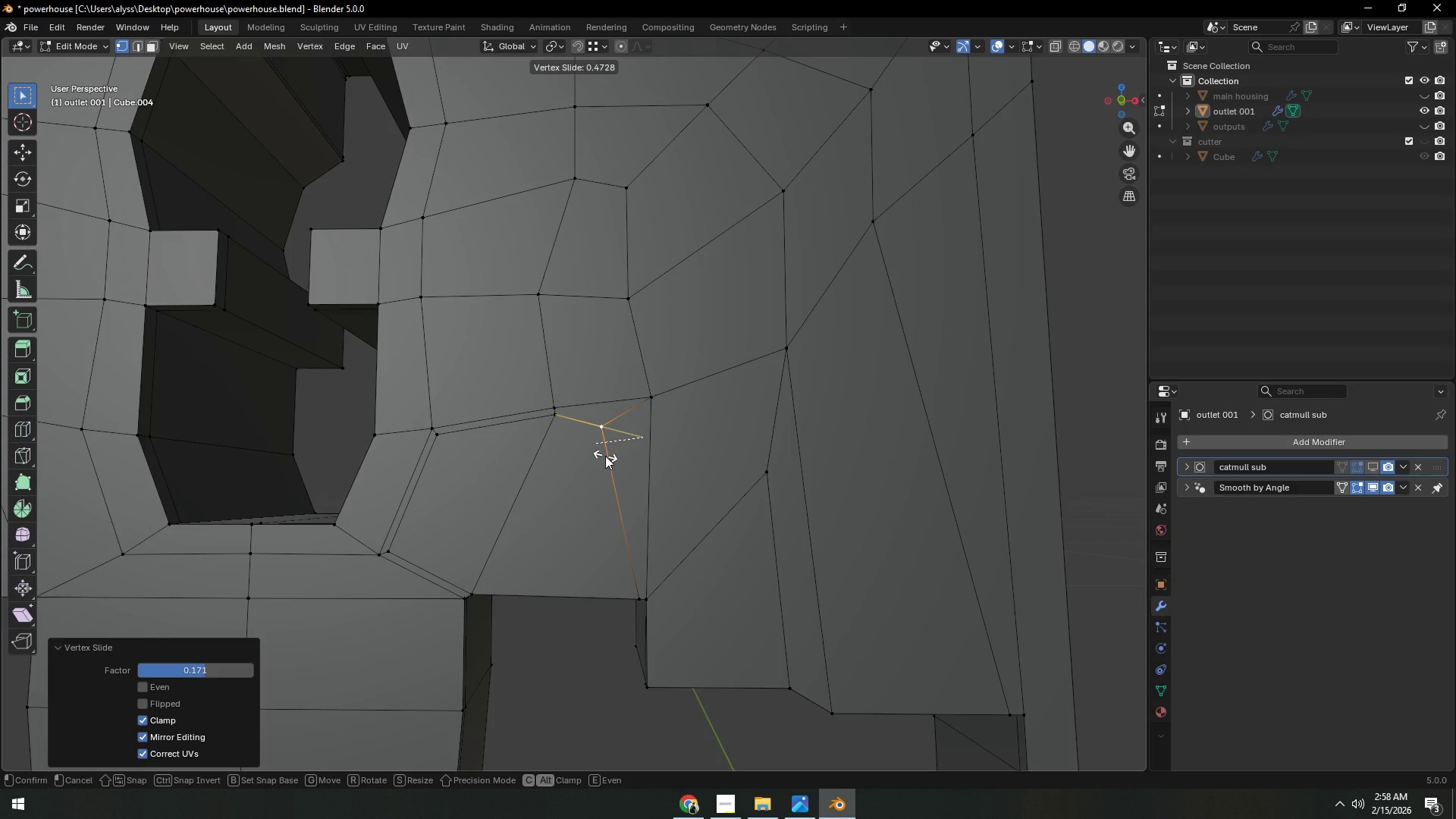 
left_click([605, 456])
 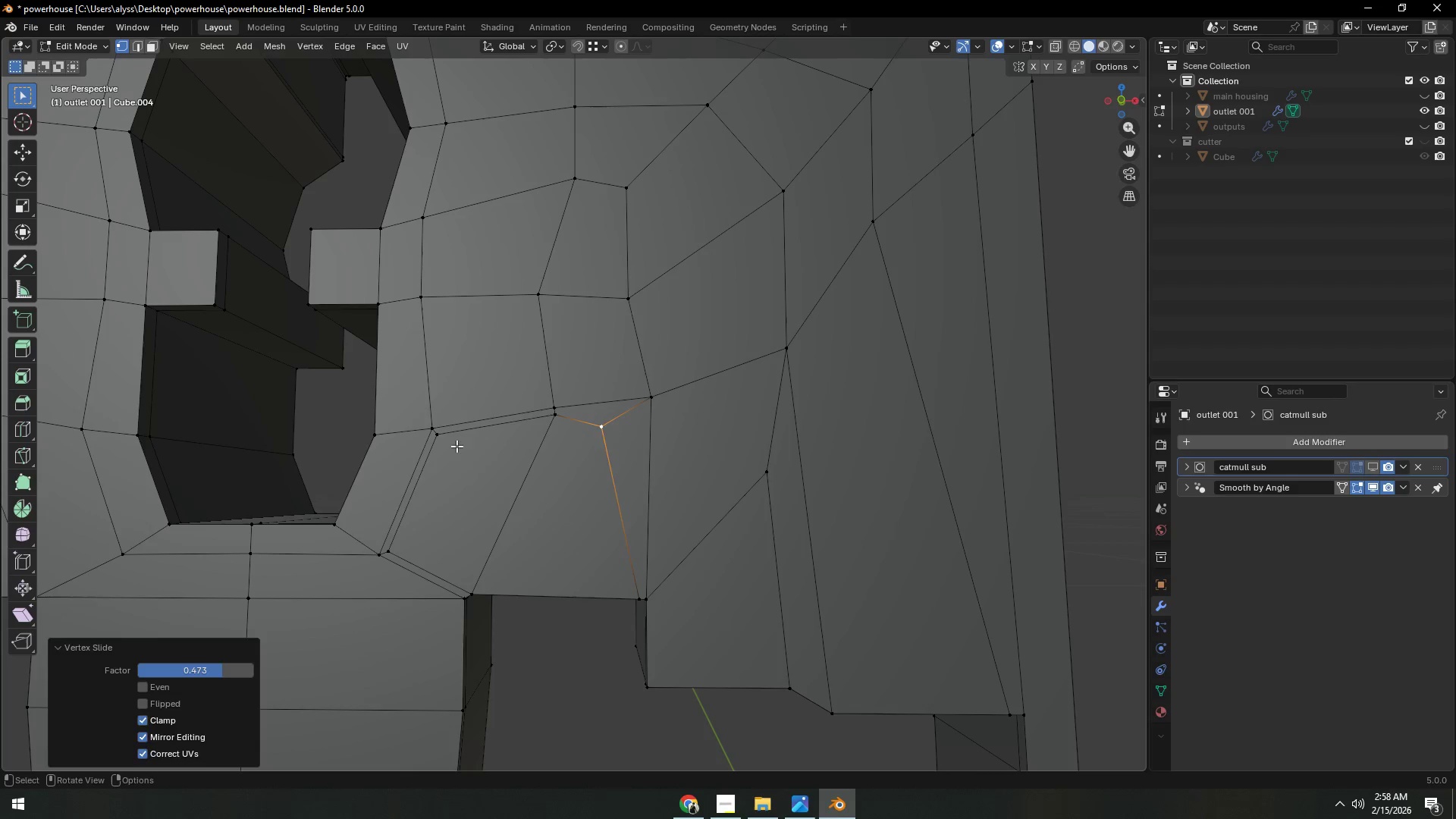 
double_click([444, 441])
 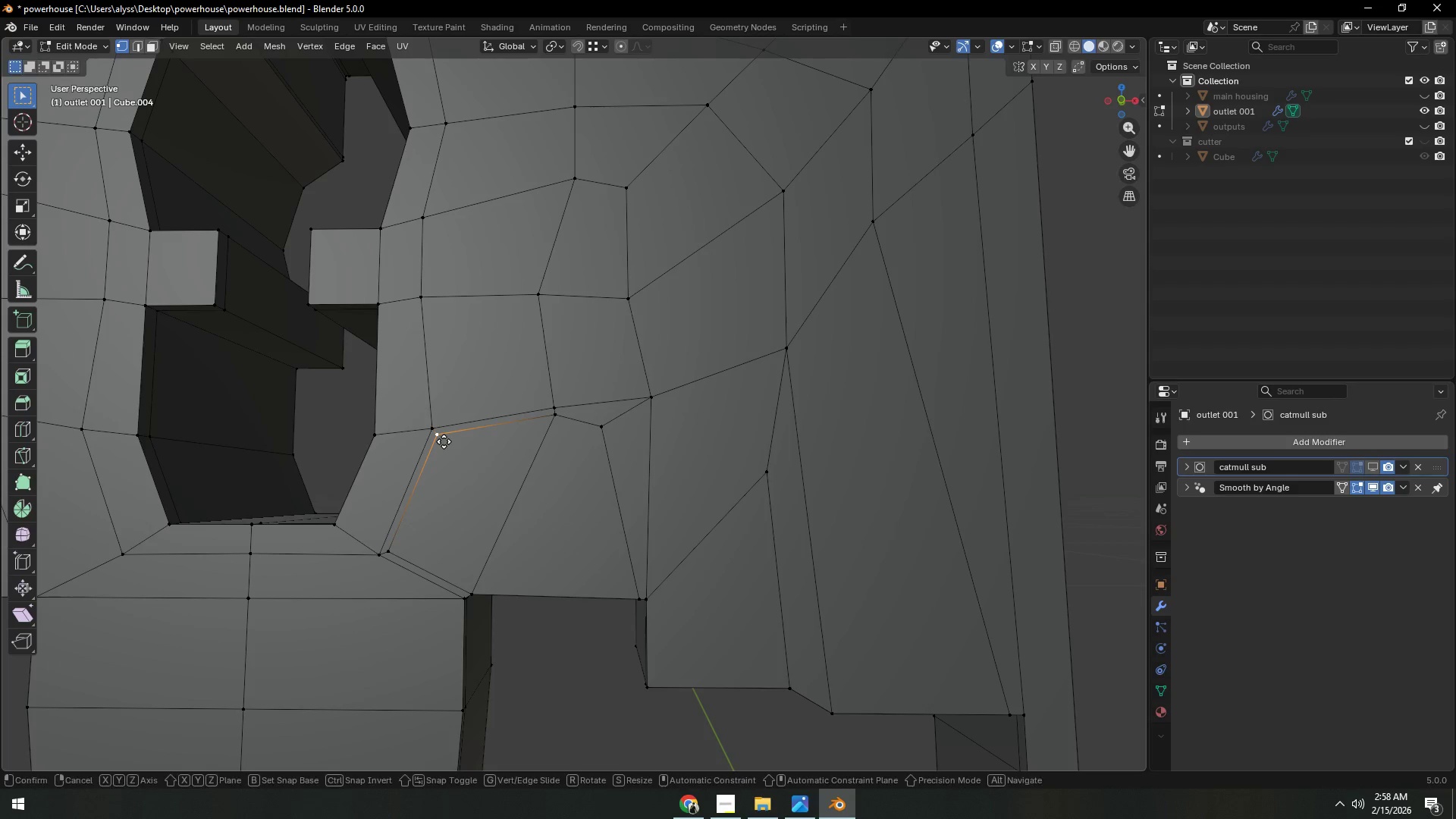 
type(gg)
 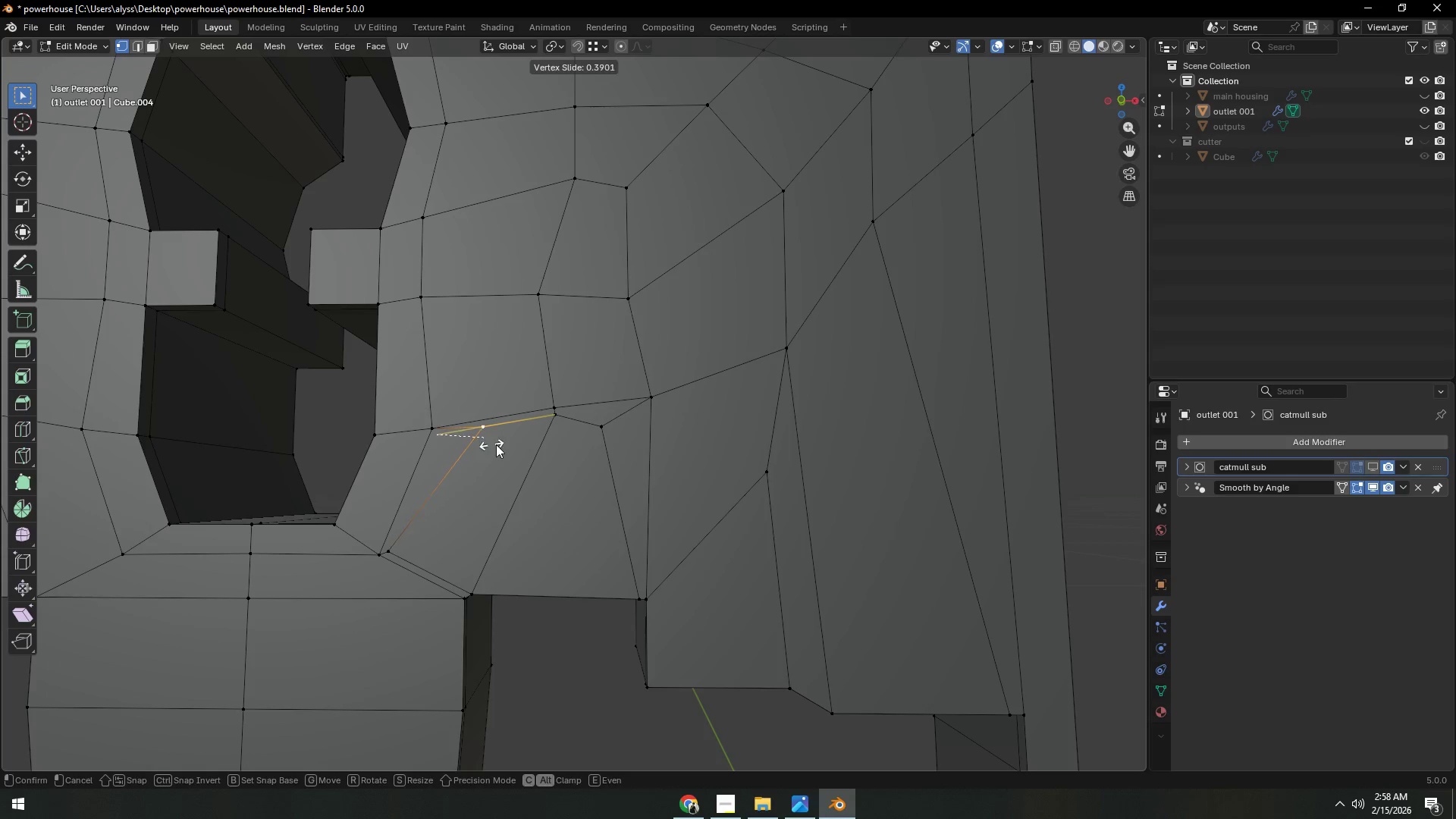 
left_click([503, 444])
 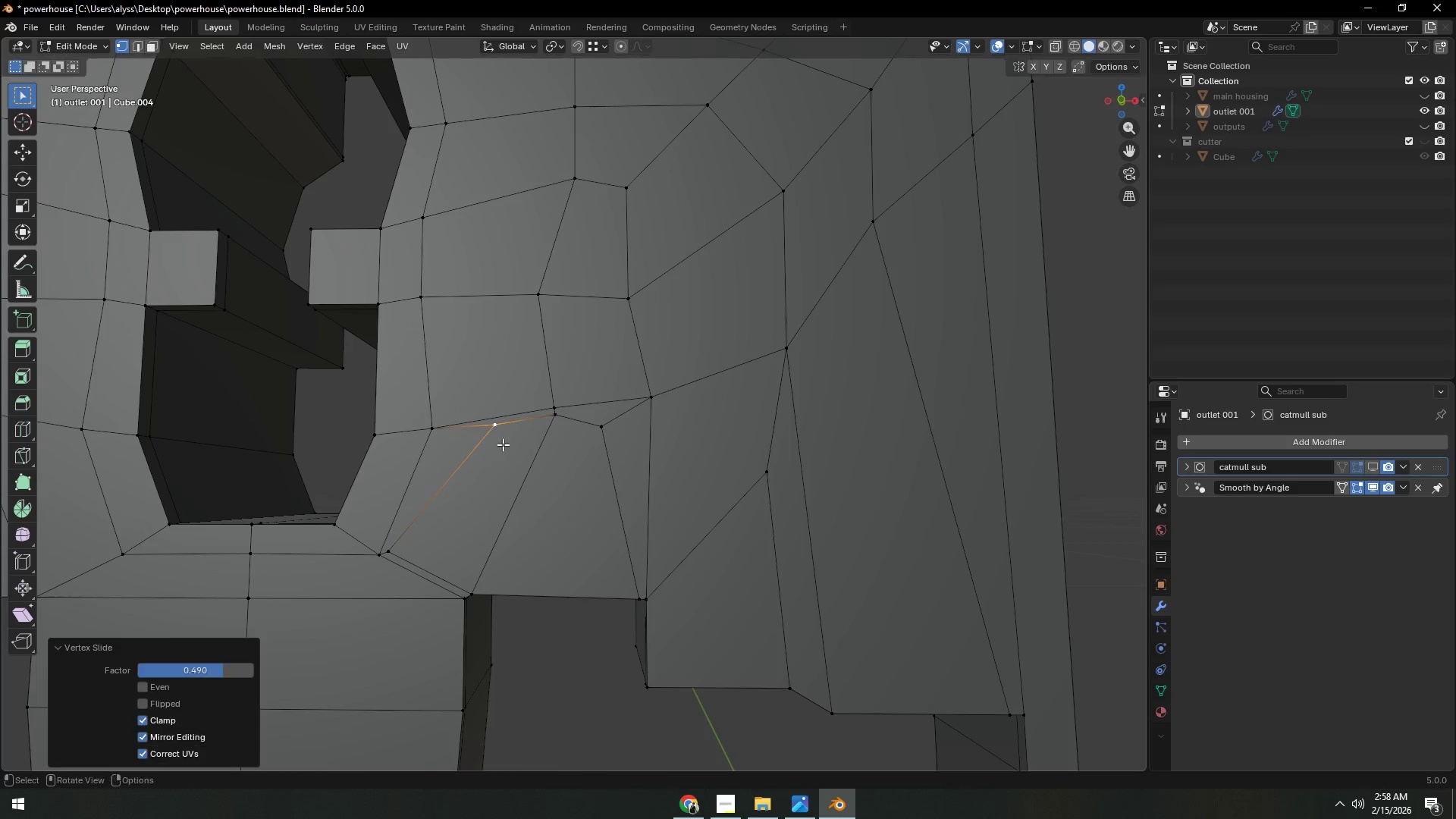 
type(gg)
 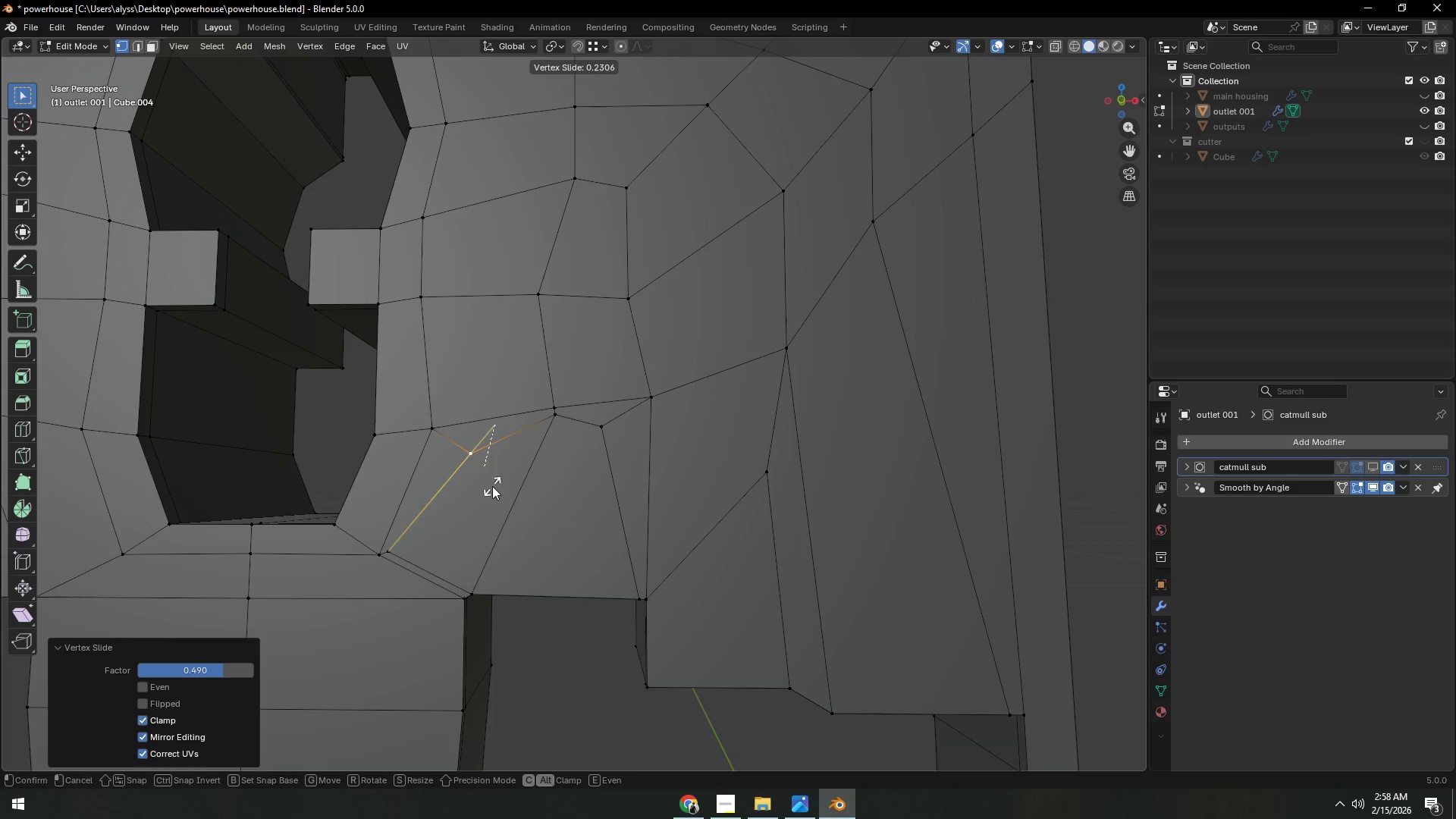 
left_click([492, 486])
 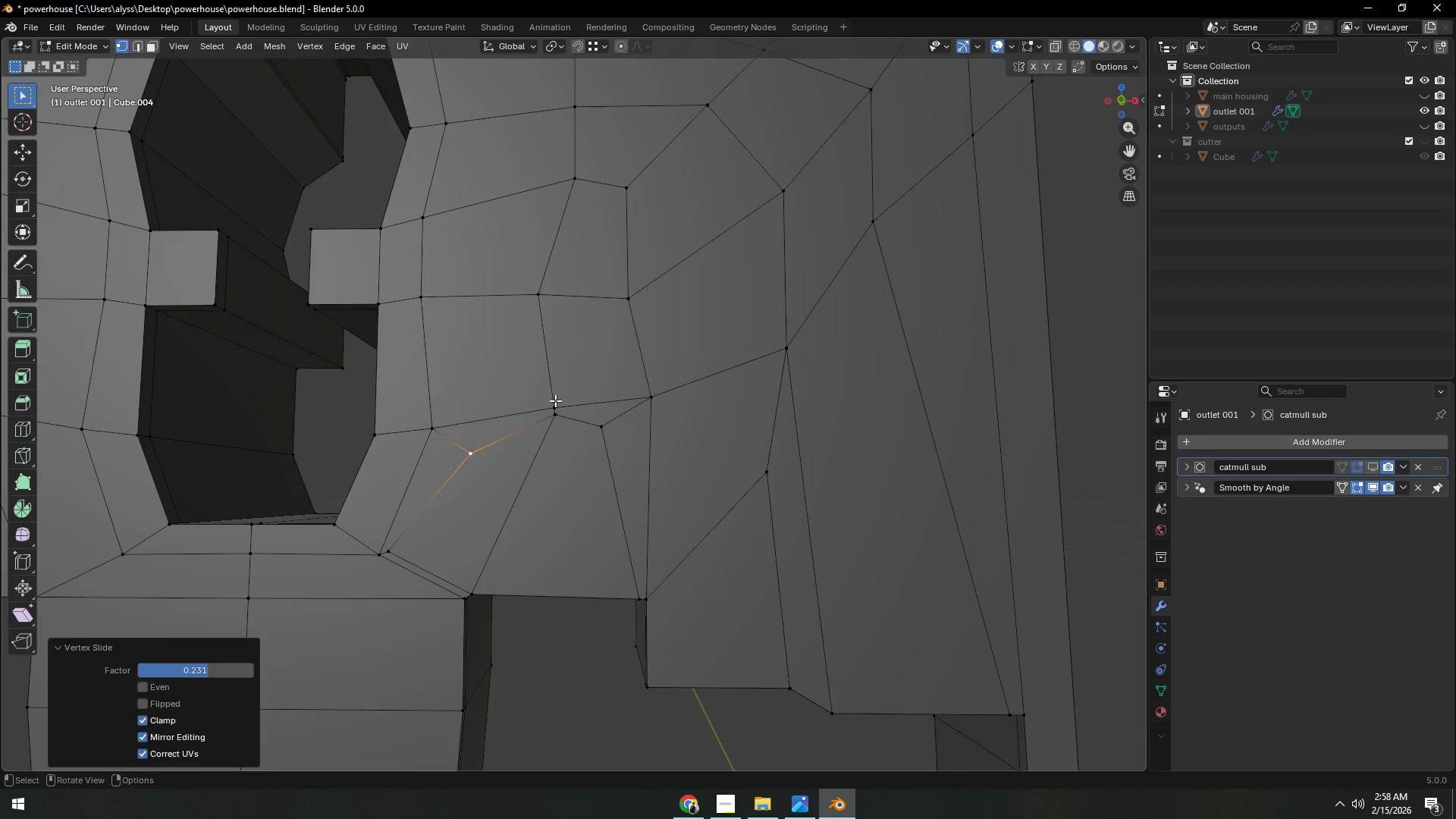 
type(gg)
 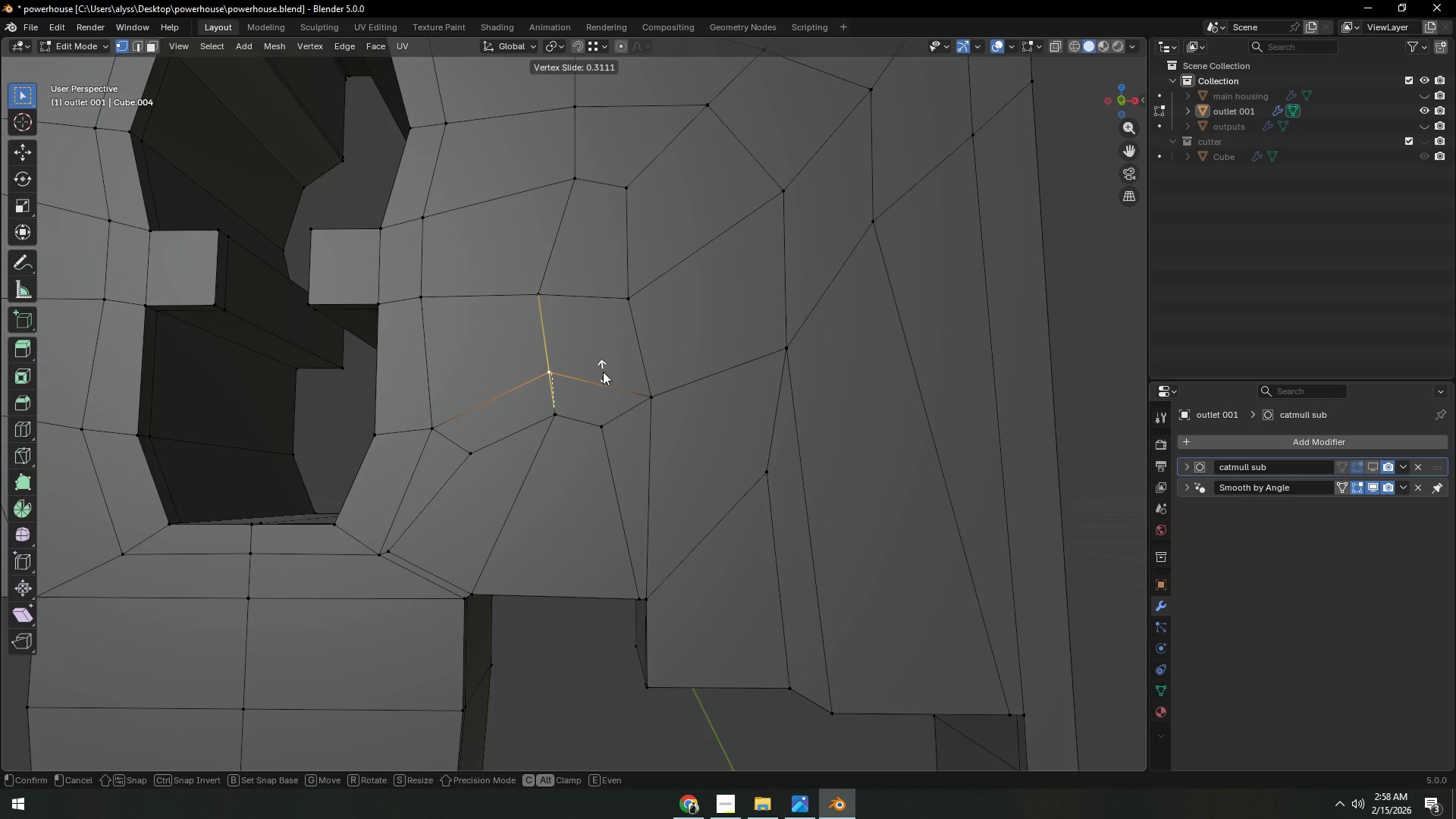 
left_click([603, 372])
 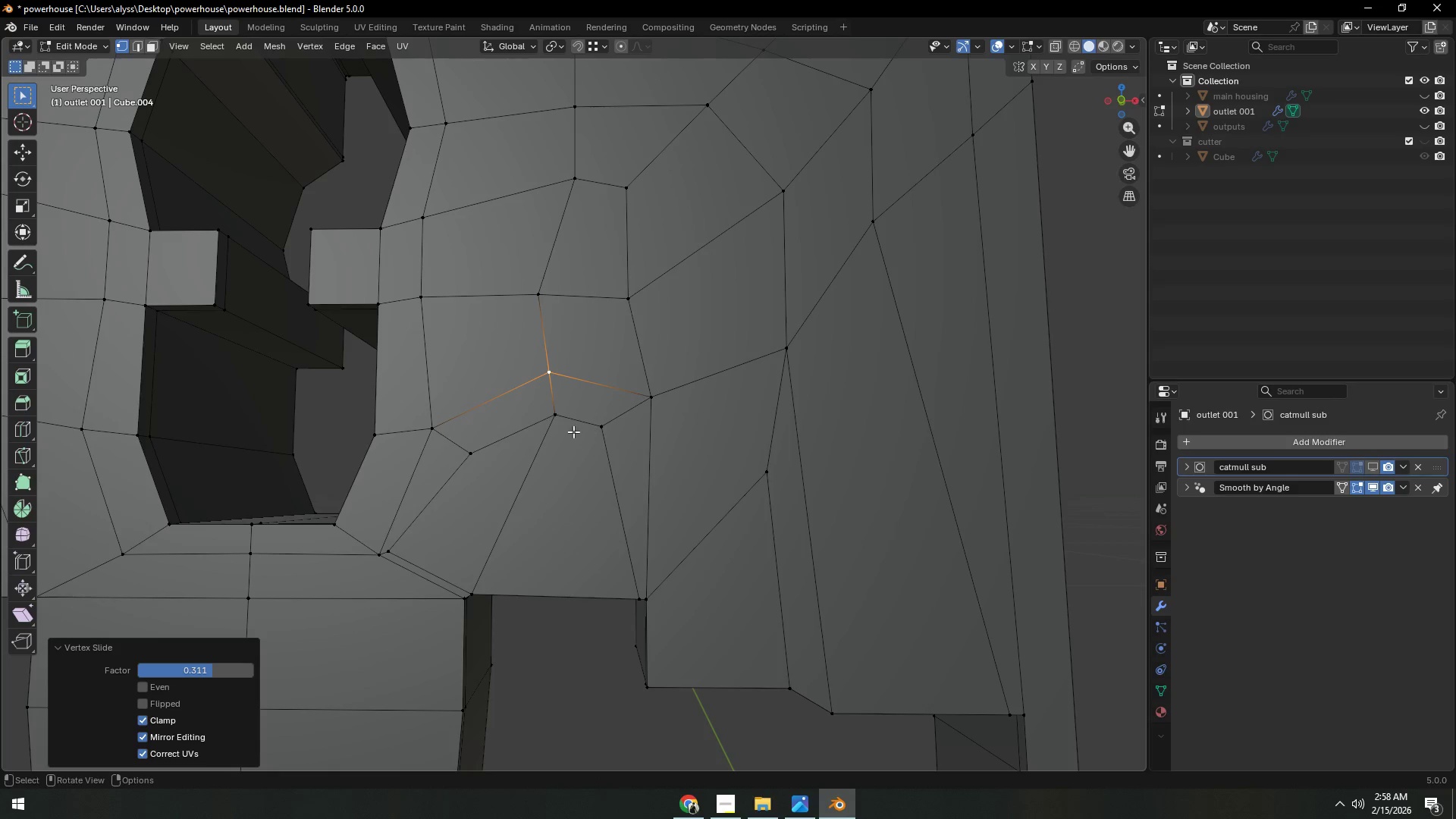 
left_click([562, 421])
 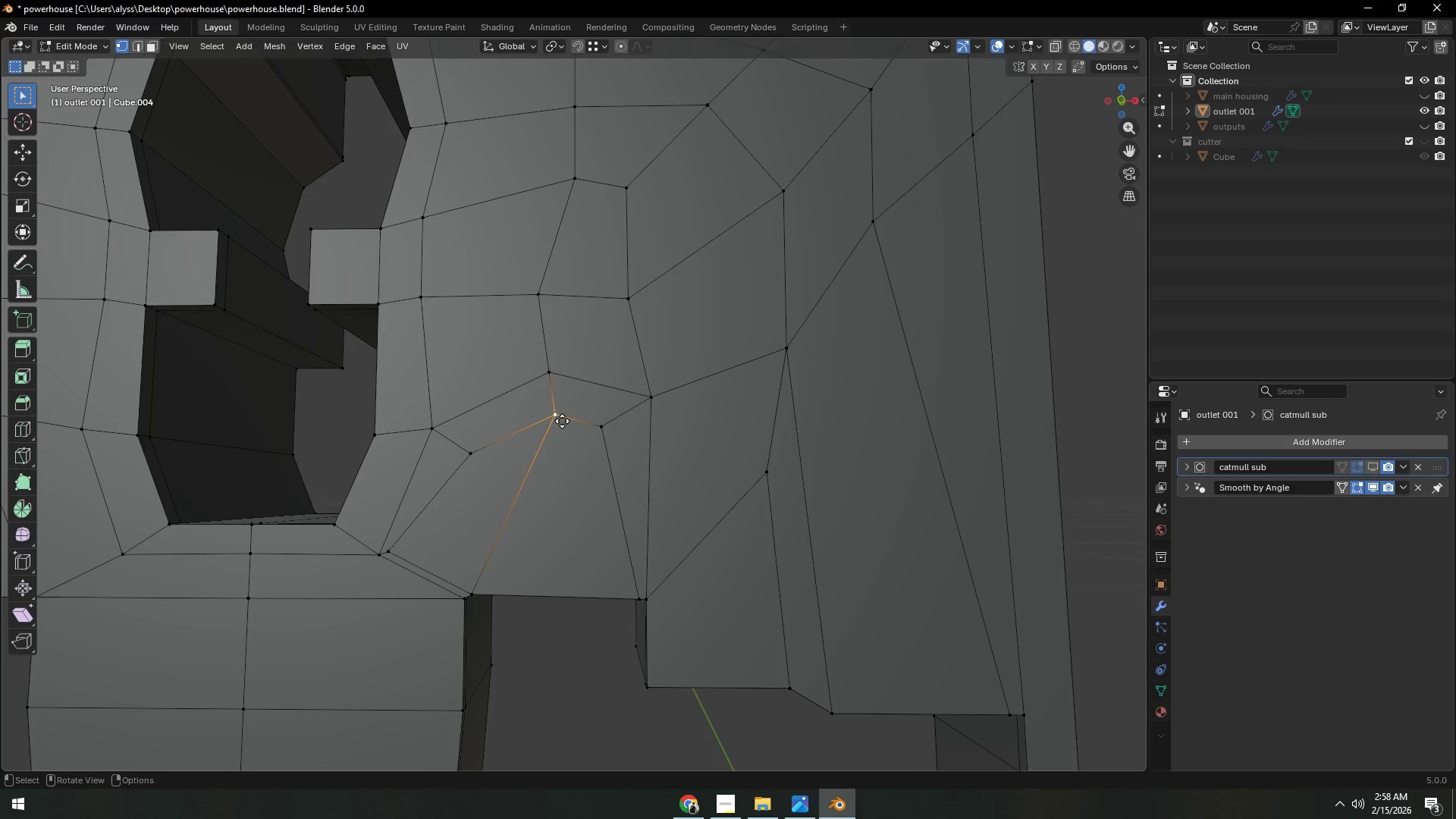 
type(gg)
 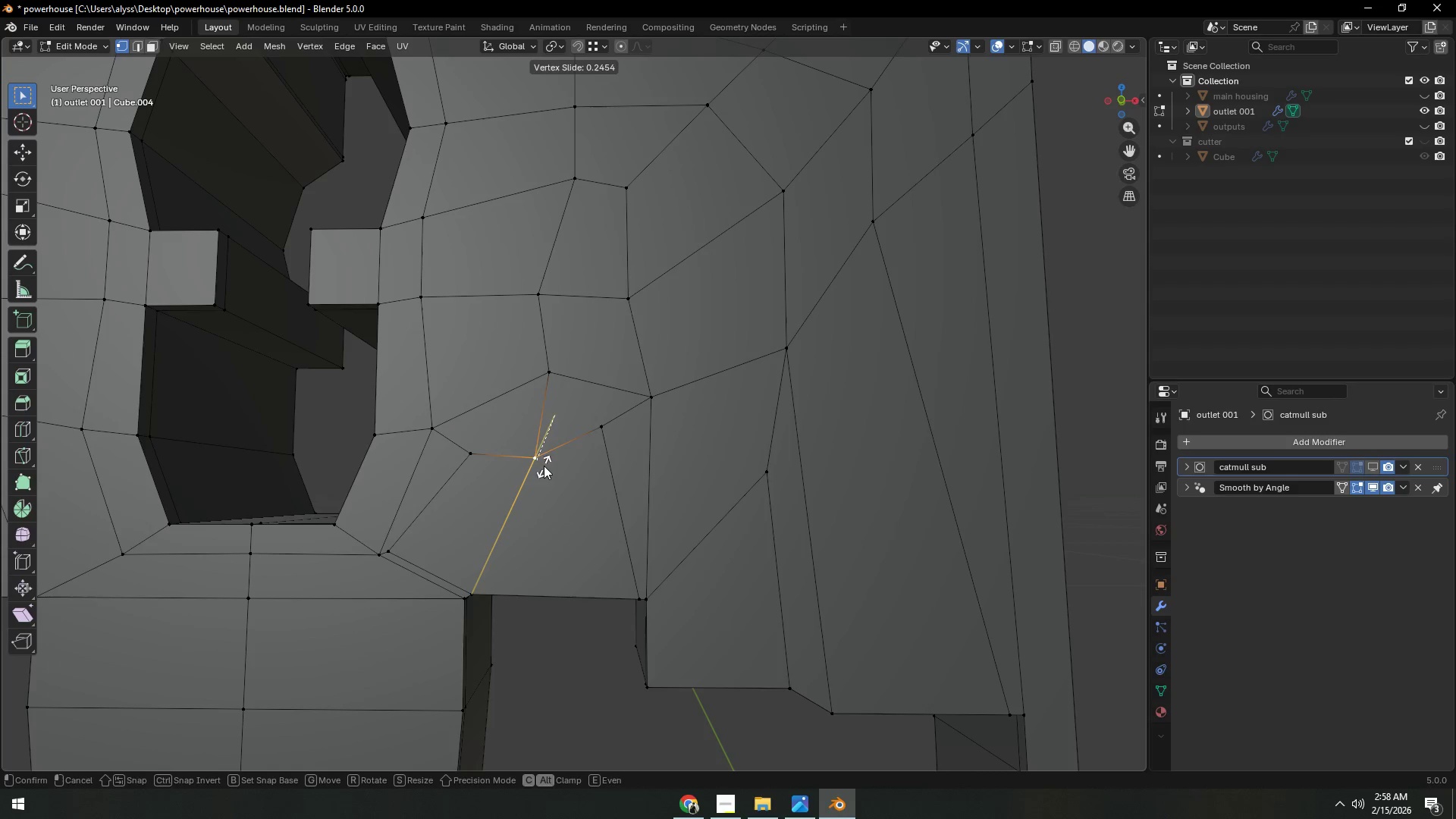 
left_click([544, 463])
 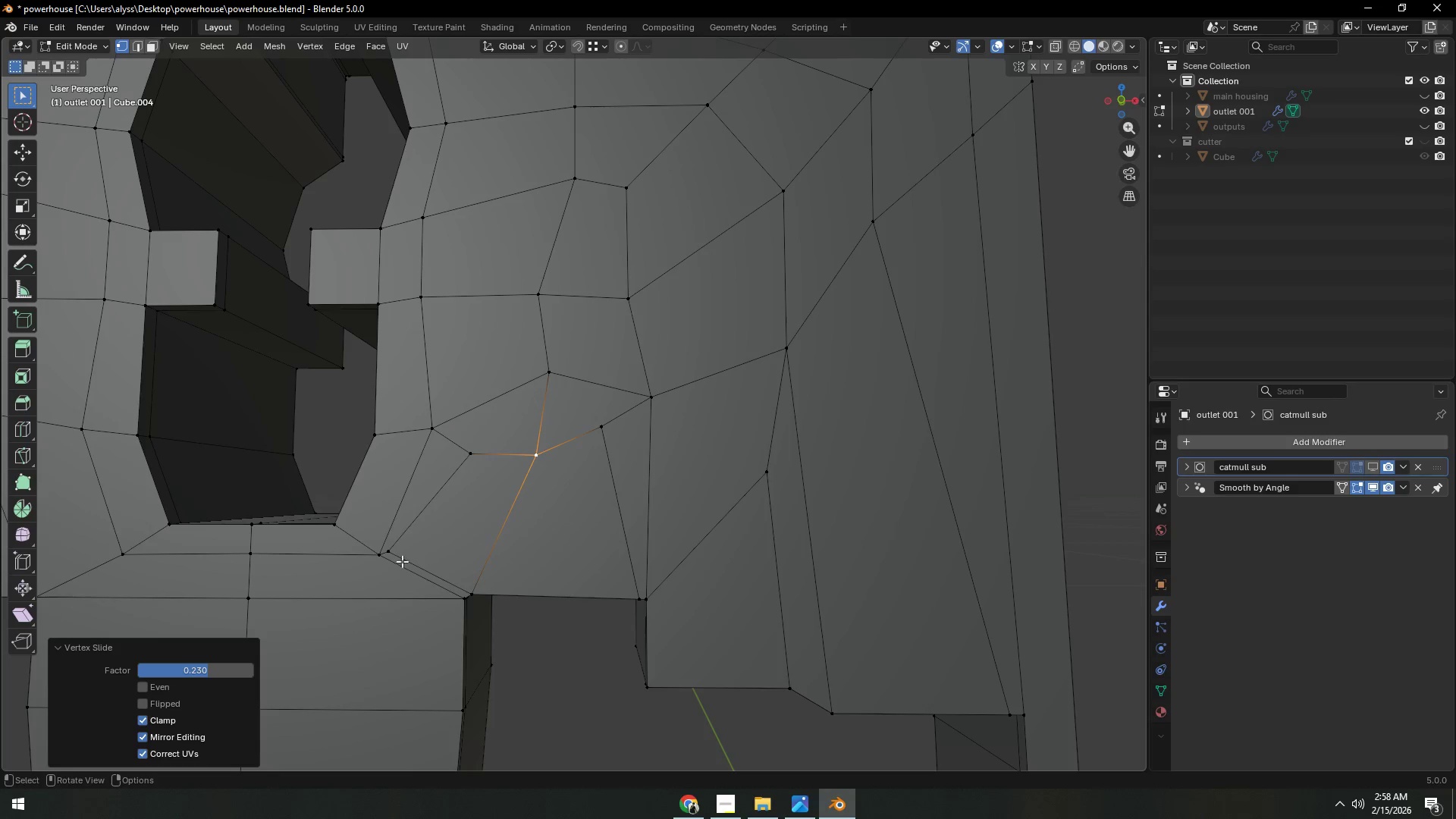 
left_click([400, 554])
 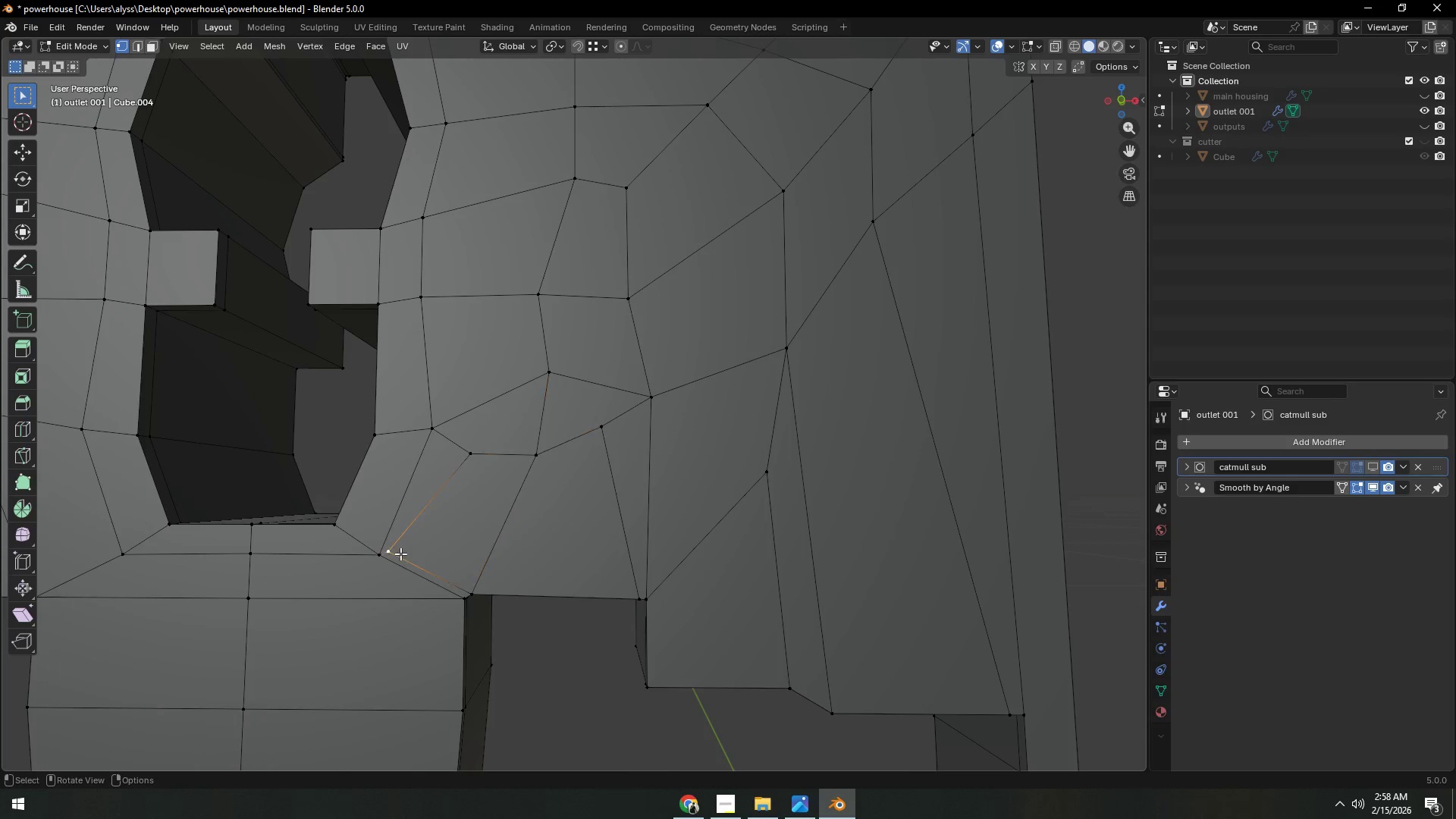 
type(gg)
 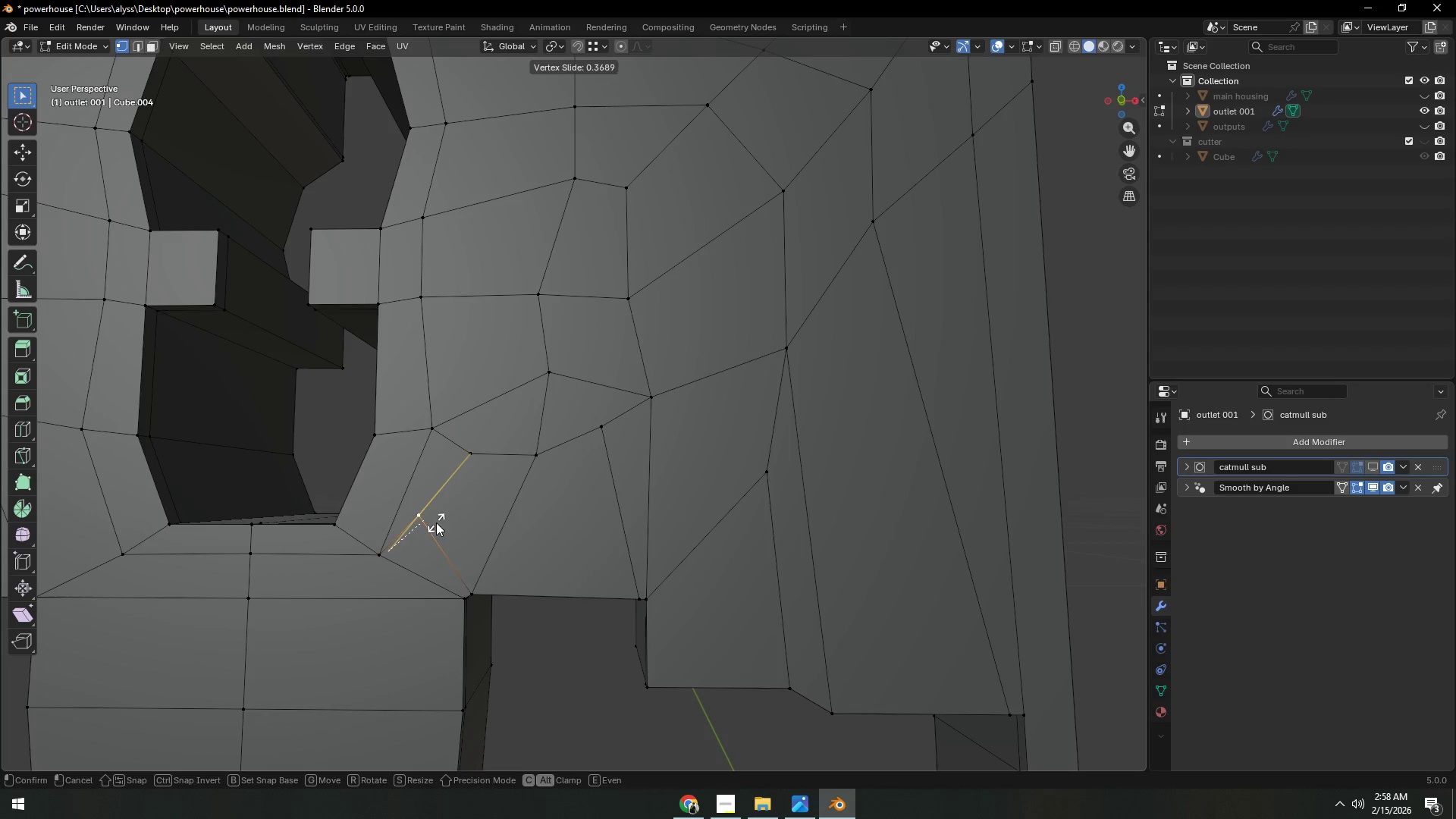 
left_click([437, 522])
 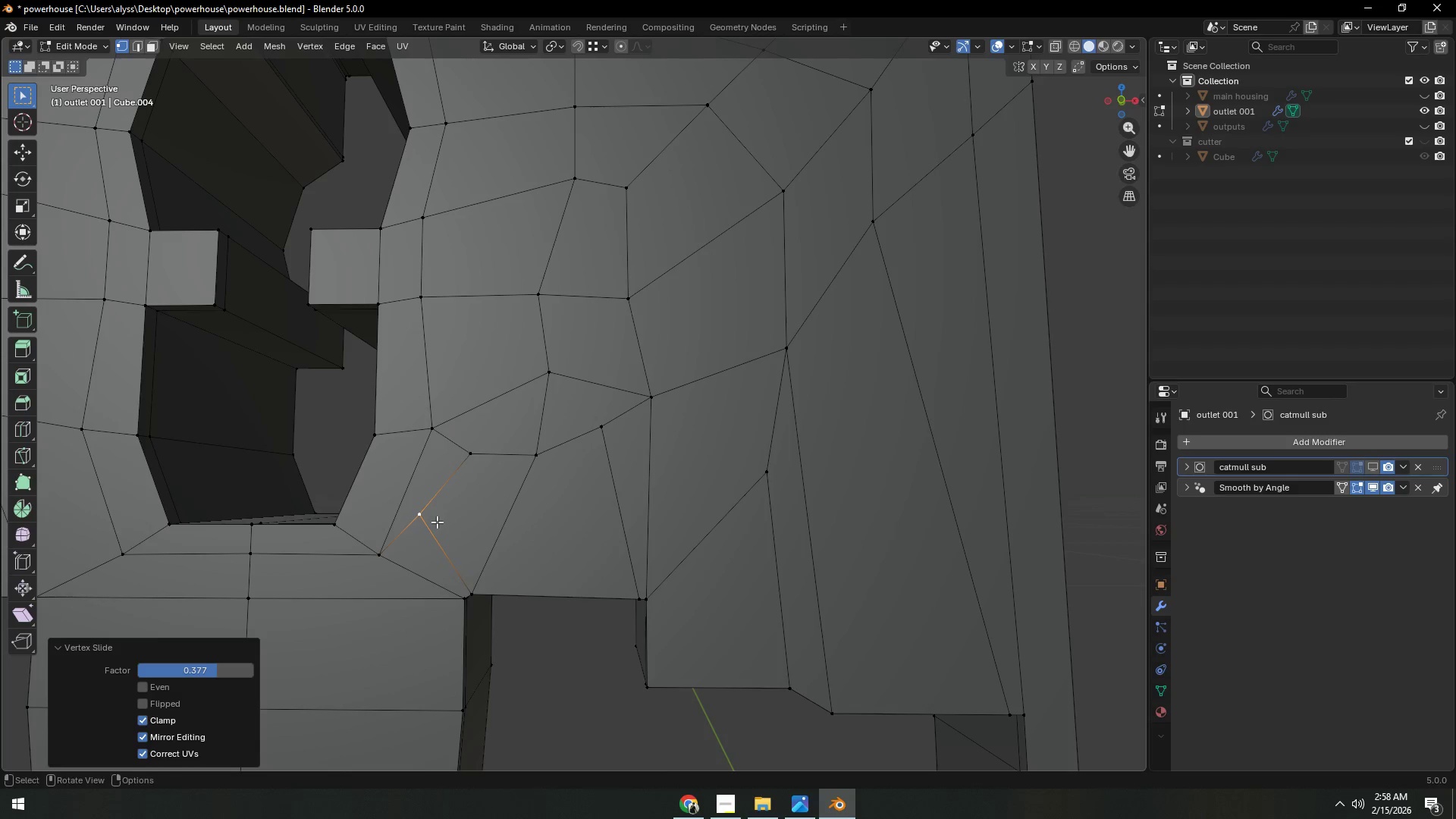 
type(gg)
 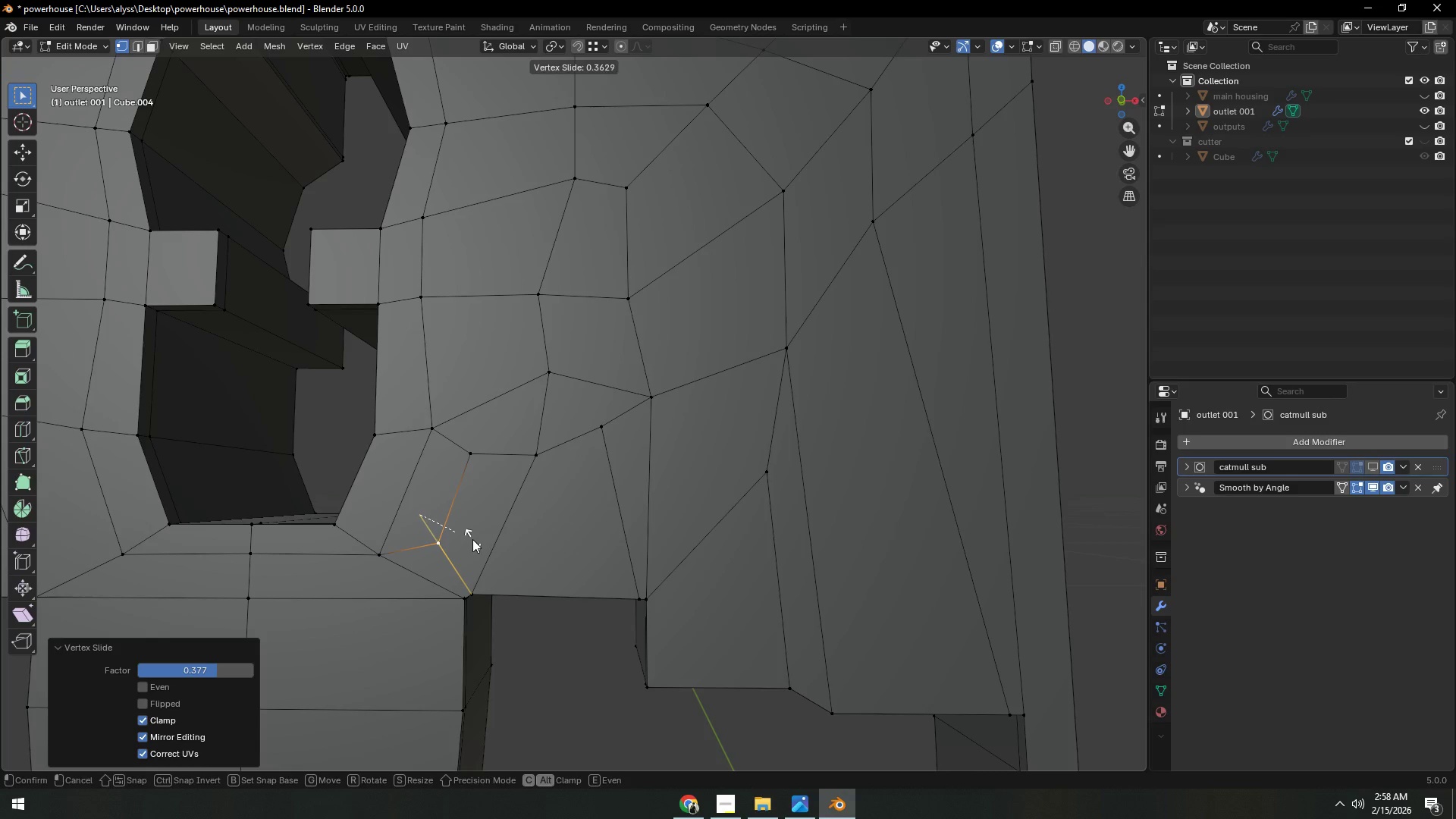 
left_click([472, 539])
 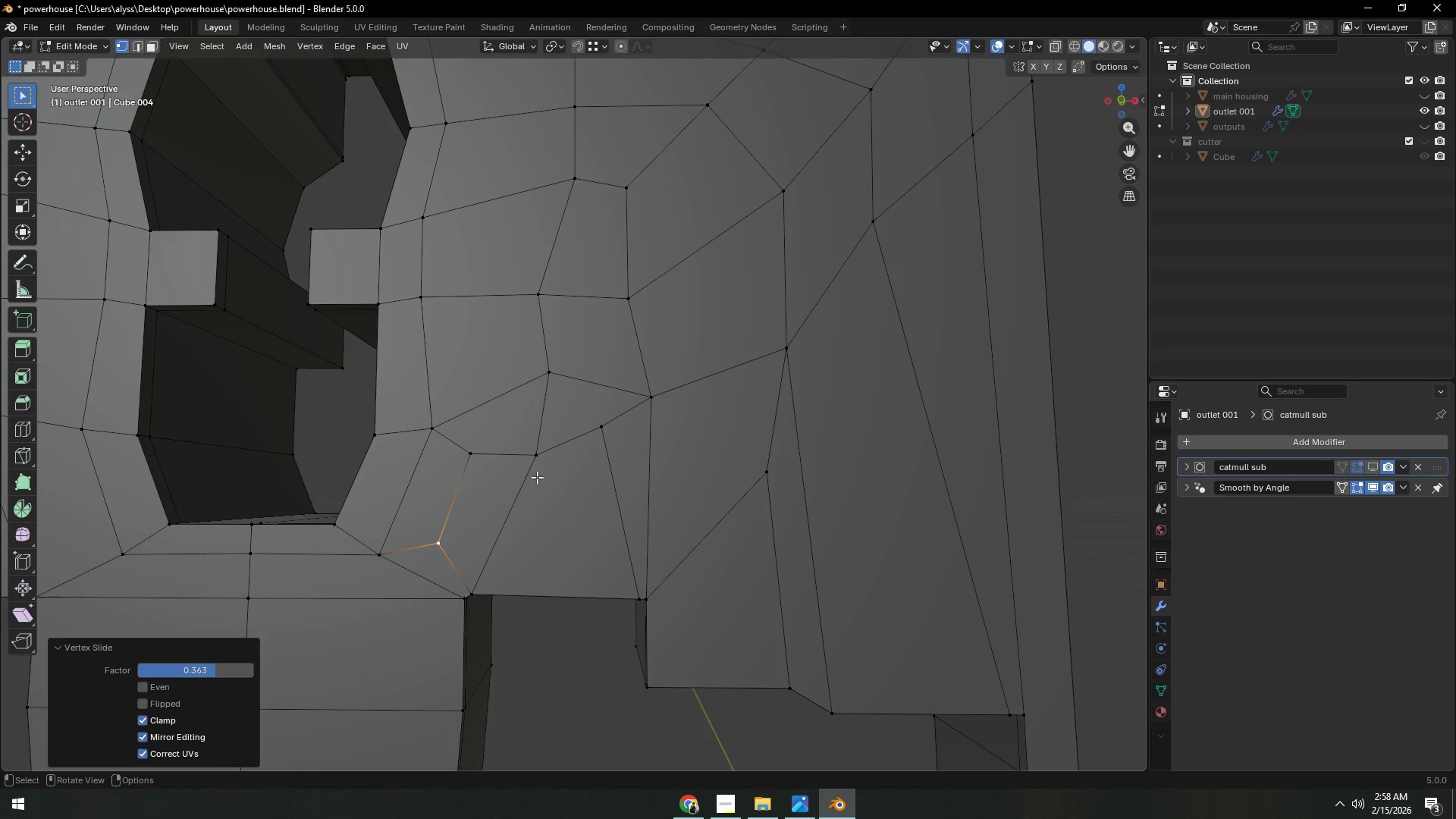 
scroll: coordinate [554, 522], scroll_direction: down, amount: 7.0
 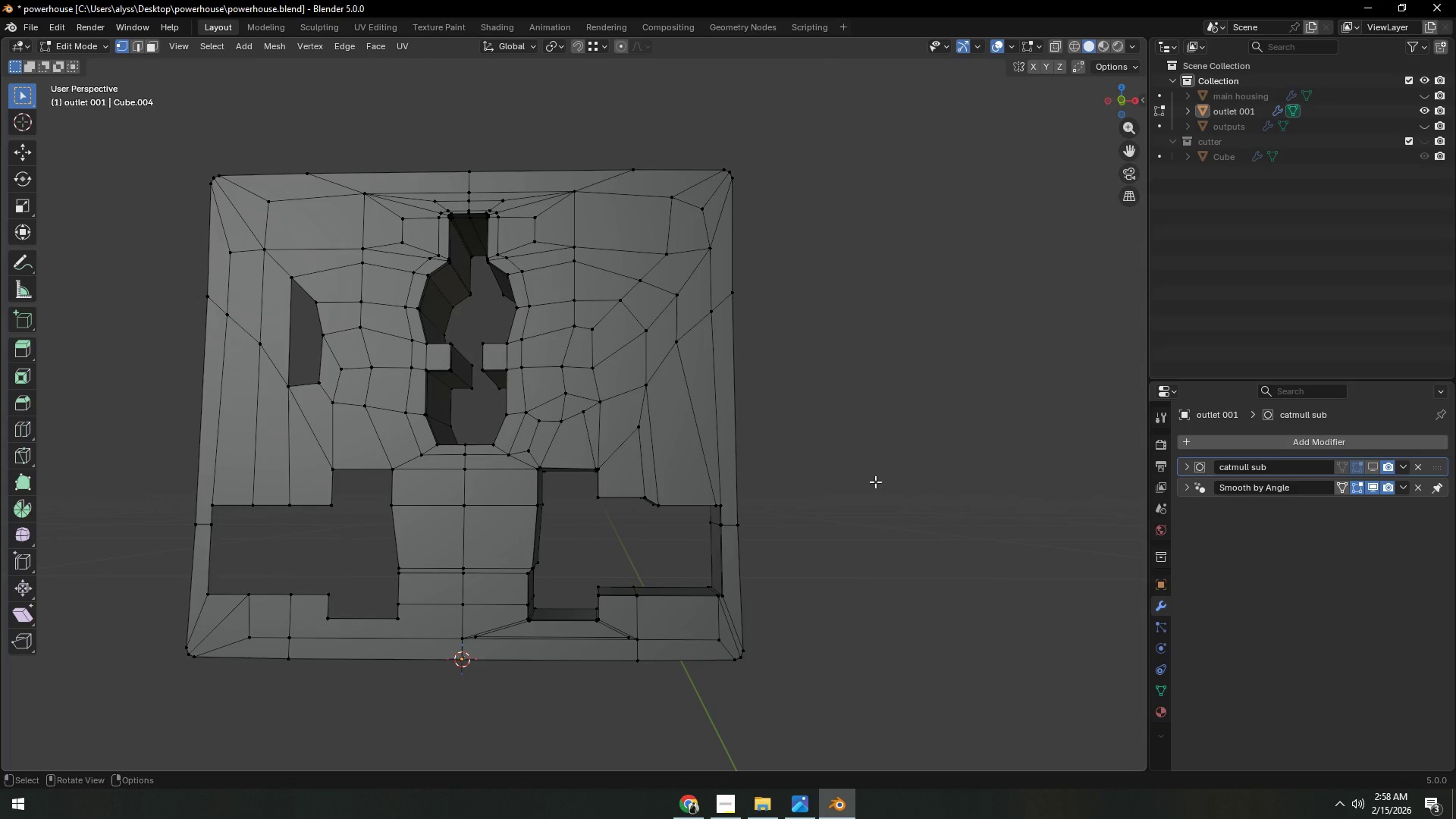 
key(A)
 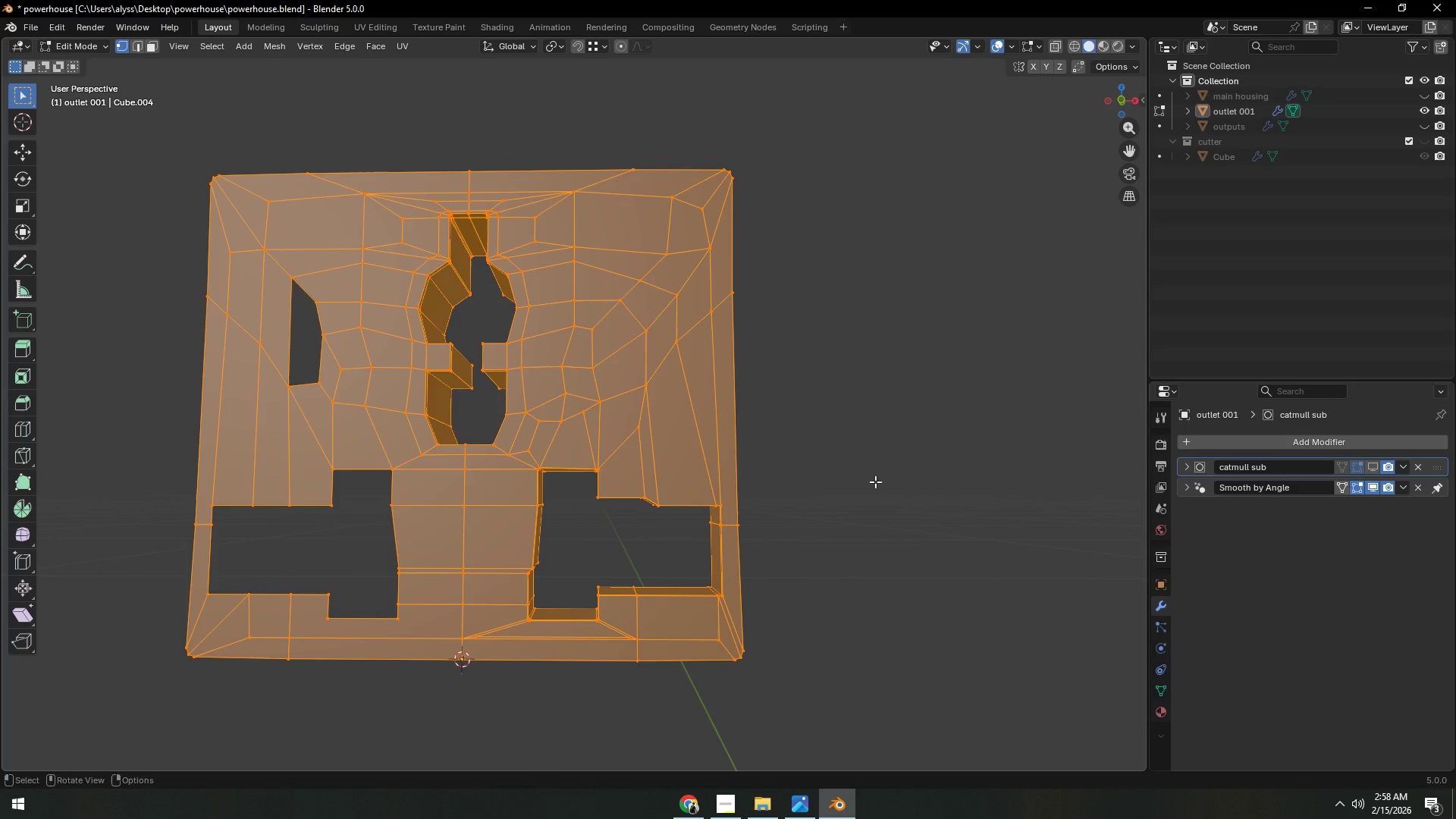 
key(F3)
 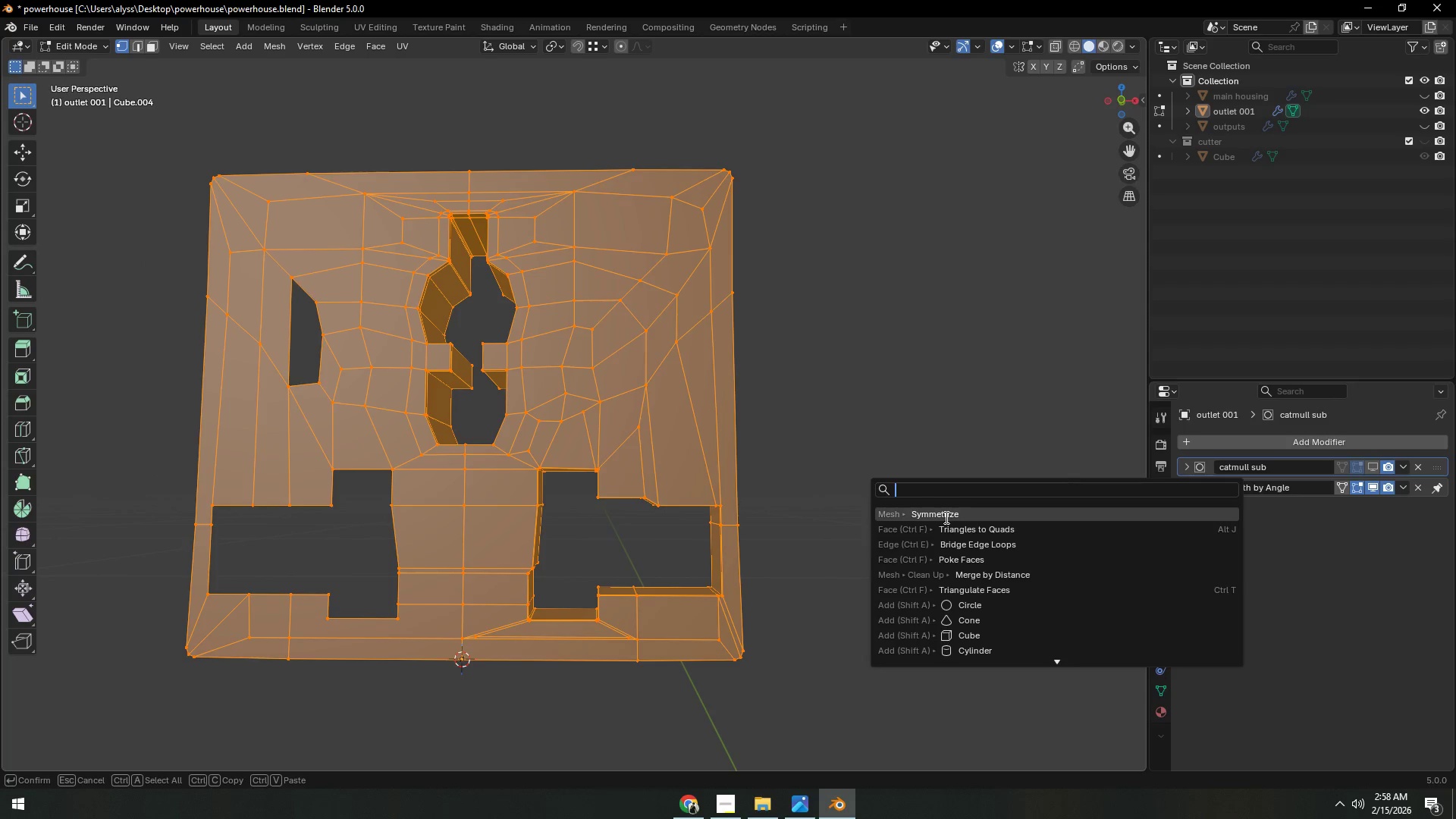 
left_click([946, 516])
 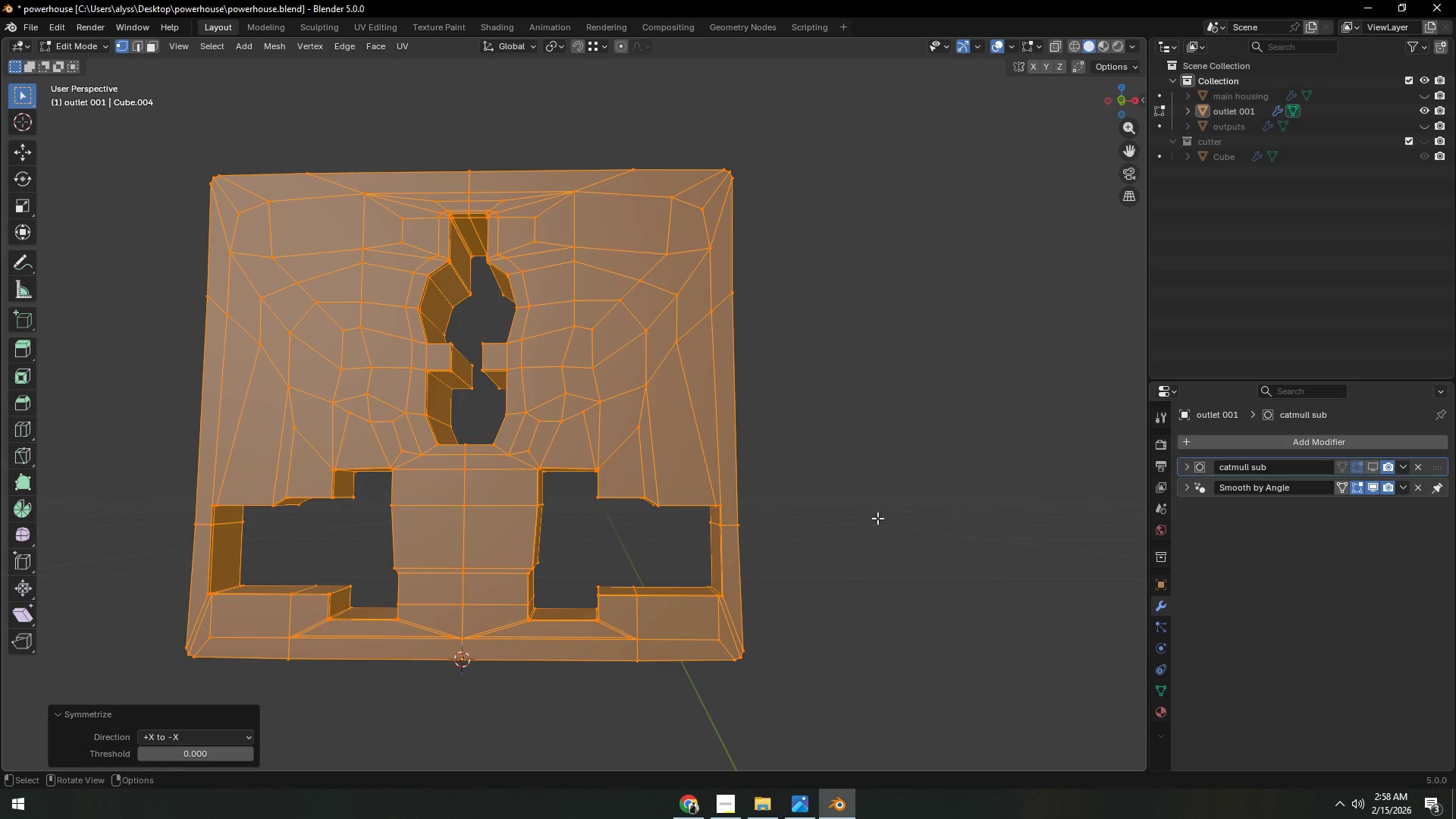 
left_click([877, 517])
 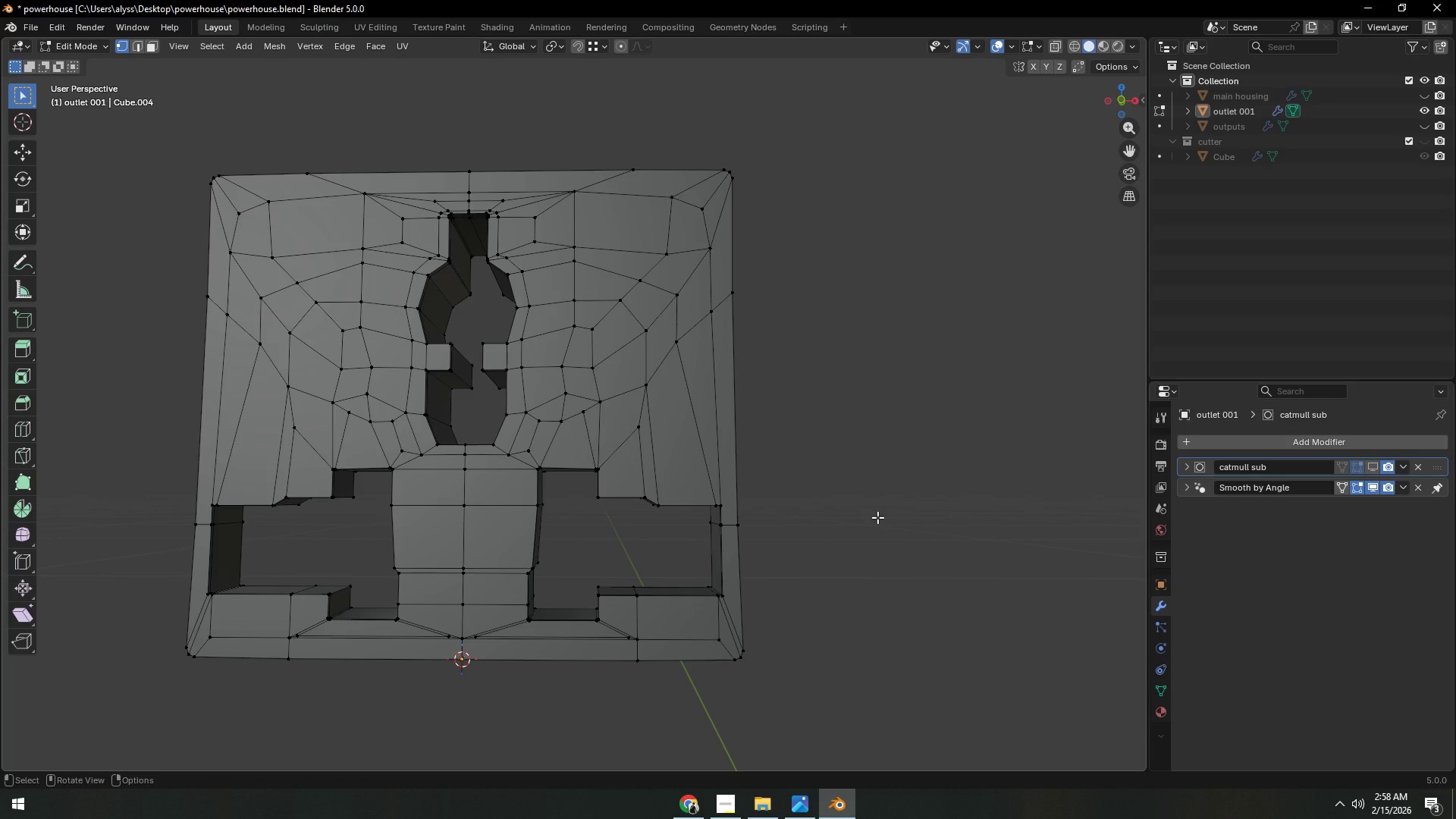 
key(Tab)
 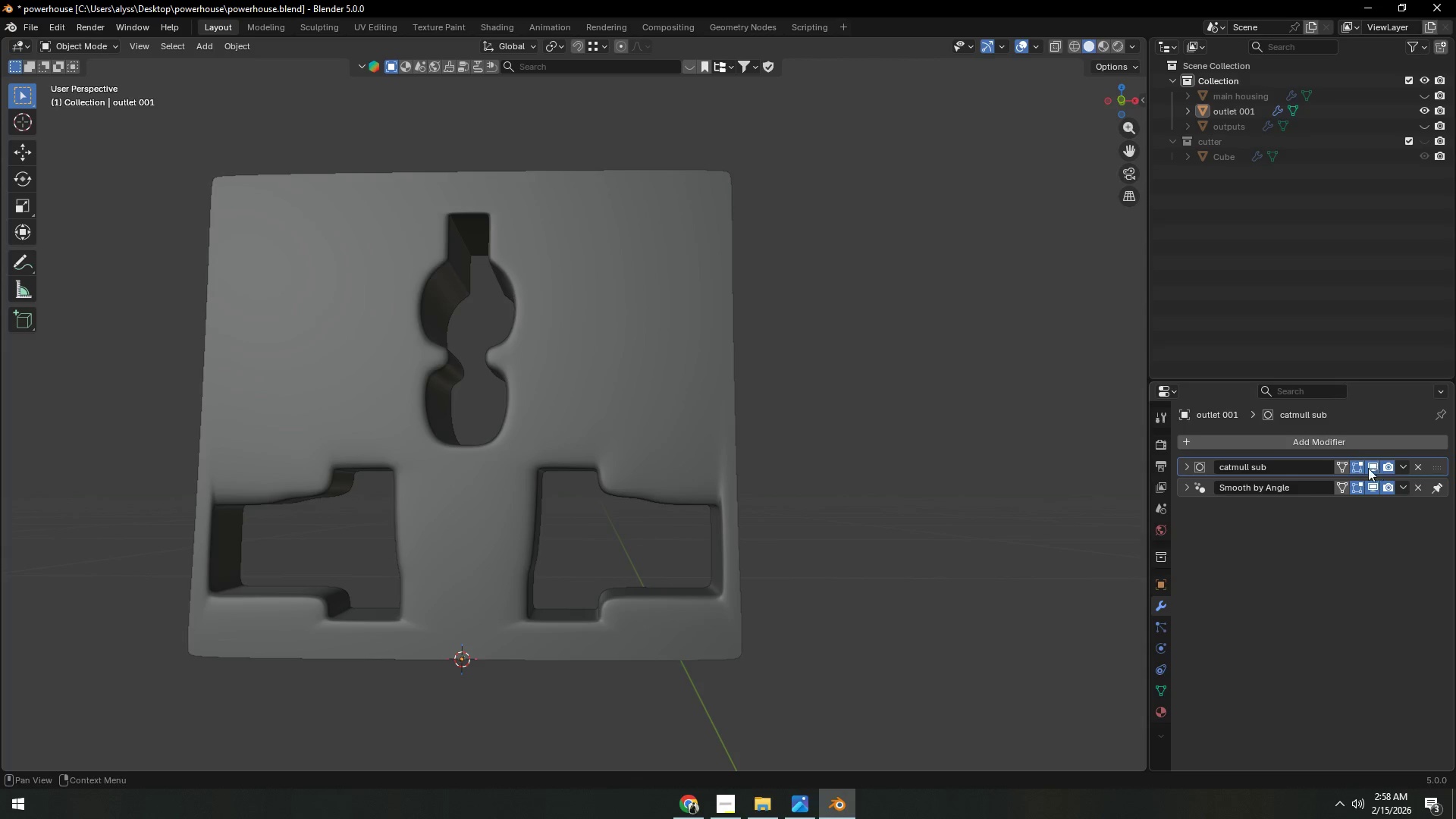 
left_click([913, 510])
 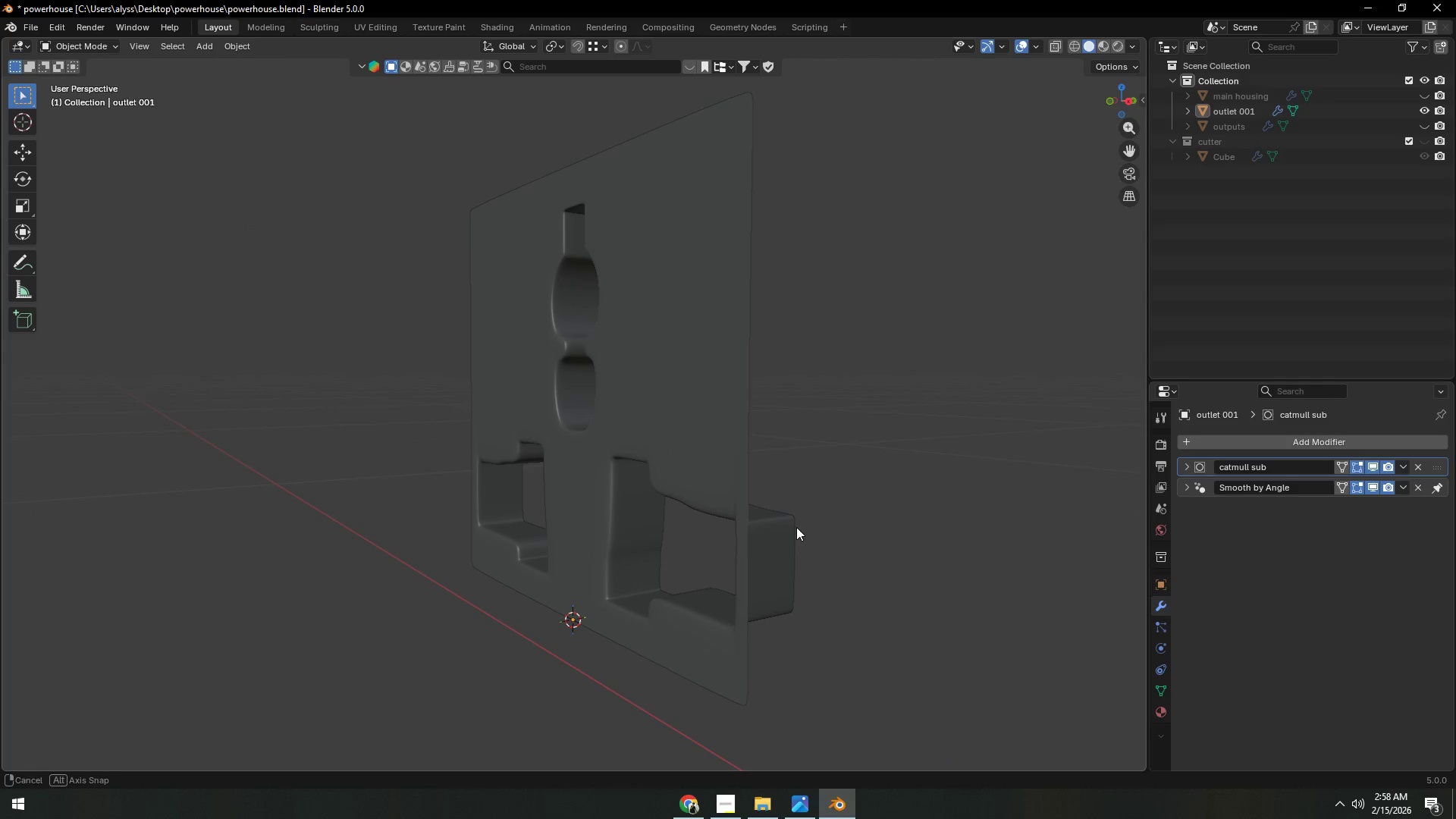 
key(Control+S)
 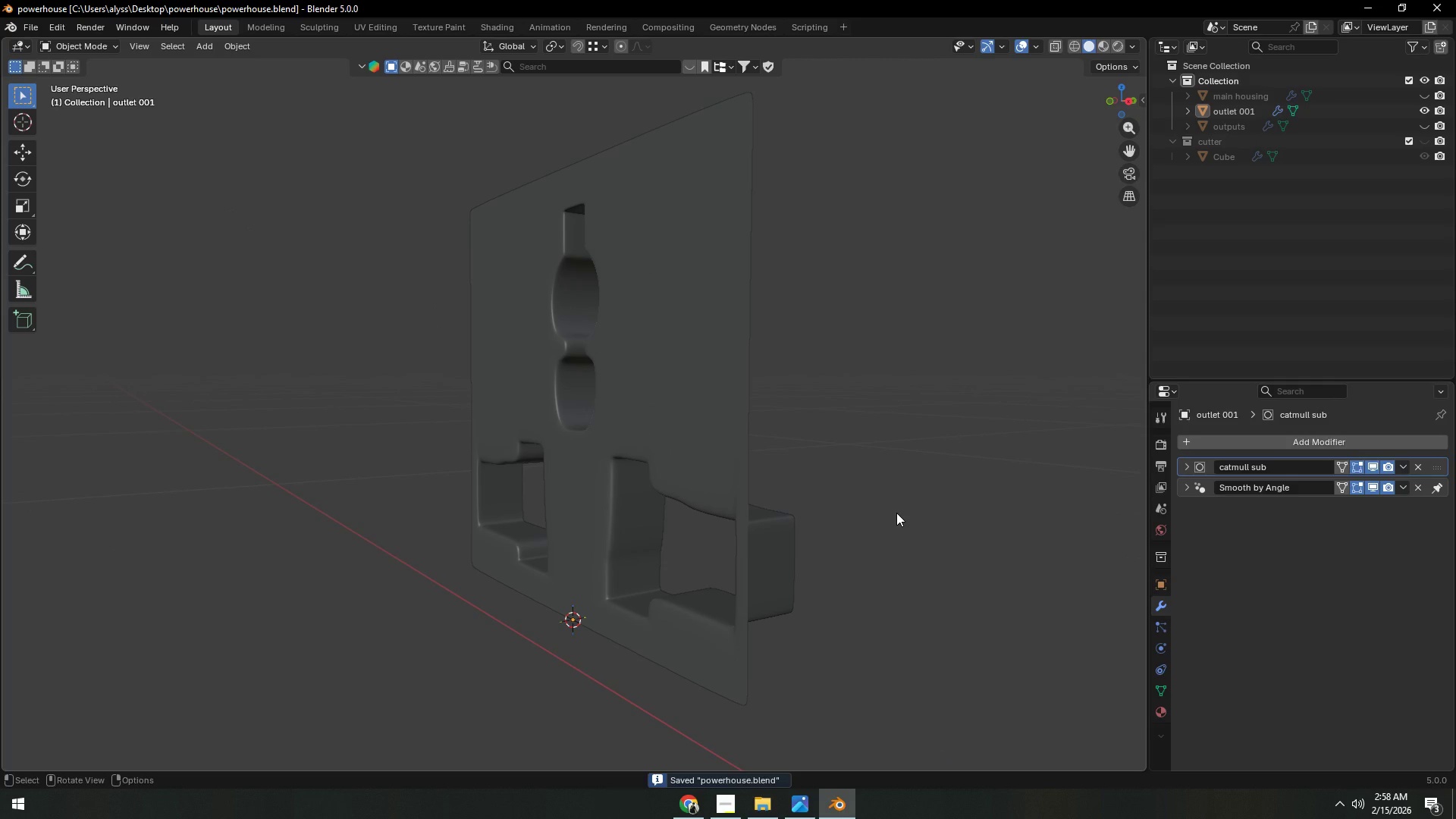 
scroll: coordinate [956, 532], scroll_direction: down, amount: 12.0
 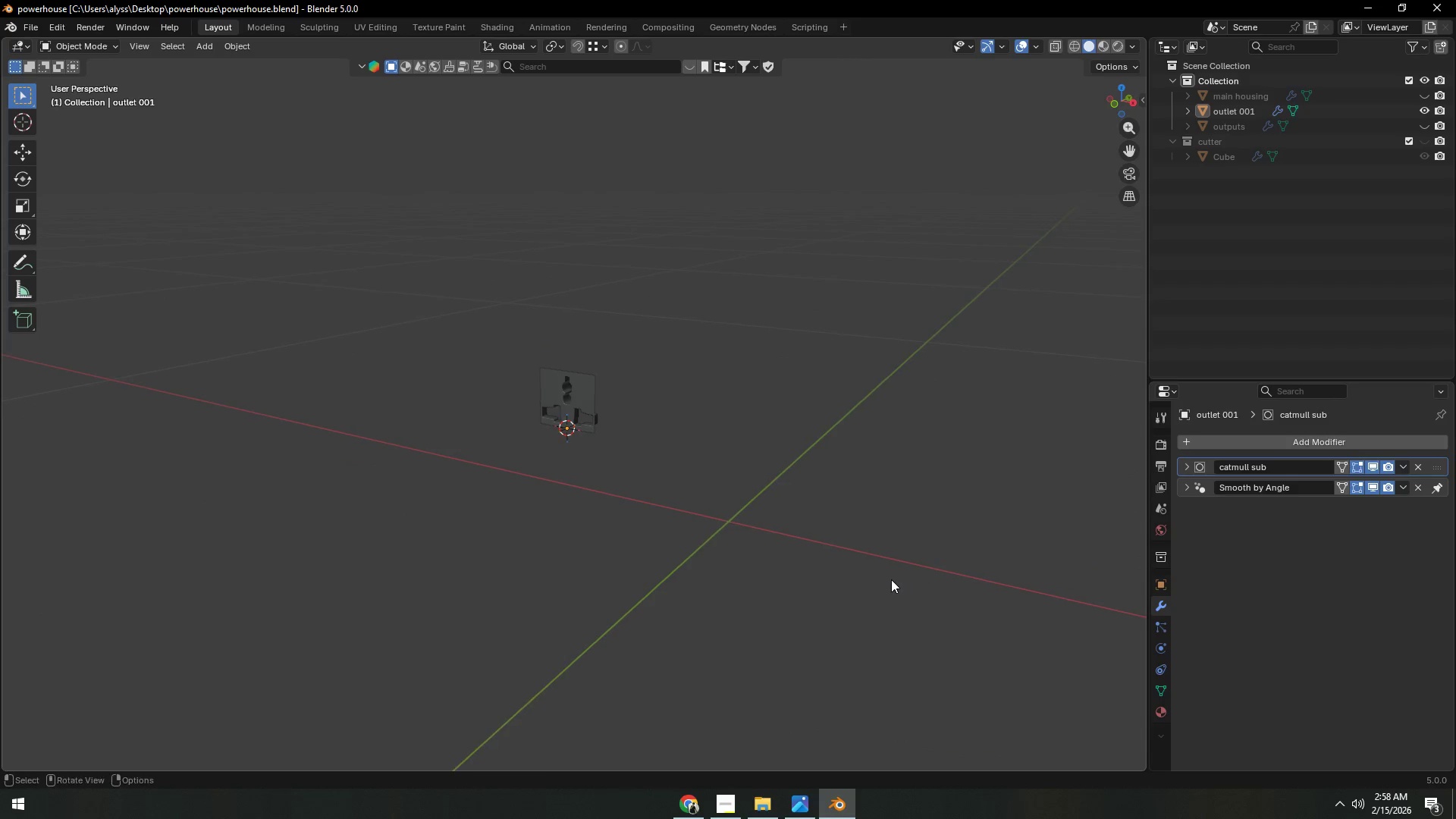 
left_click([604, 400])
 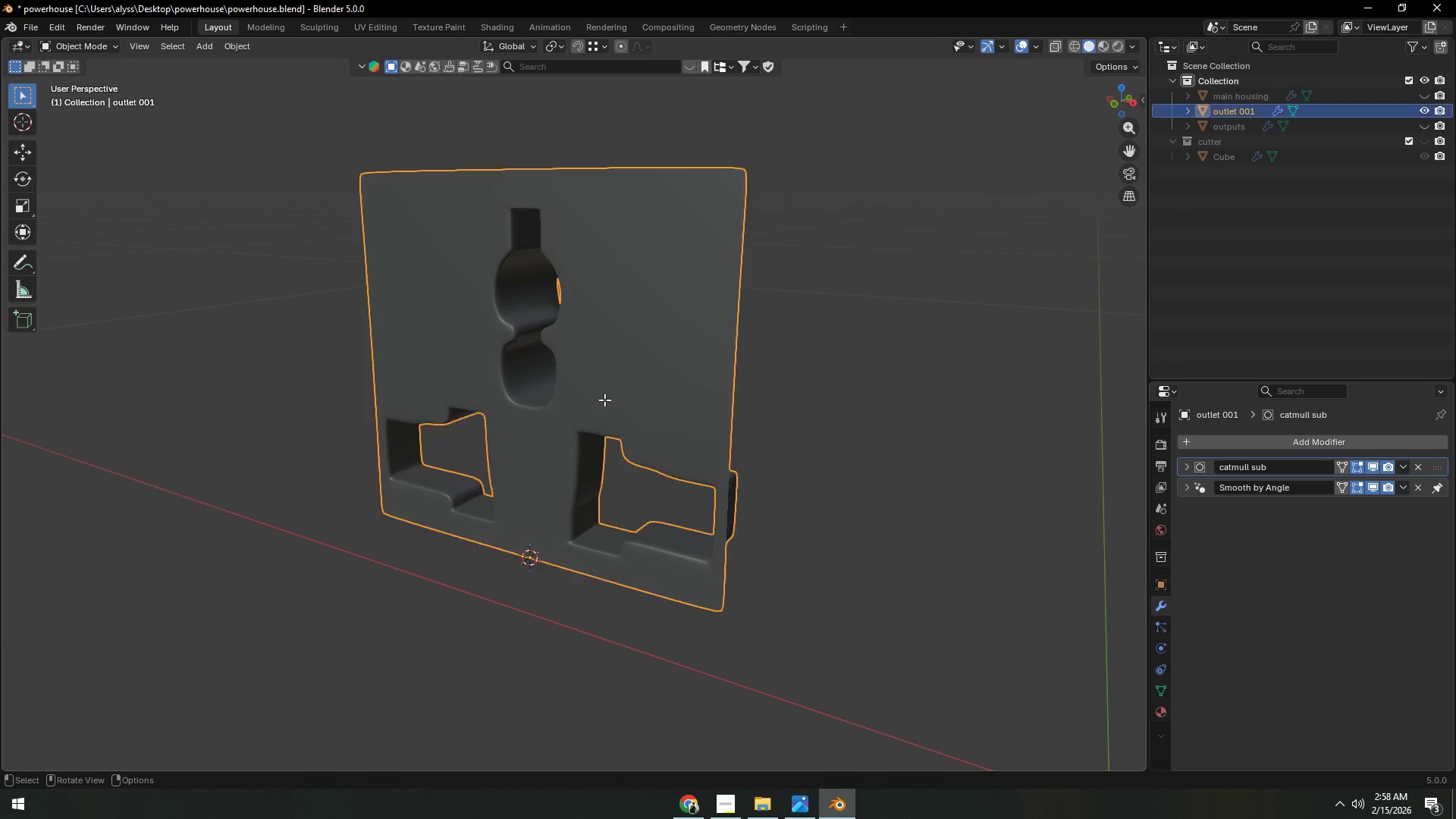 
key(Tab)
 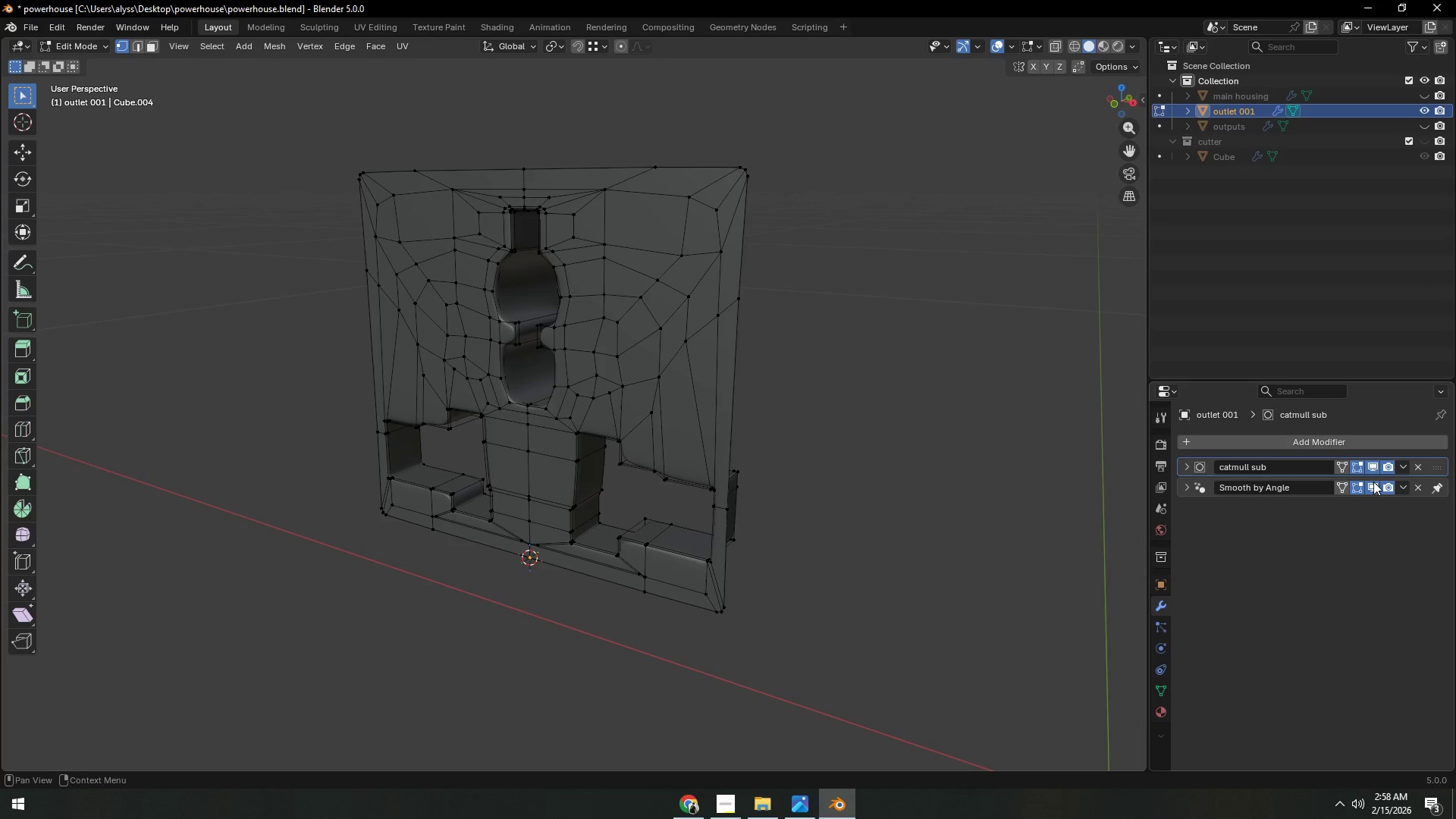 
scroll: coordinate [881, 586], scroll_direction: up, amount: 11.0
 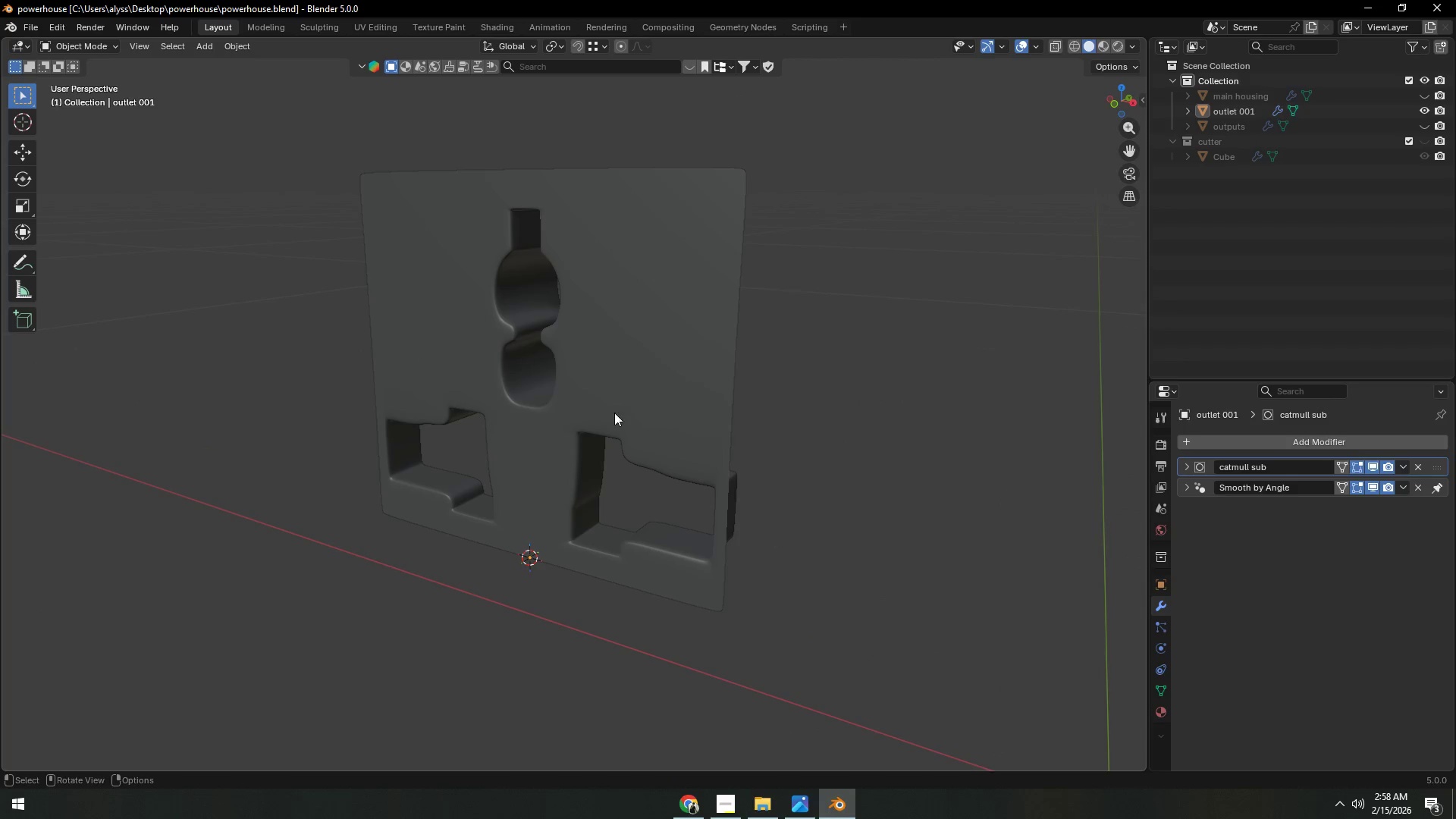 
left_click([1372, 466])
 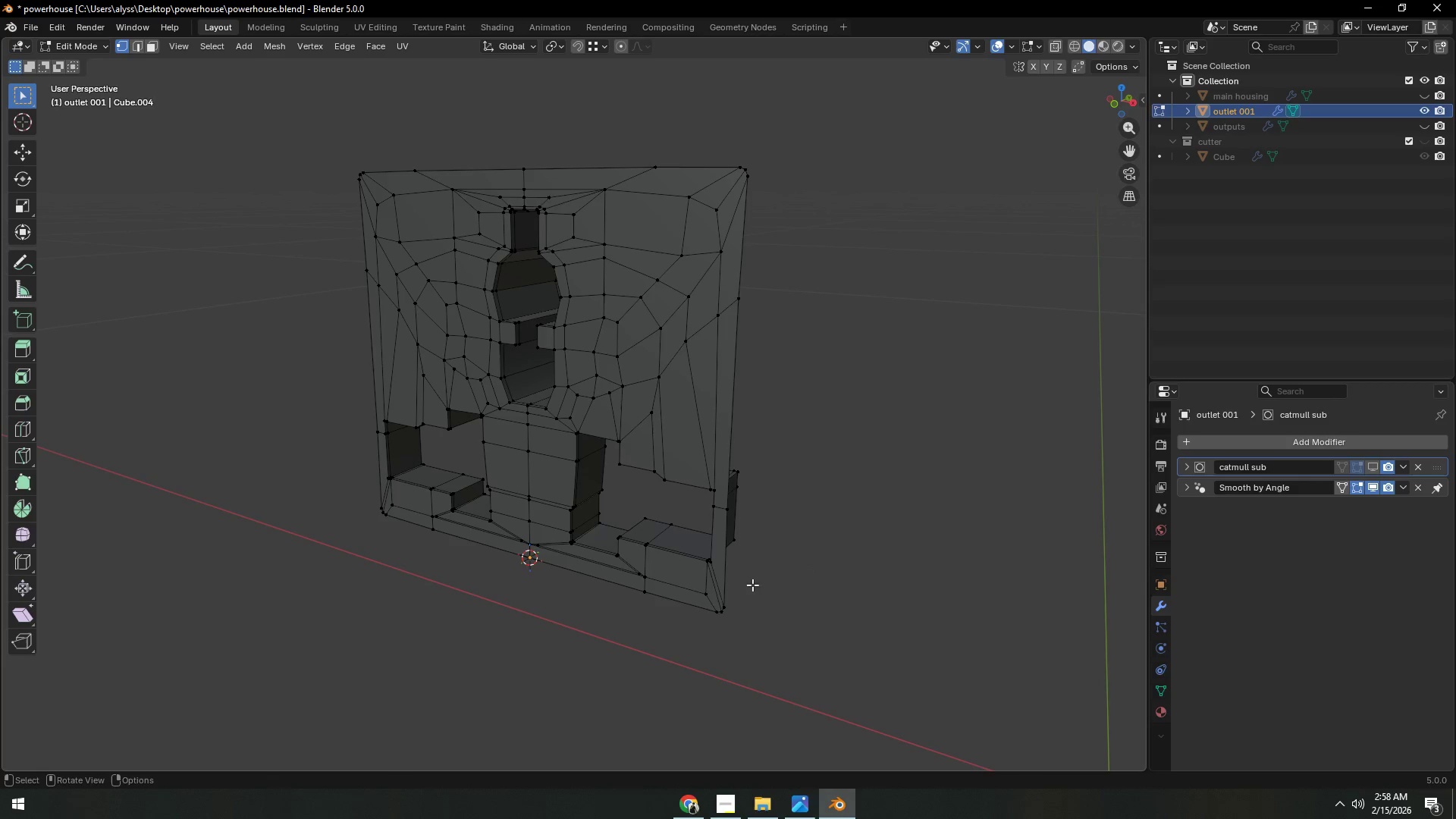 
left_click([680, 592])
 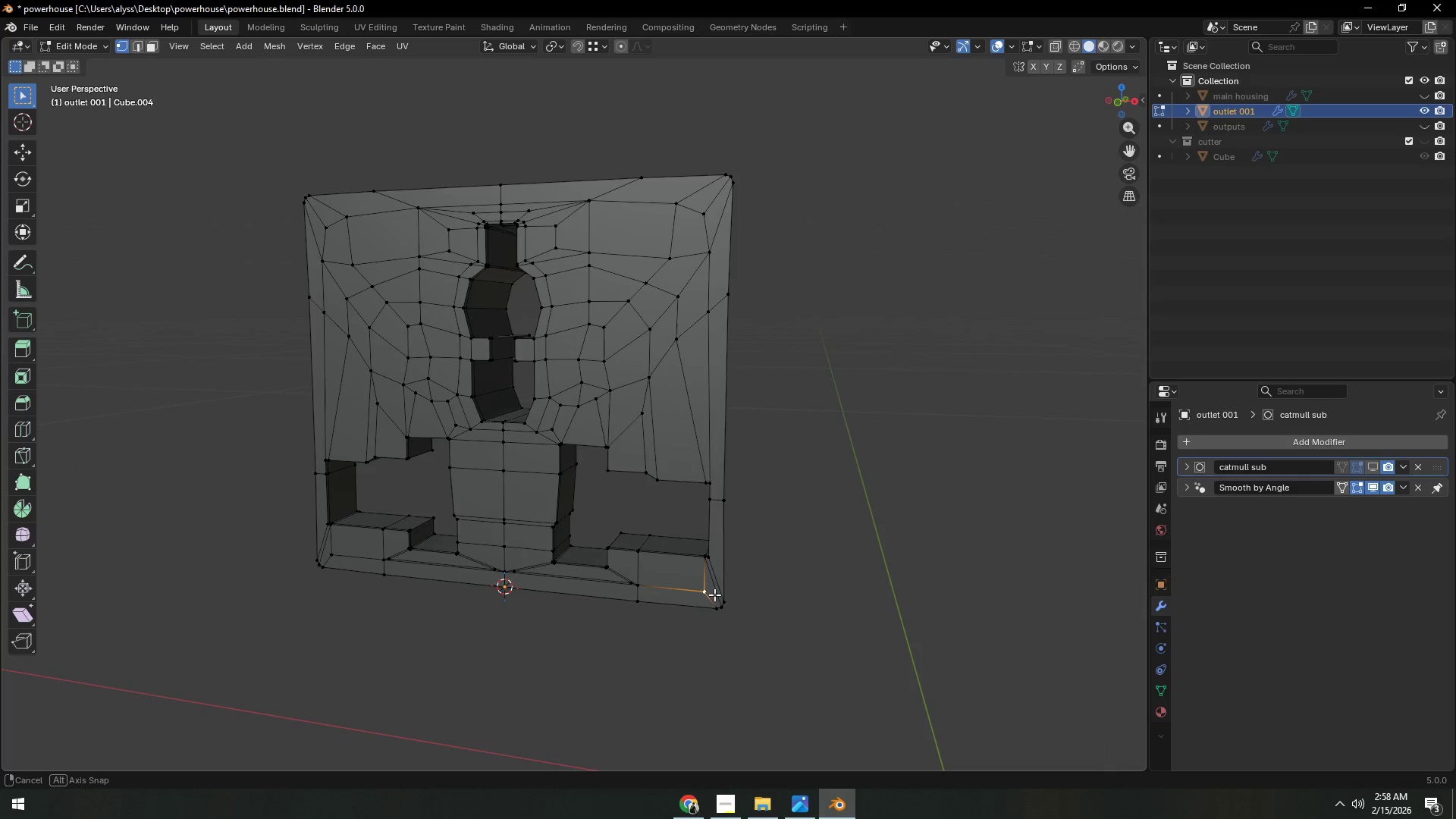 
hold_key(key=ShiftLeft, duration=0.38)
 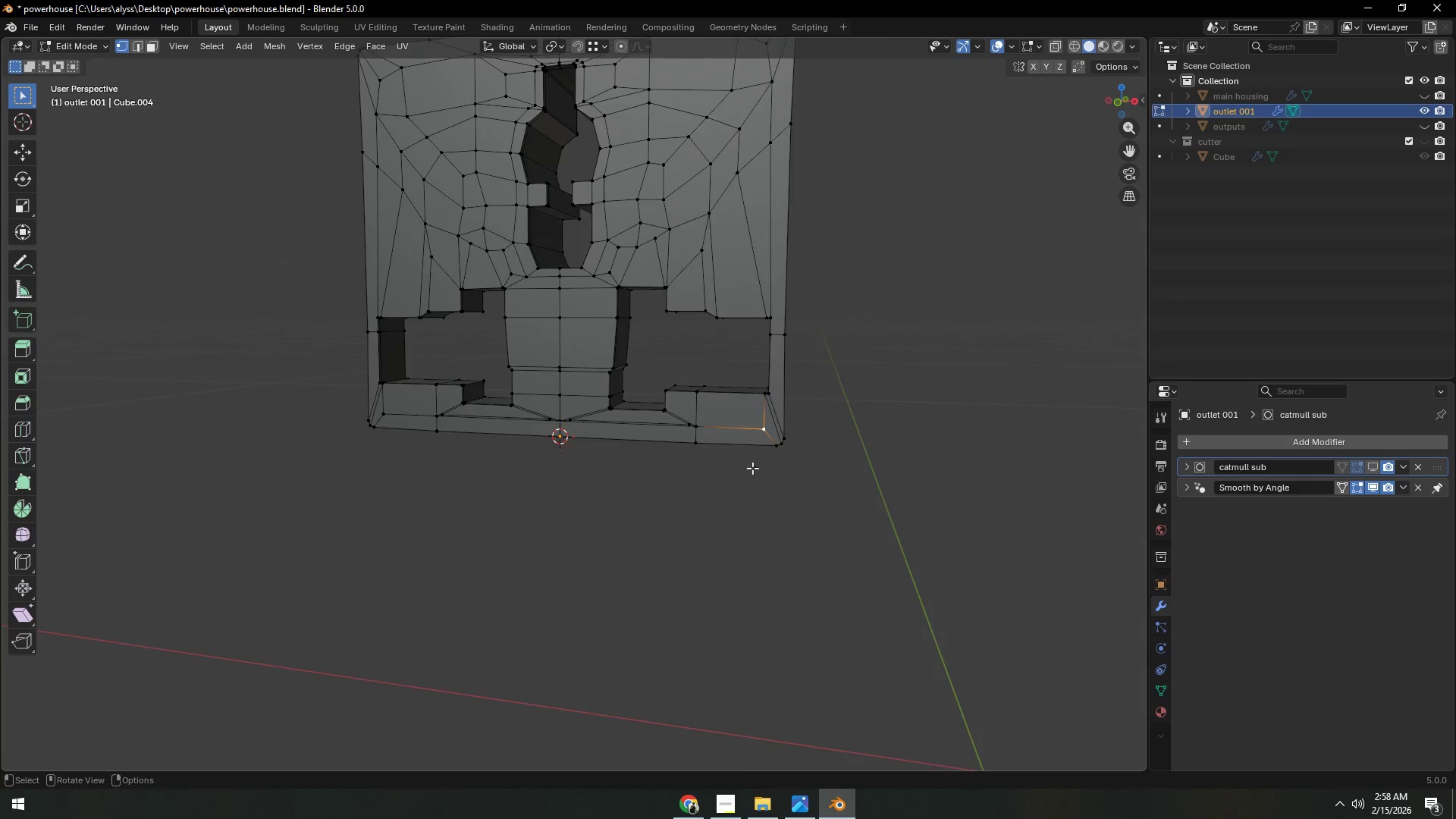 
hold_key(key=ShiftLeft, duration=0.39)
 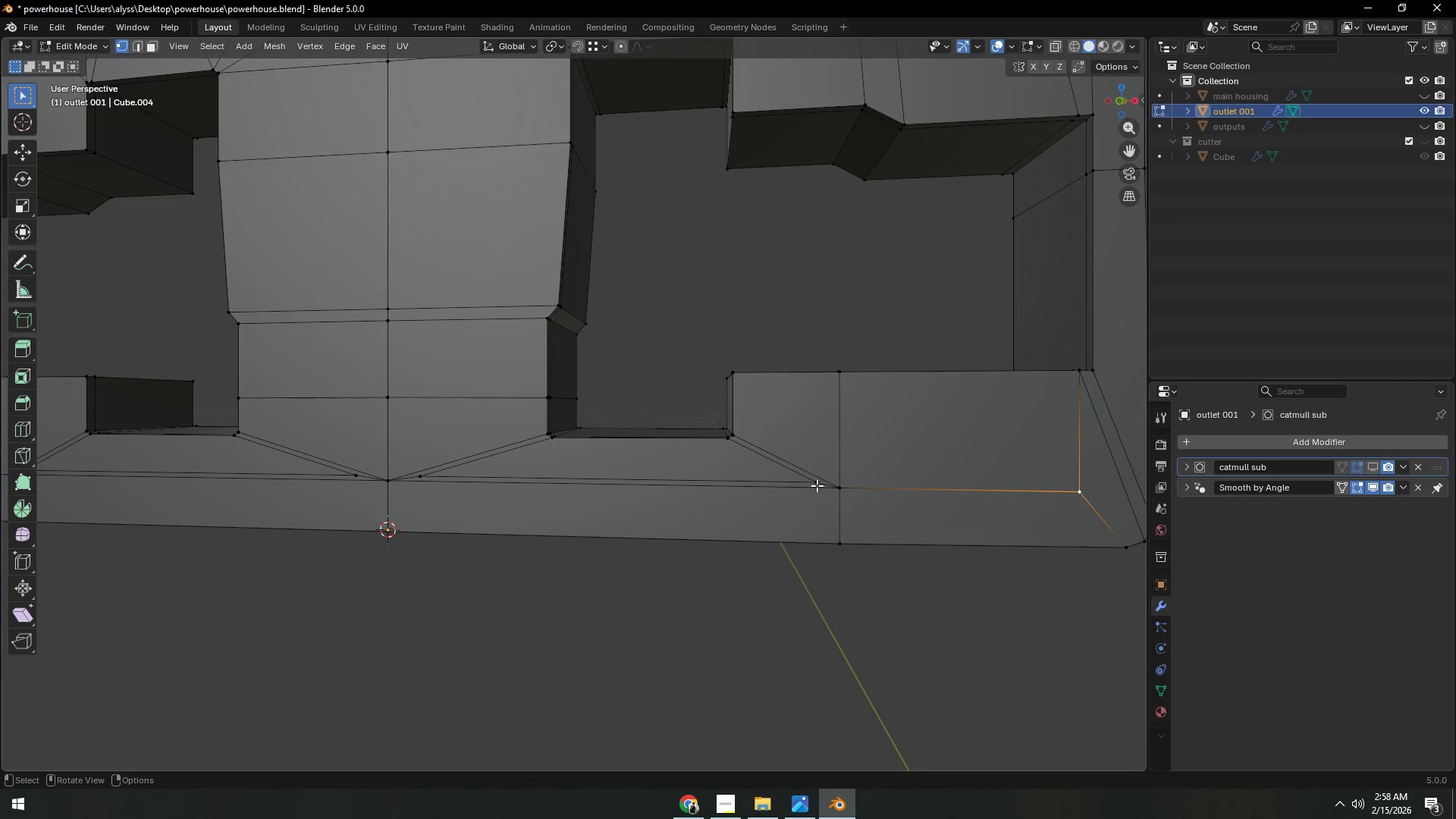 
scroll: coordinate [754, 479], scroll_direction: up, amount: 8.0
 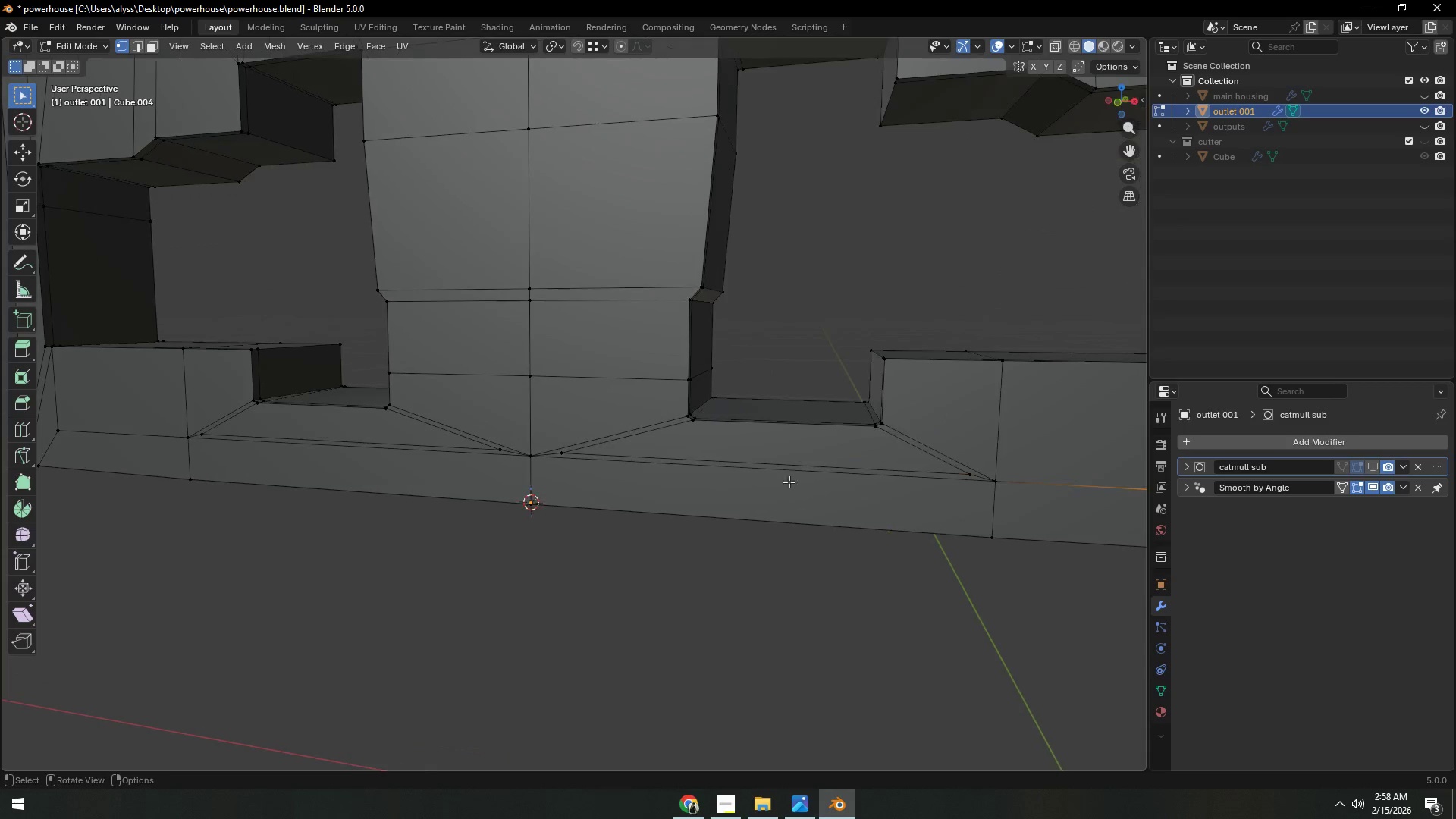 
left_click([816, 484])
 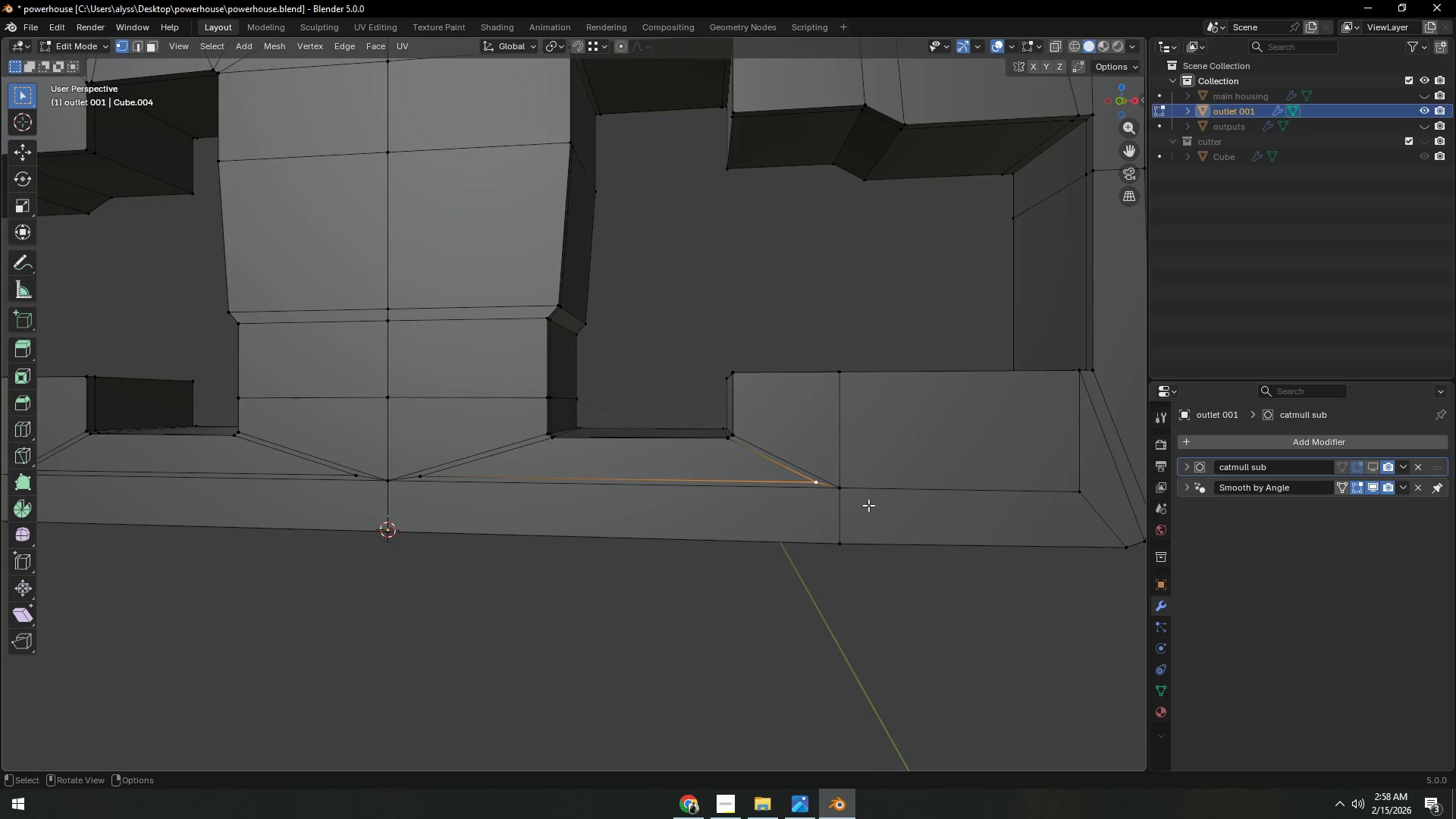 
wait(11.19)
 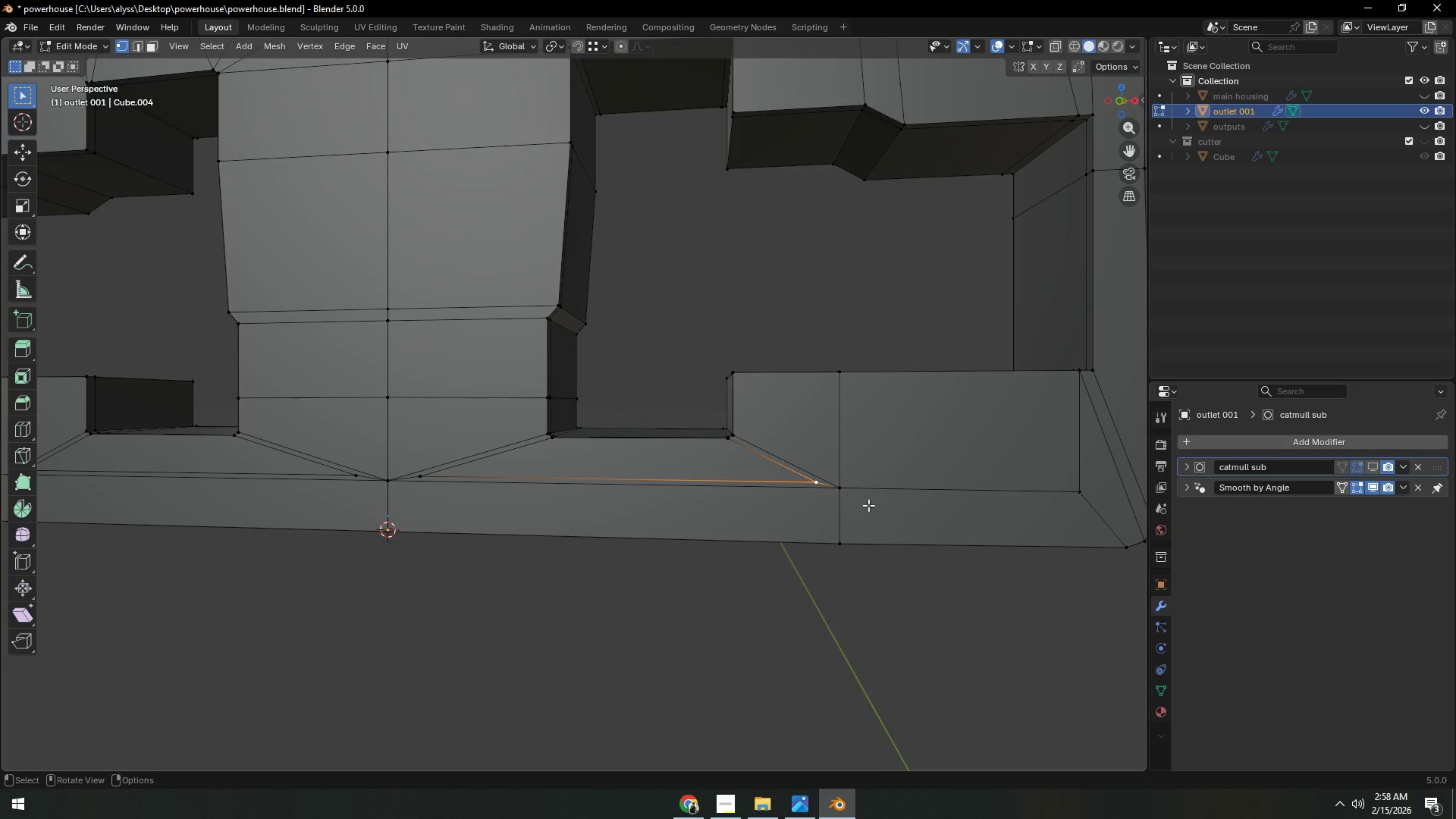 
key(Control+R)
 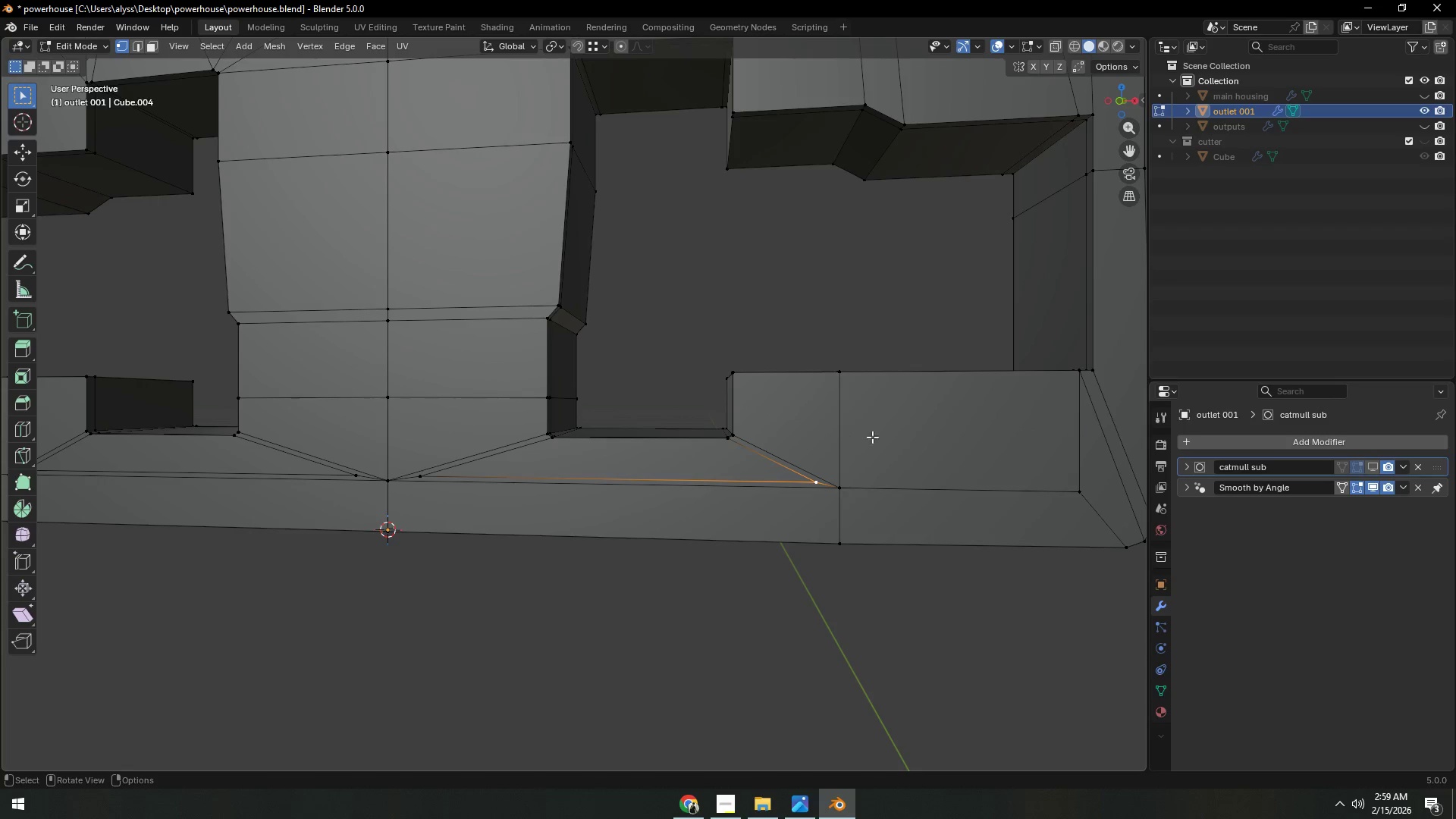 
hold_key(key=ShiftLeft, duration=0.72)
 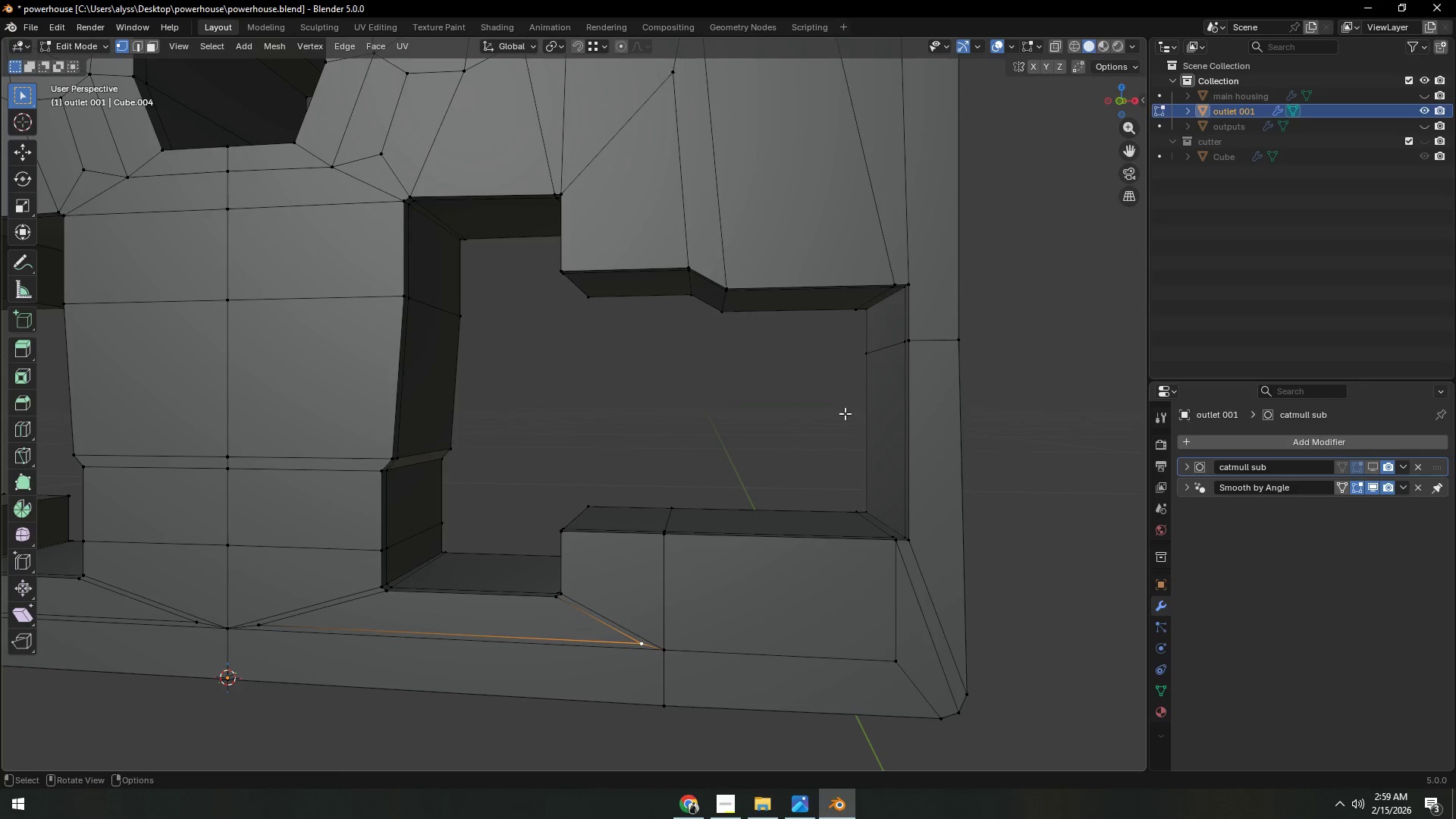 
hold_key(key=ShiftLeft, duration=0.75)
 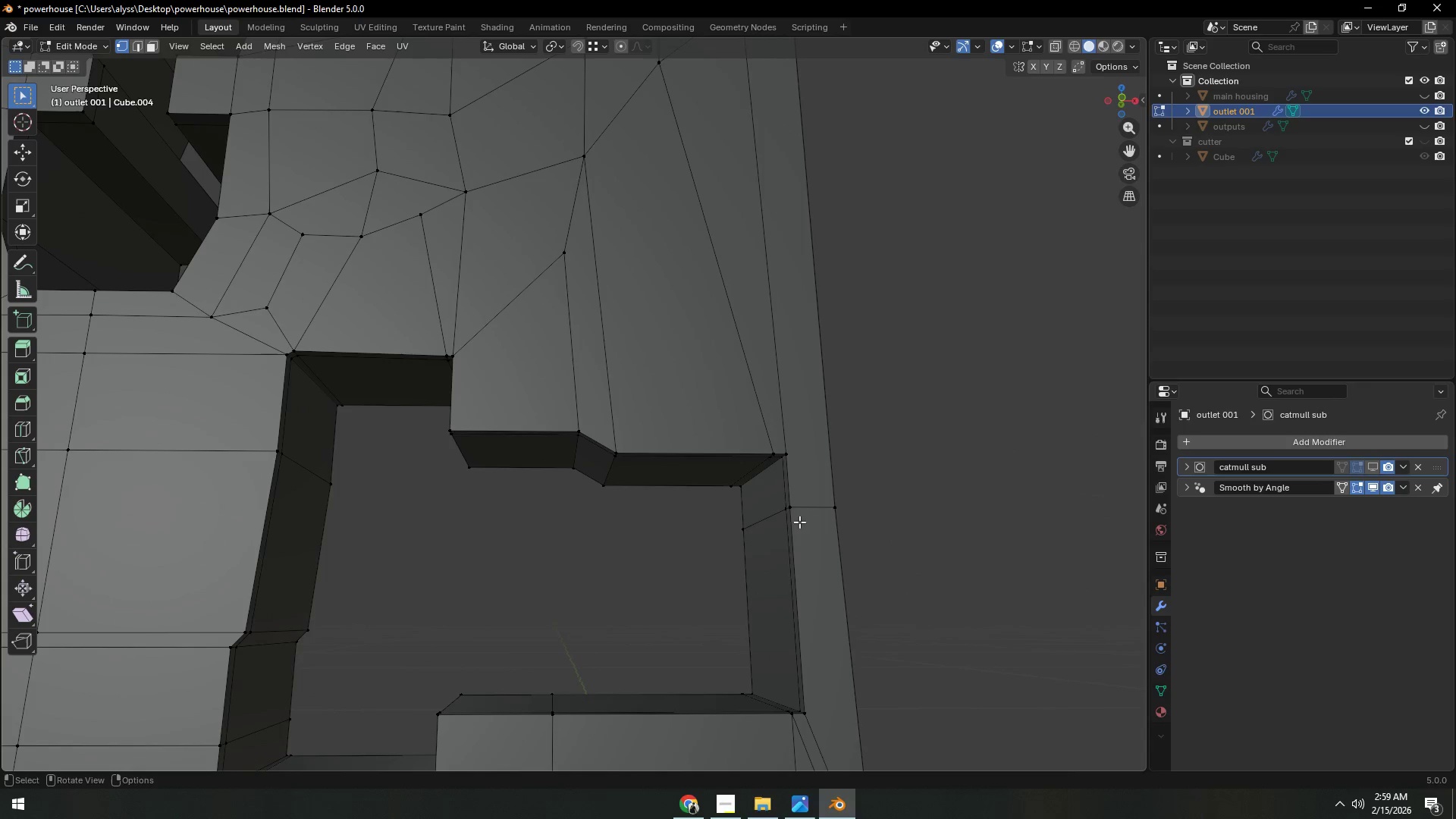 
wait(5.81)
 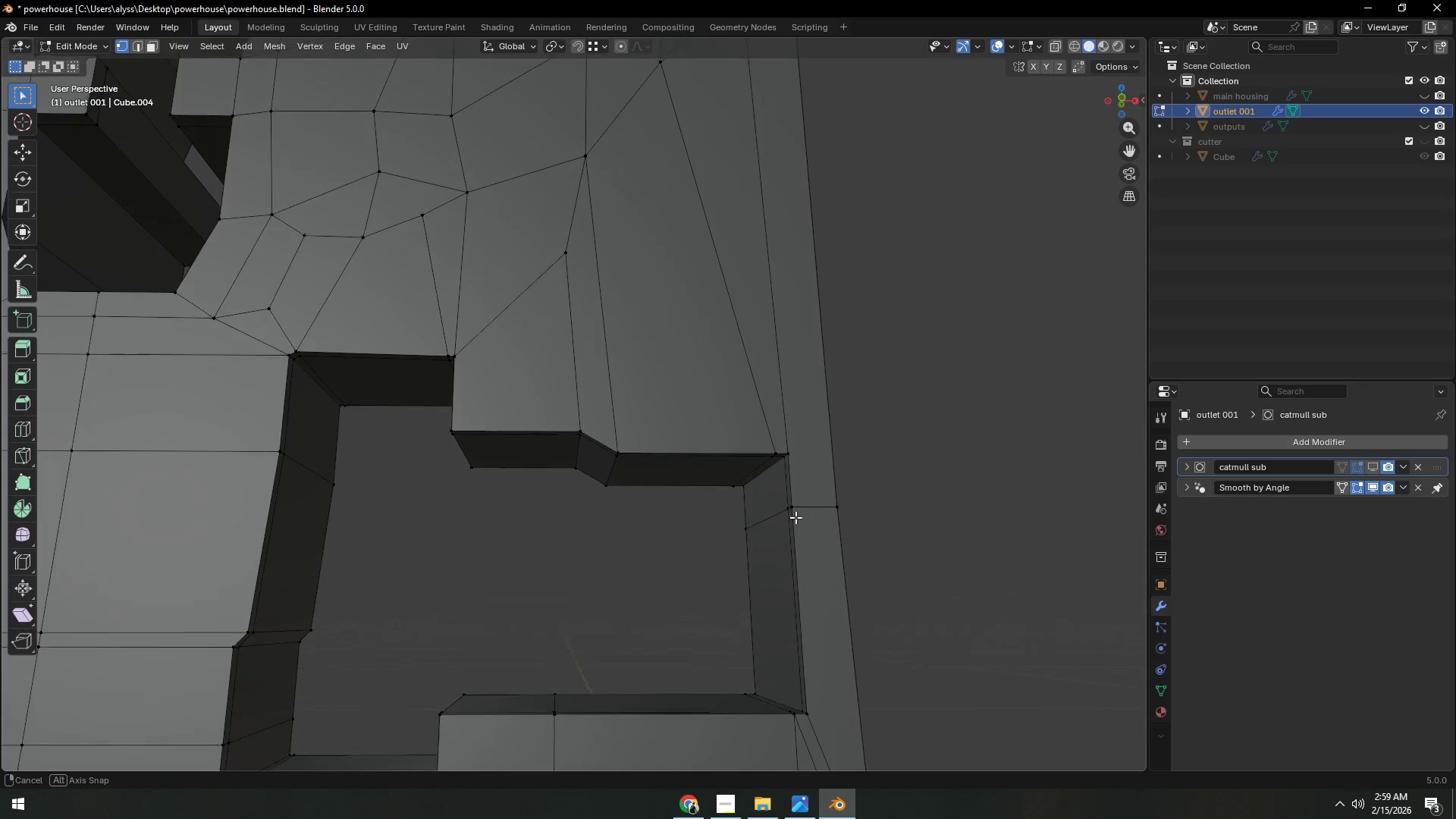 
hold_key(key=ShiftLeft, duration=1.25)
 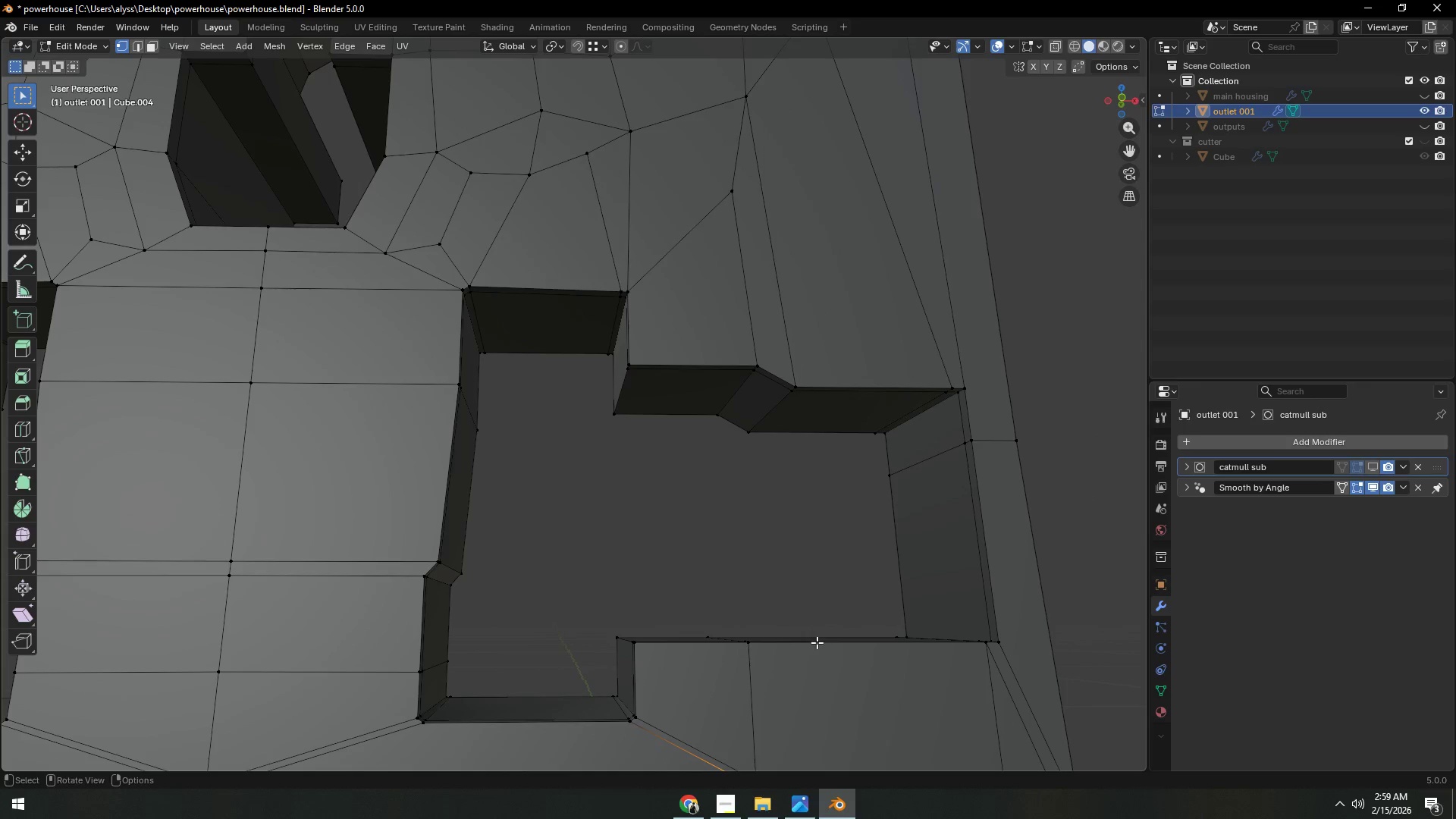 
hold_key(key=ShiftLeft, duration=1.2)
 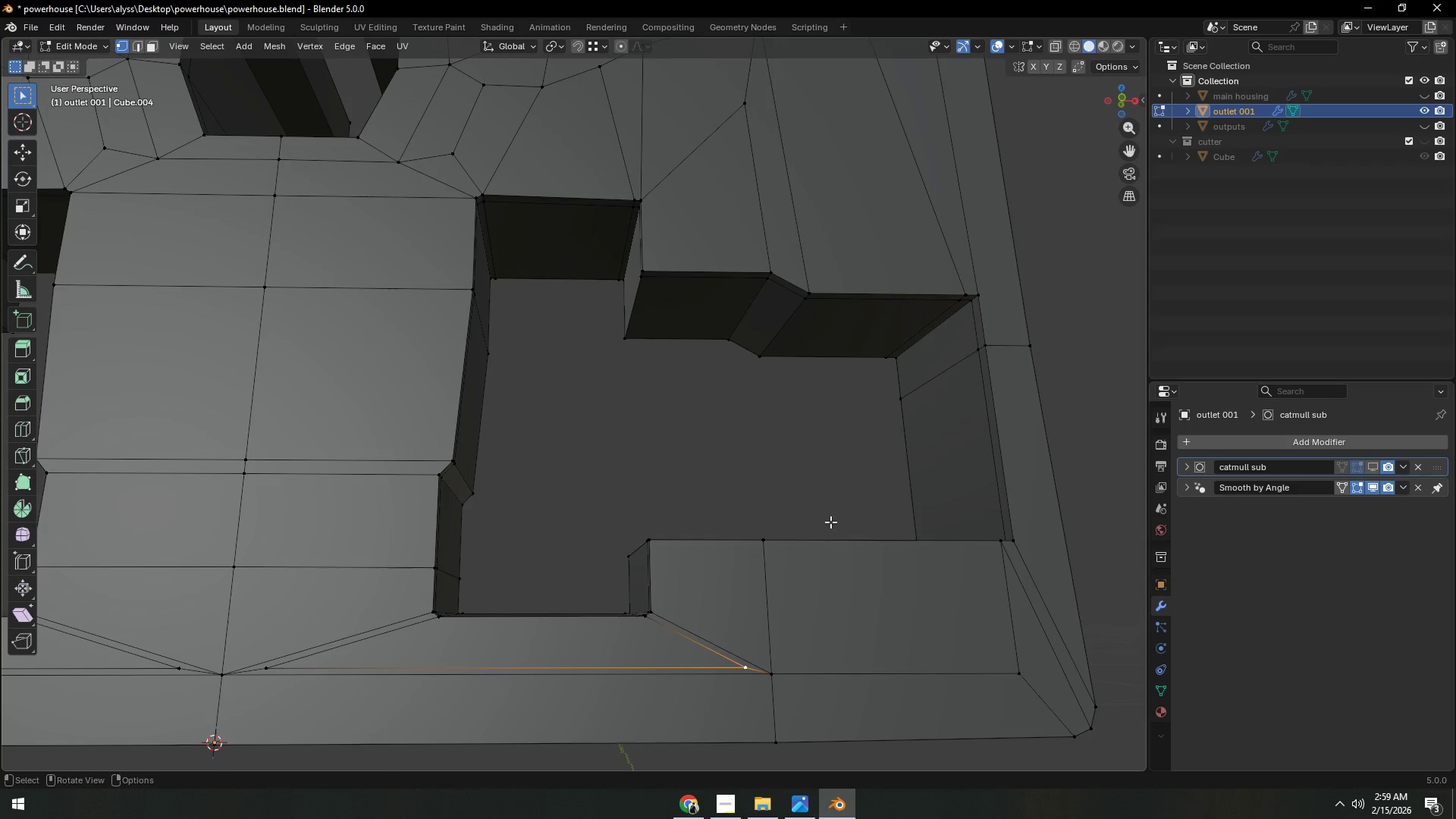 
key(Backquote)
 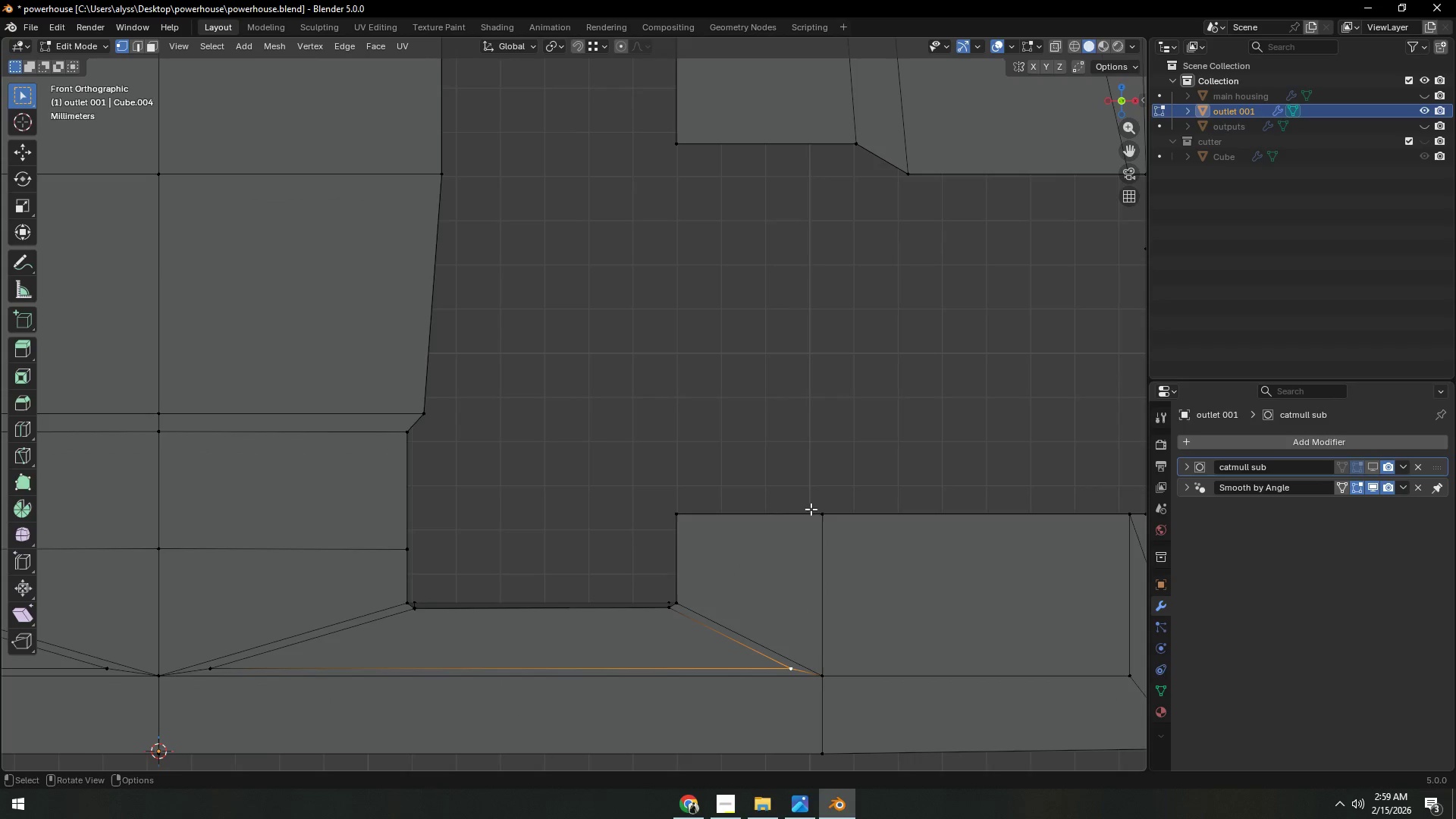 
hold_key(key=ShiftLeft, duration=0.42)
 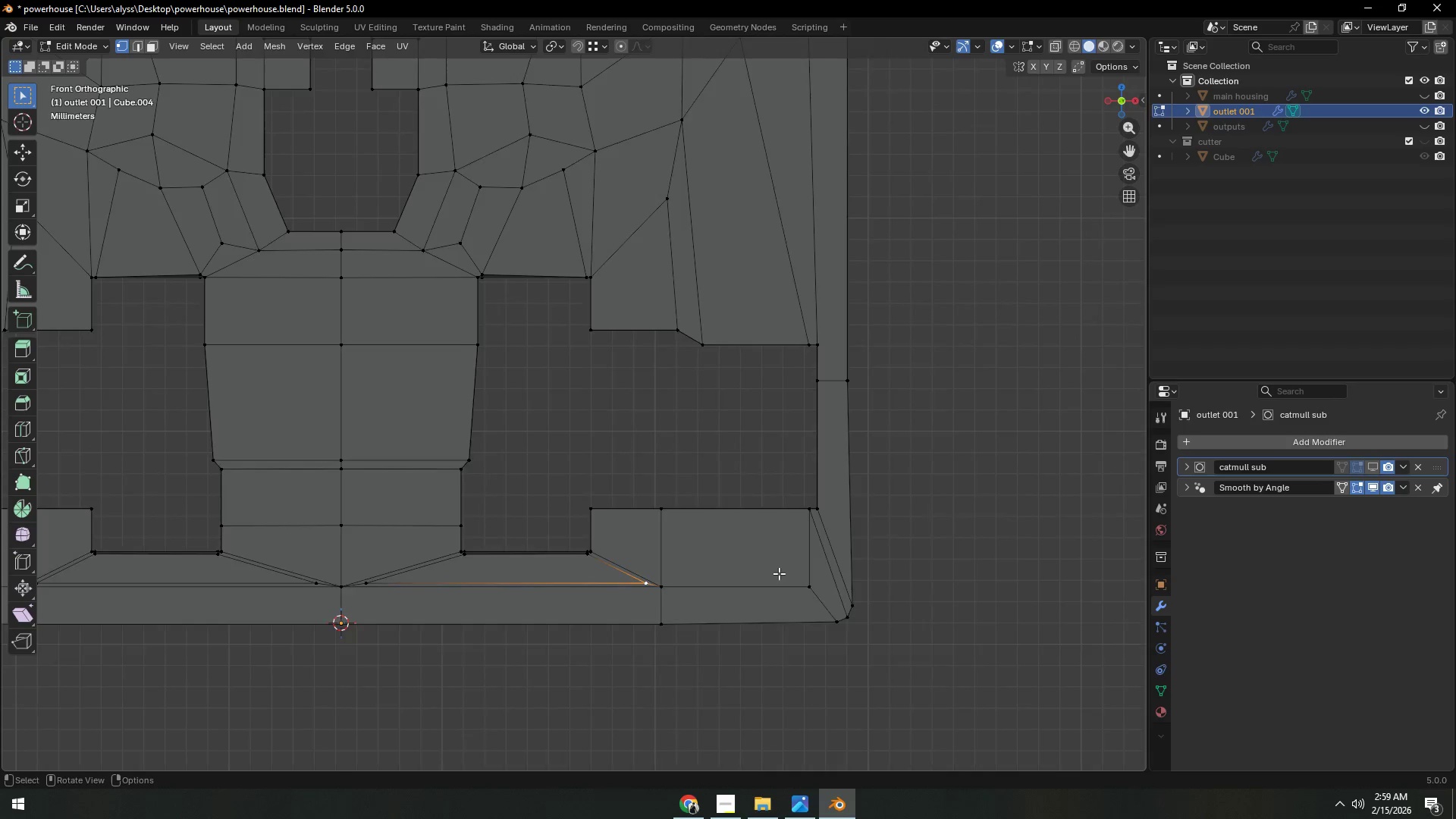 
scroll: coordinate [814, 515], scroll_direction: down, amount: 4.0
 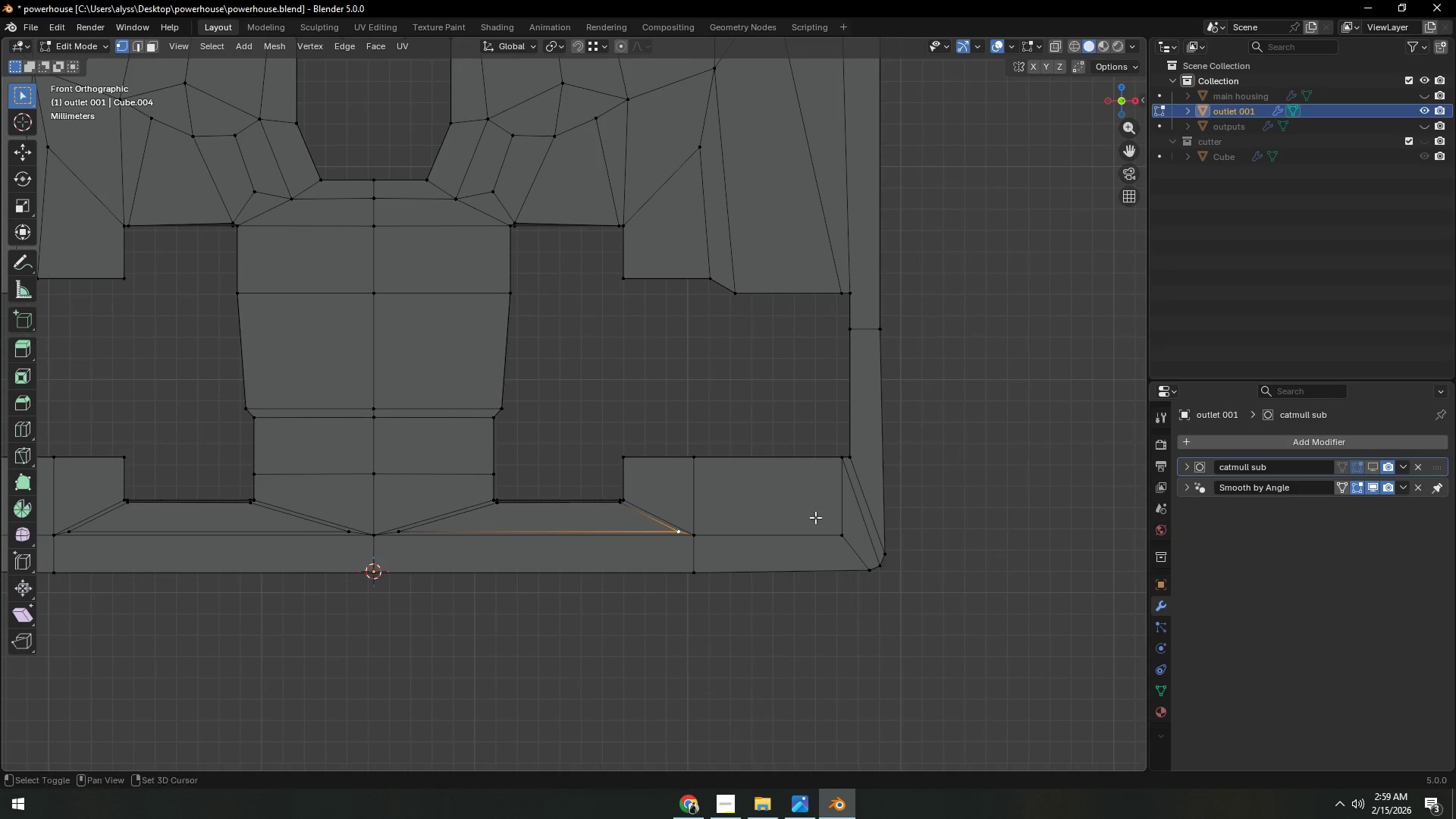 
scroll: coordinate [779, 573], scroll_direction: up, amount: 1.0
 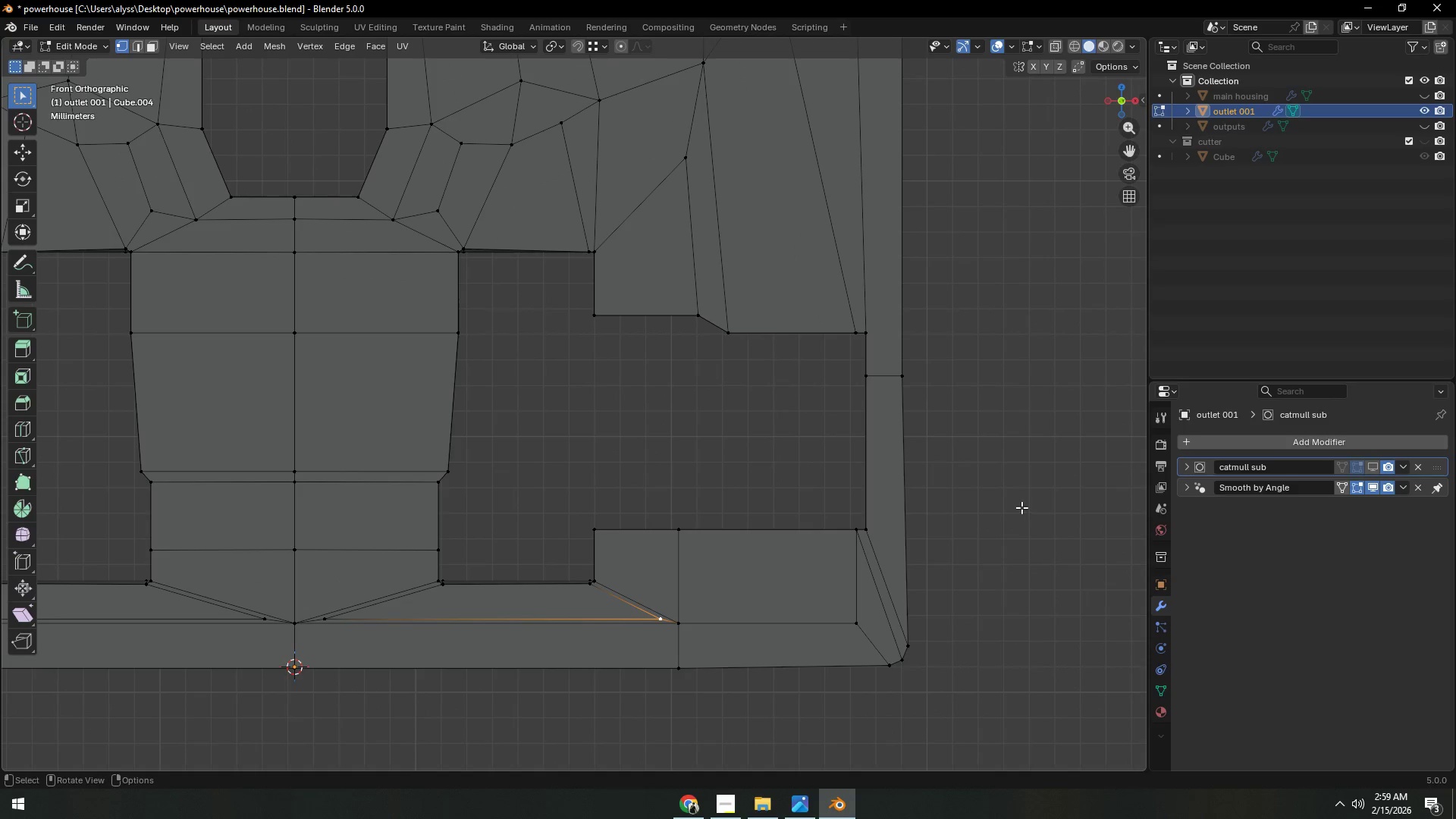 
left_click([1022, 507])
 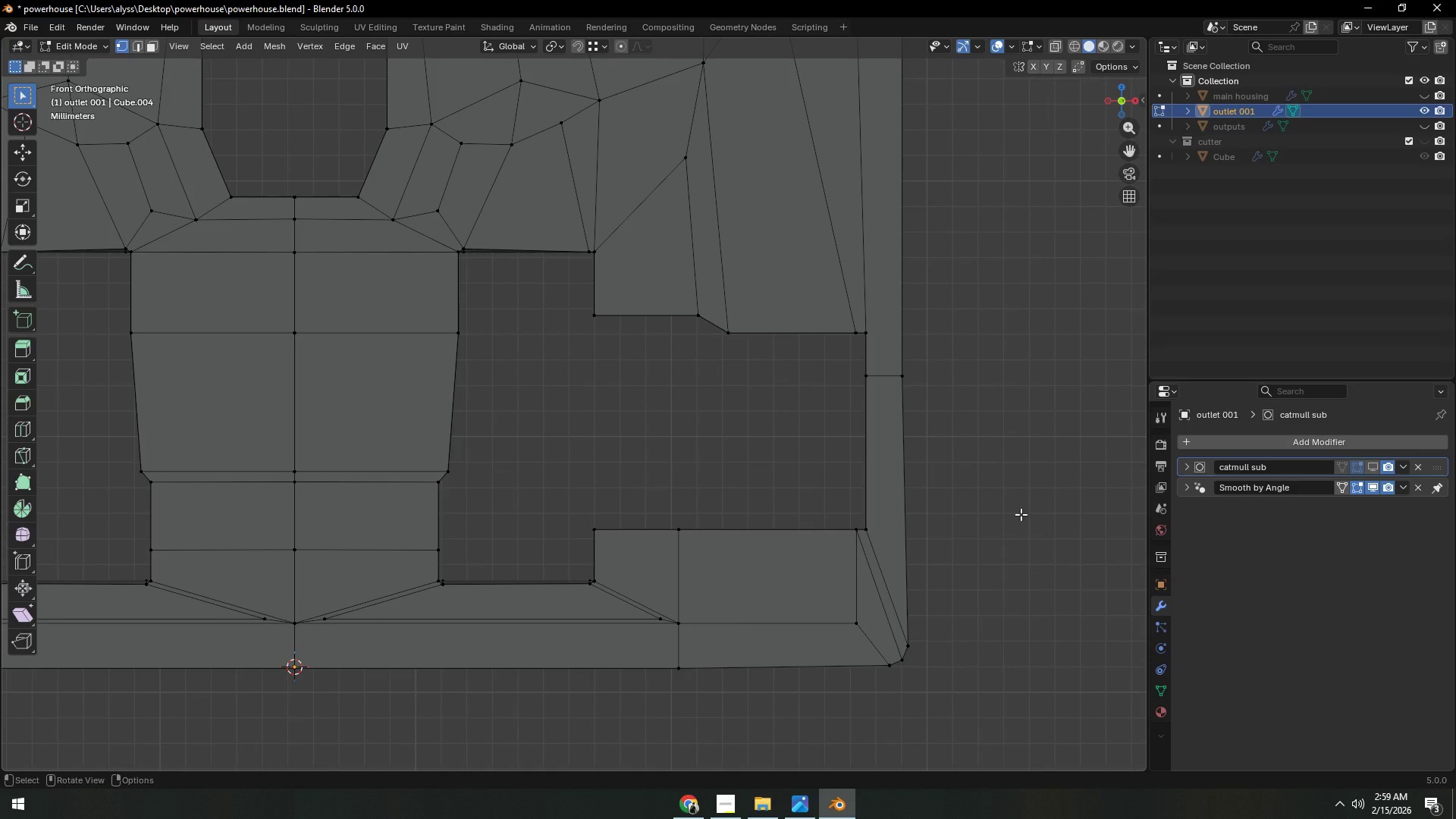 
wait(7.08)
 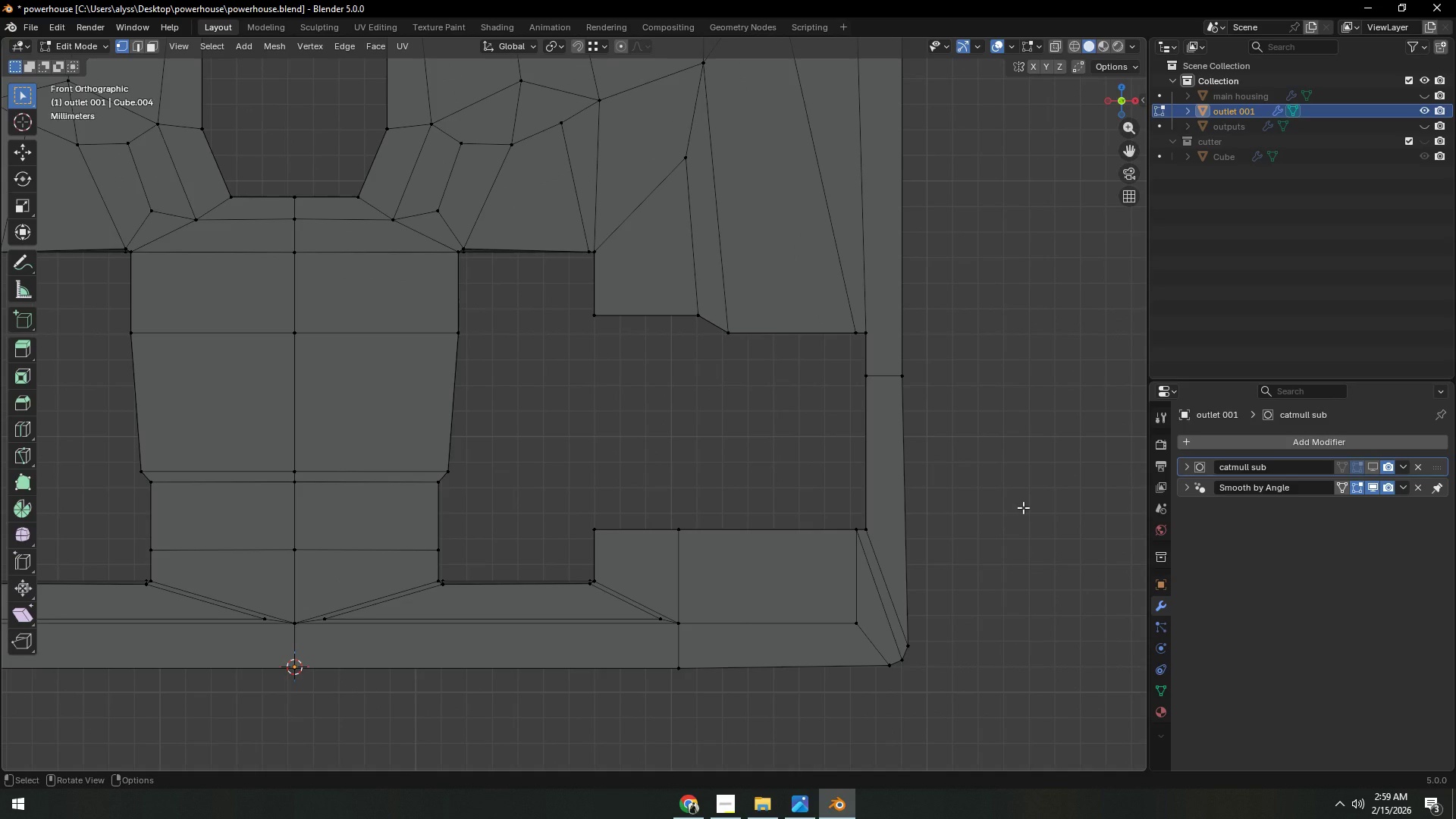 
scroll: coordinate [726, 584], scroll_direction: up, amount: 2.0
 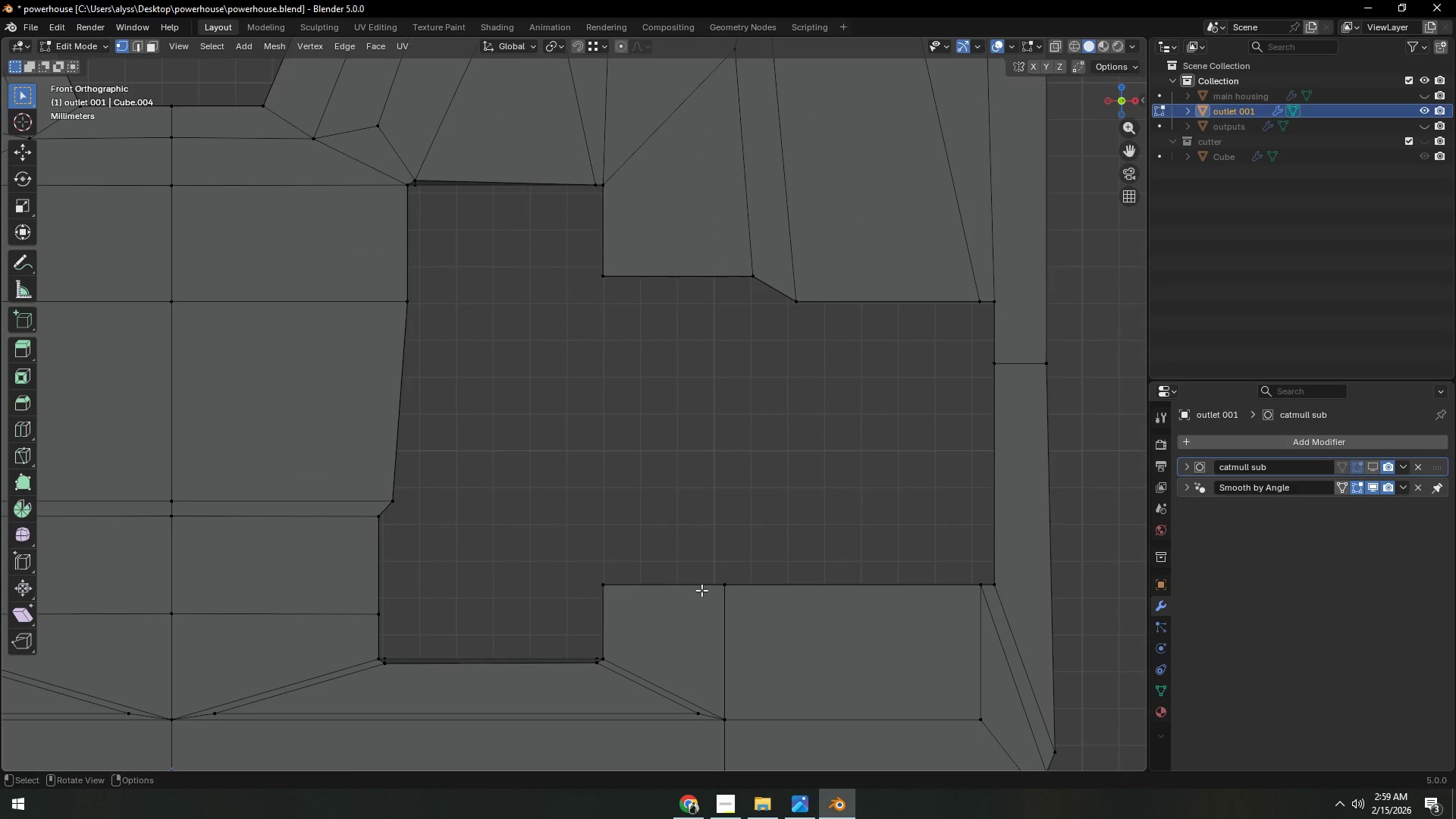 
hold_key(key=AltLeft, duration=0.34)
left_click([701, 590])
 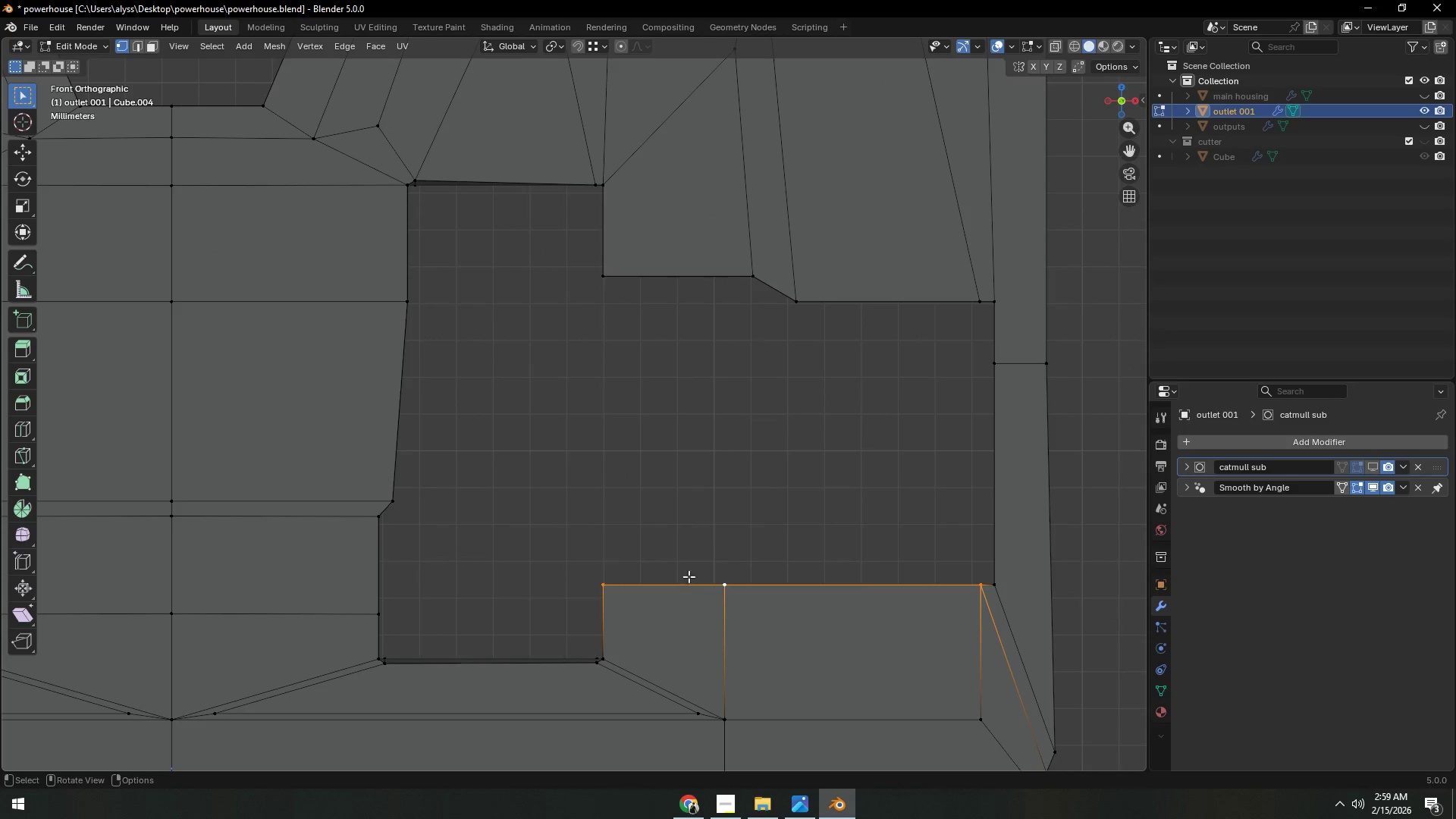 
left_click([700, 510])
 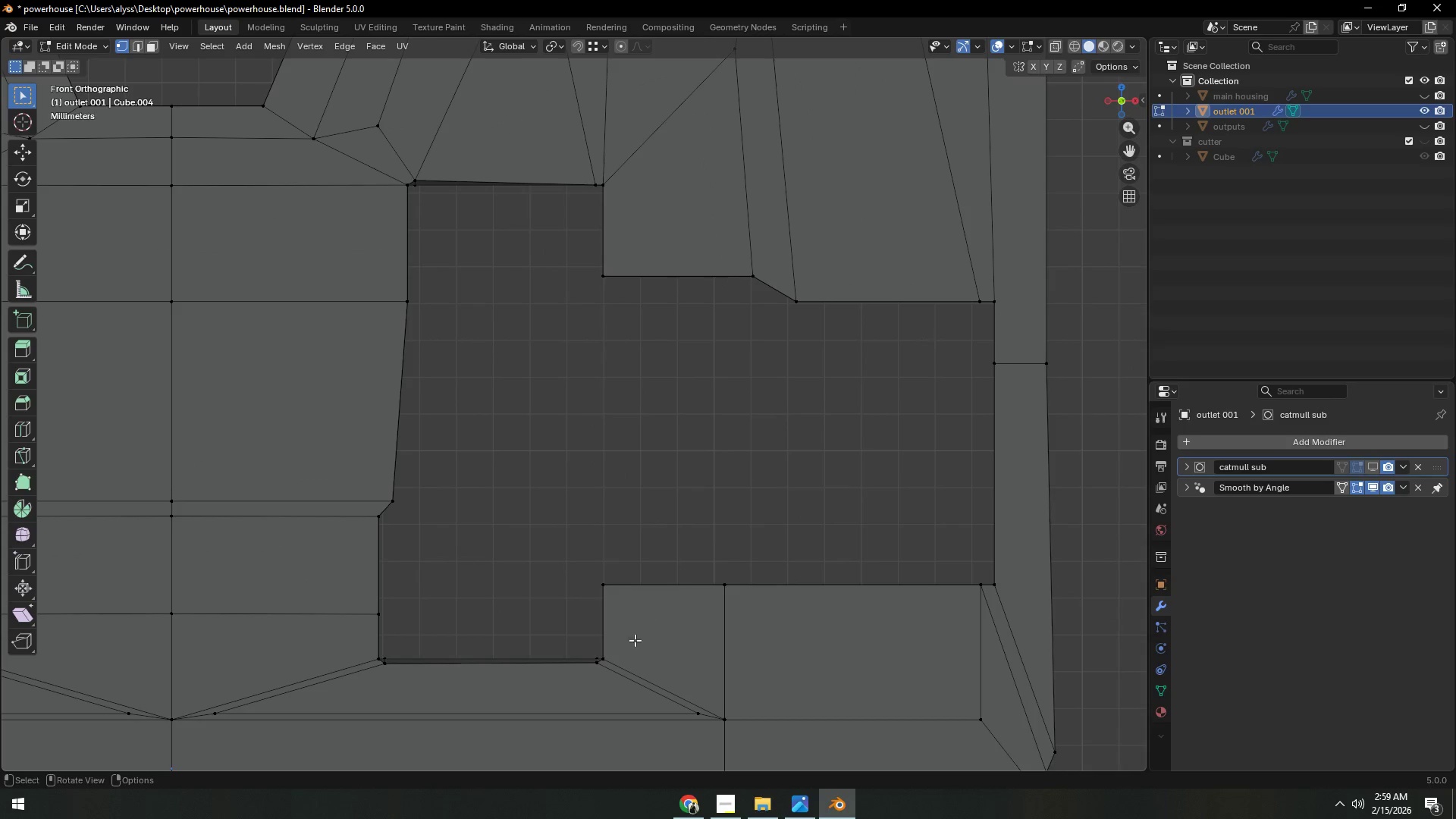 
hold_key(key=ShiftLeft, duration=0.72)
 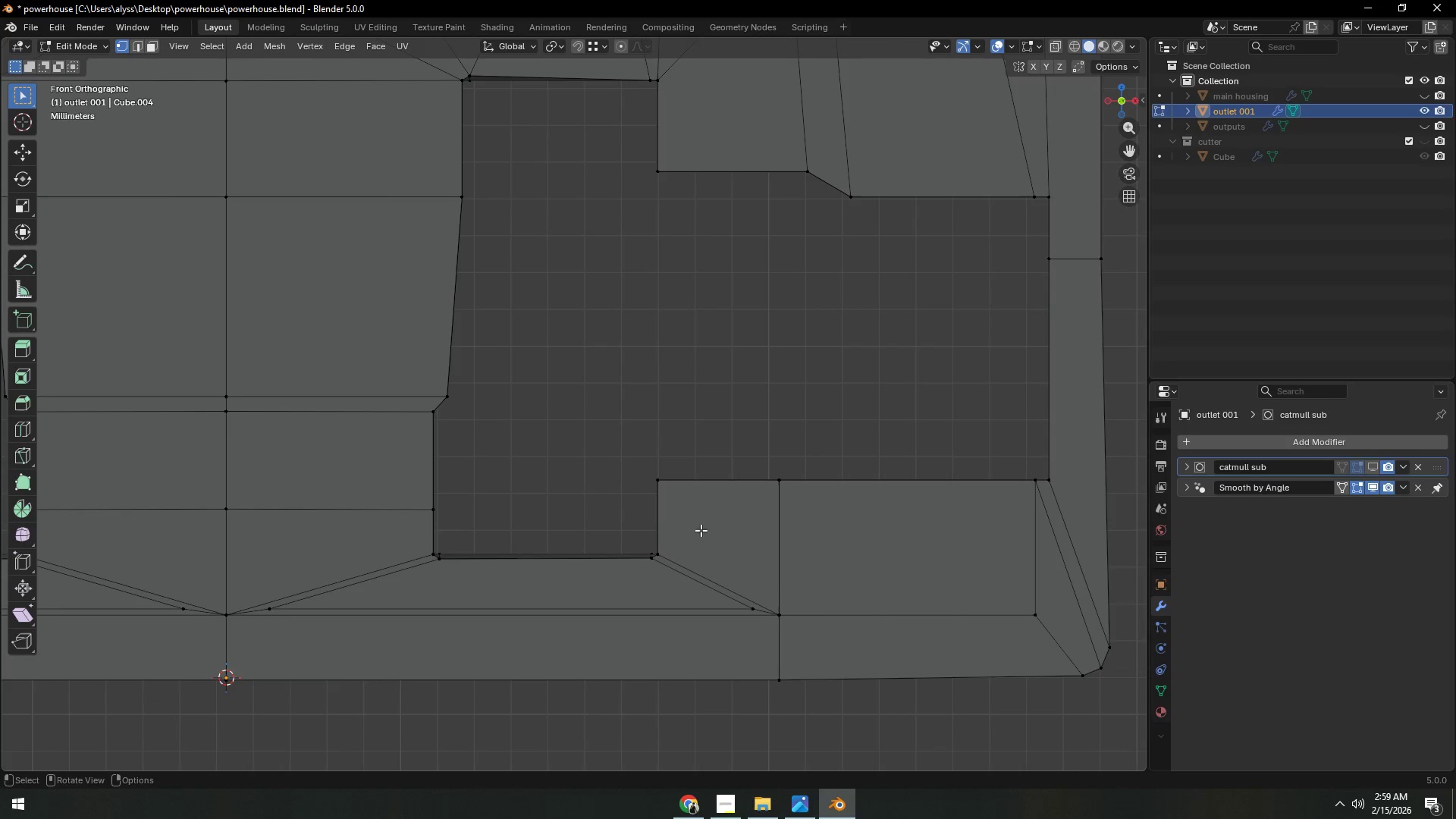 
hold_key(key=ShiftLeft, duration=0.48)
 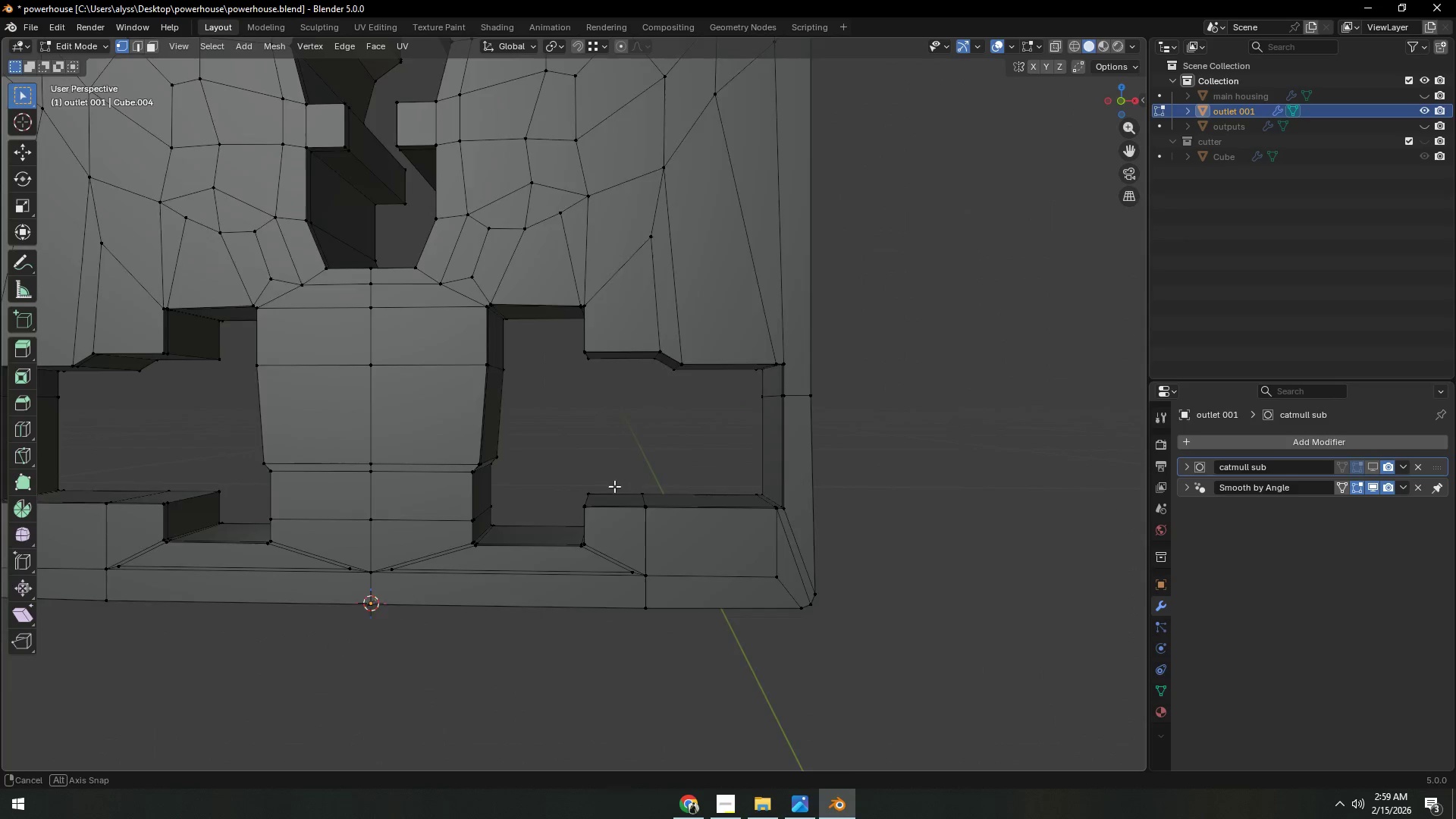 
scroll: coordinate [708, 525], scroll_direction: down, amount: 3.0
 